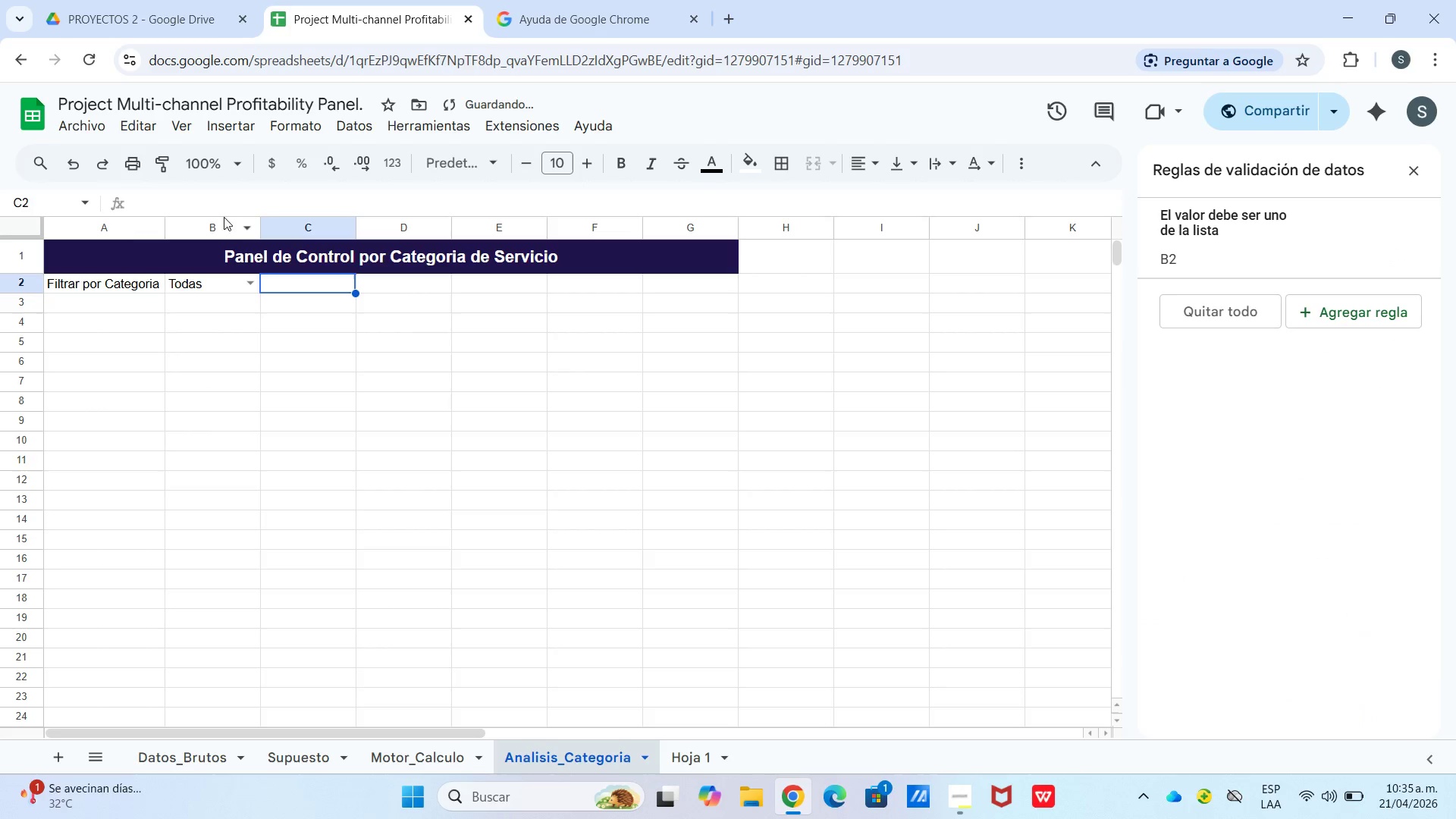 
left_click_drag(start_coordinate=[177, 284], to_coordinate=[182, 283])
 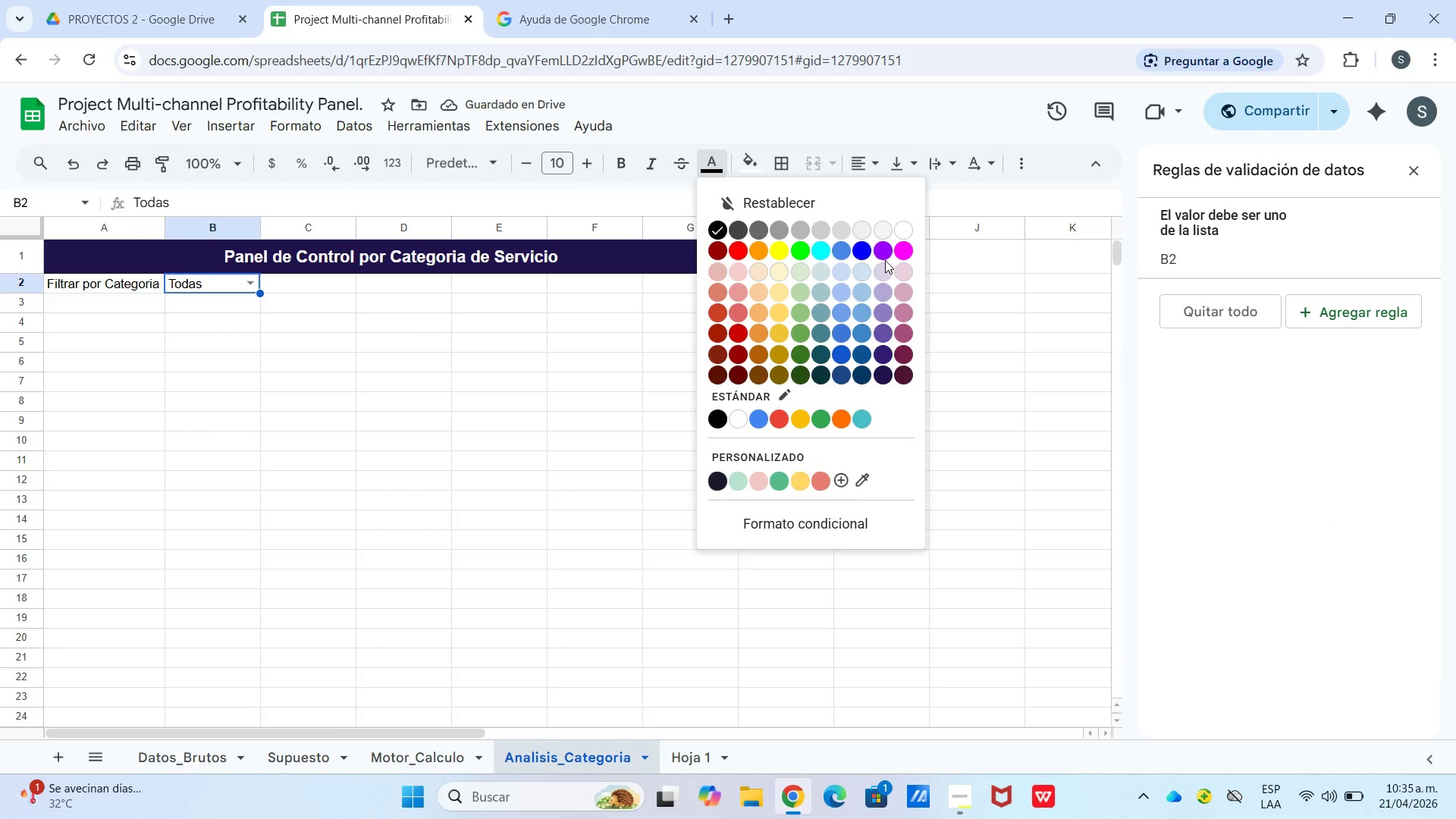 
left_click([861, 254])
 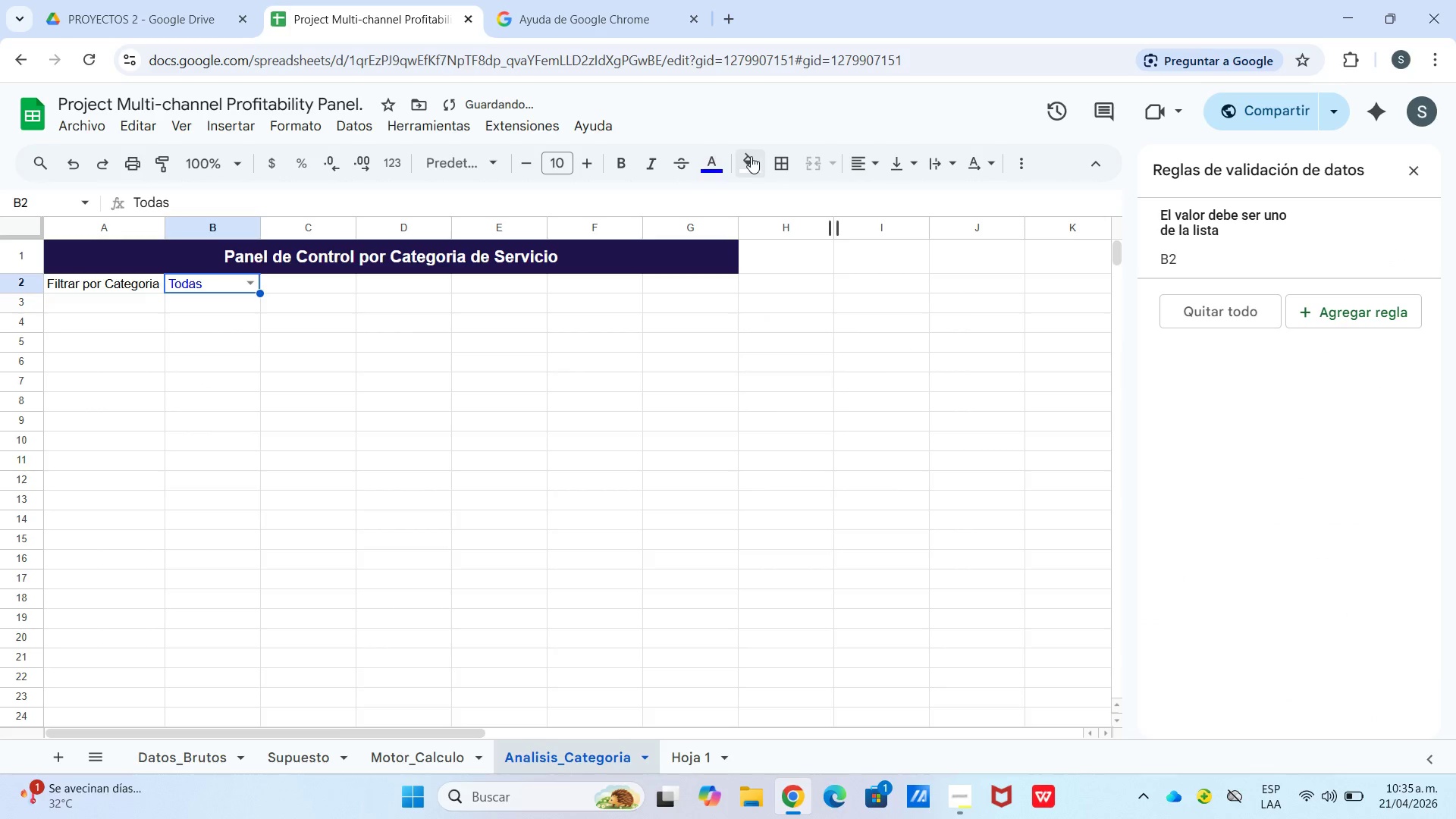 
left_click([751, 156])
 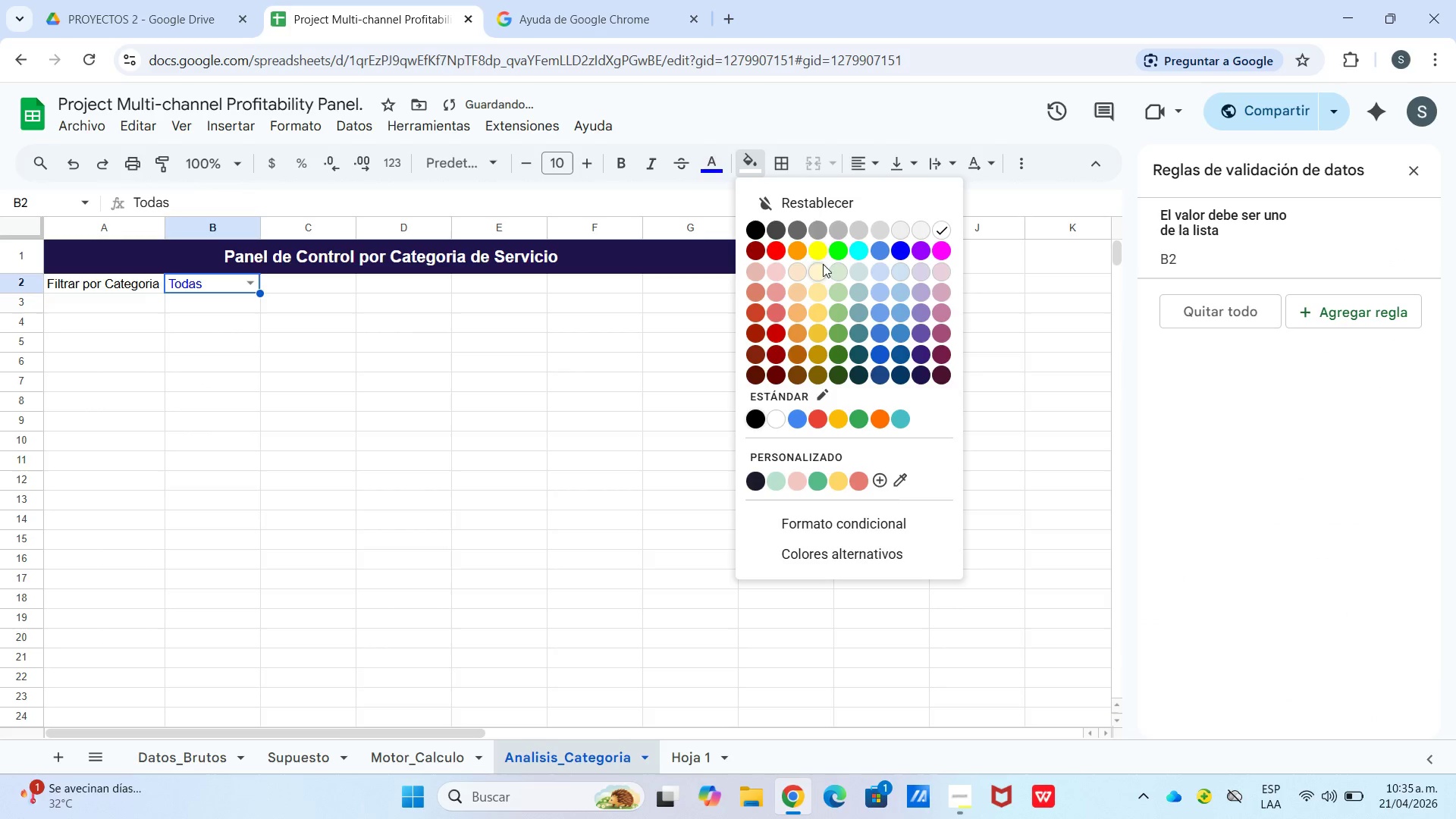 
left_click([823, 273])
 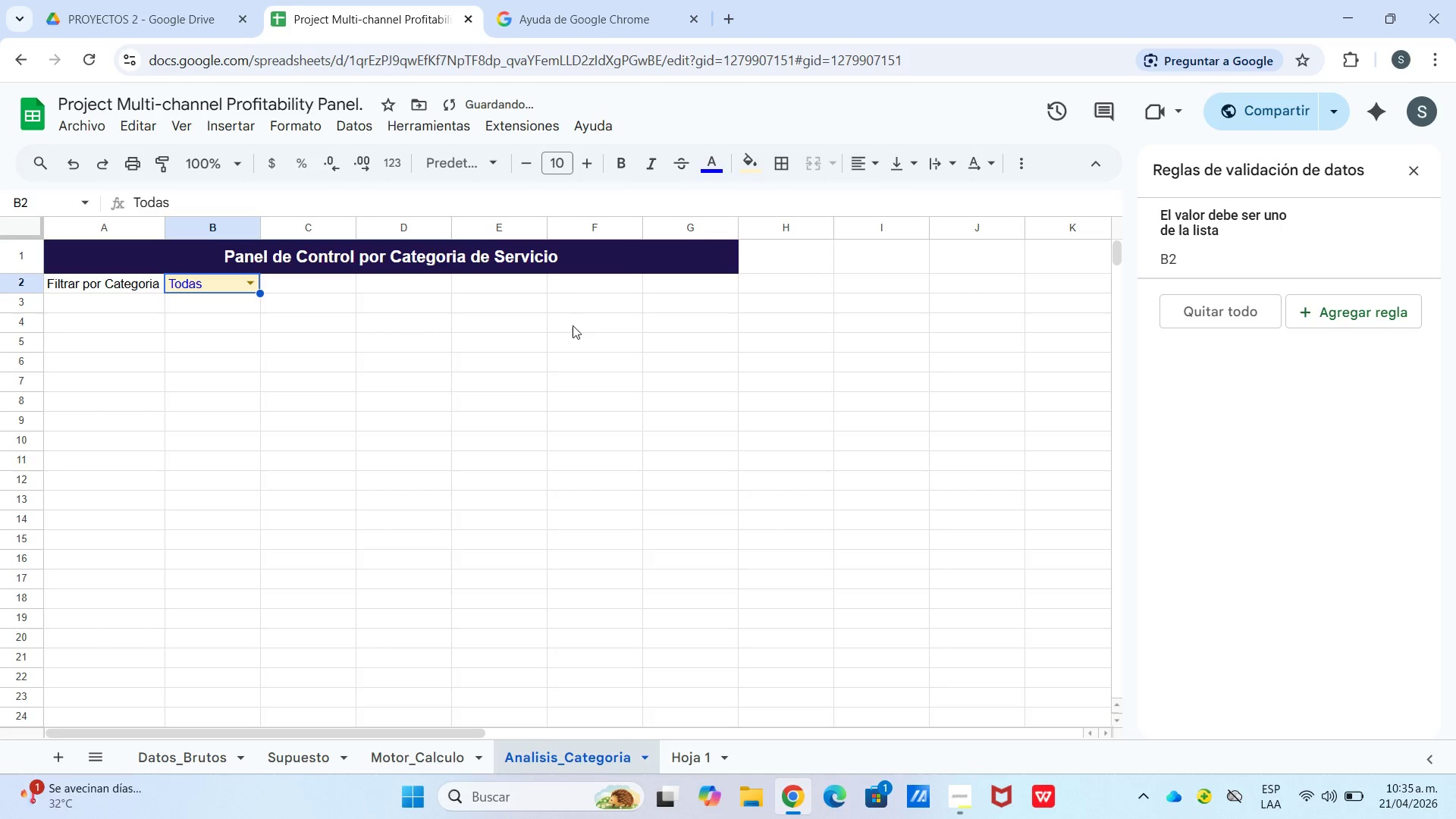 
left_click([345, 340])
 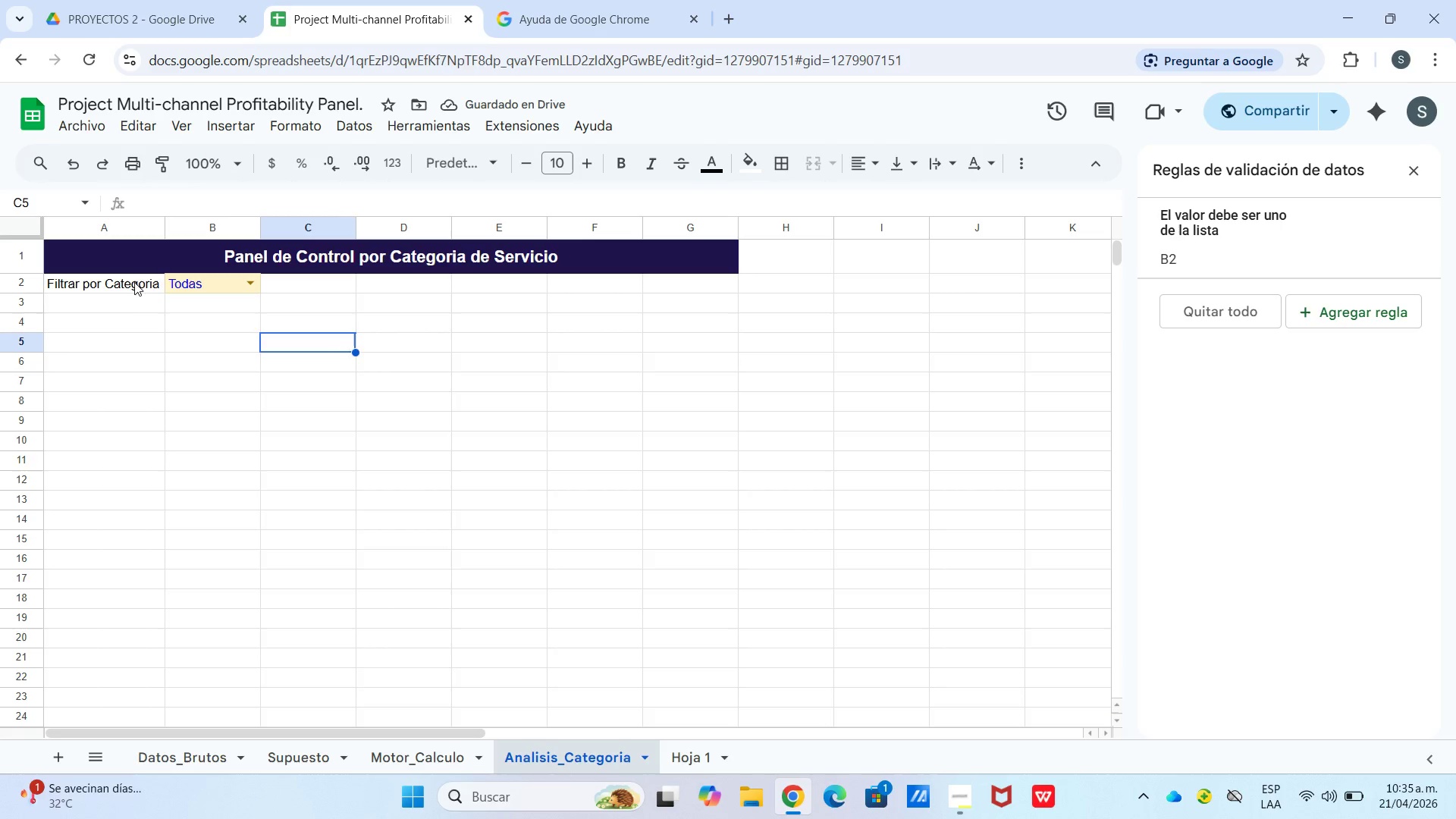 
left_click([133, 280])
 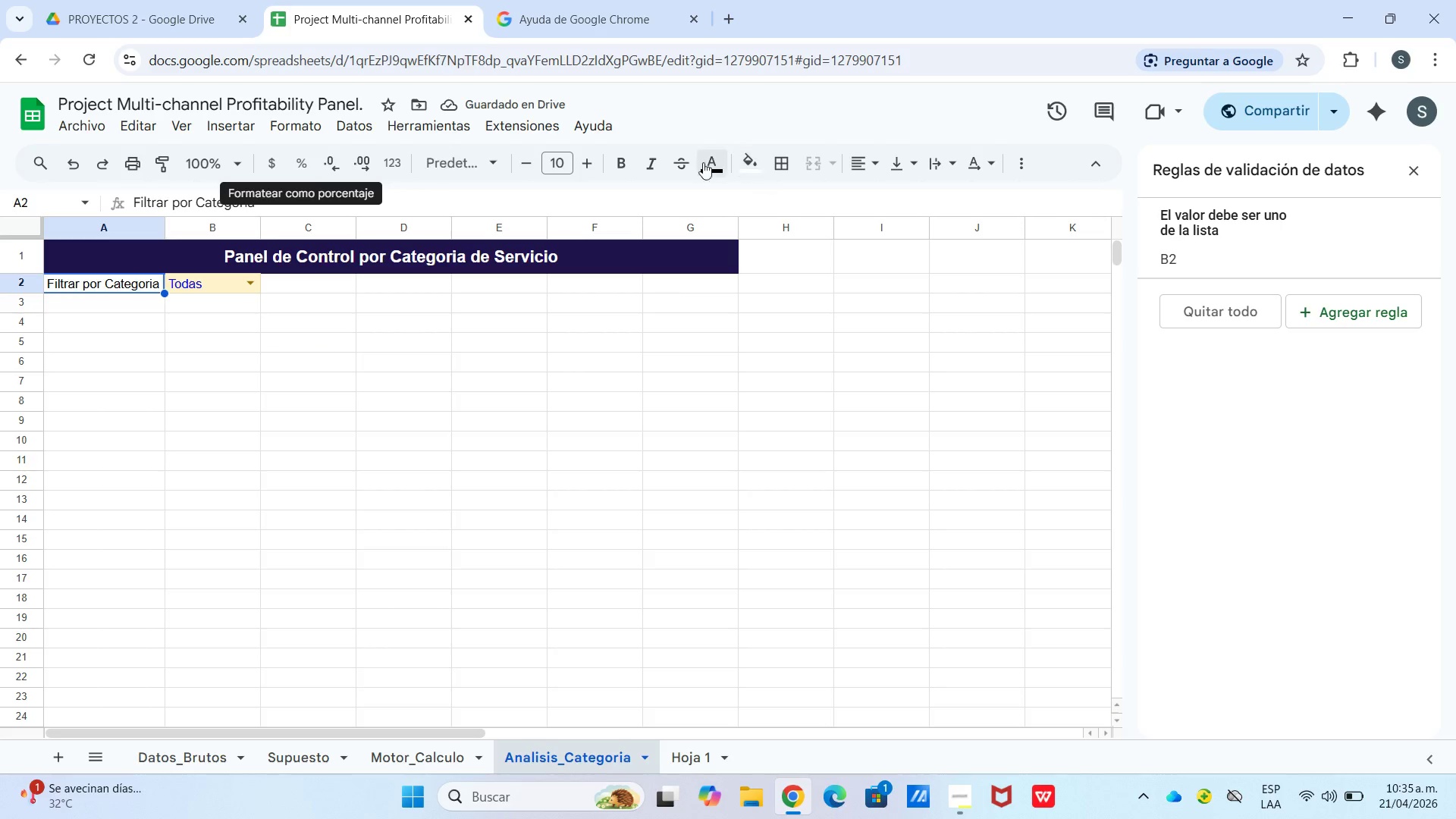 
left_click([617, 154])
 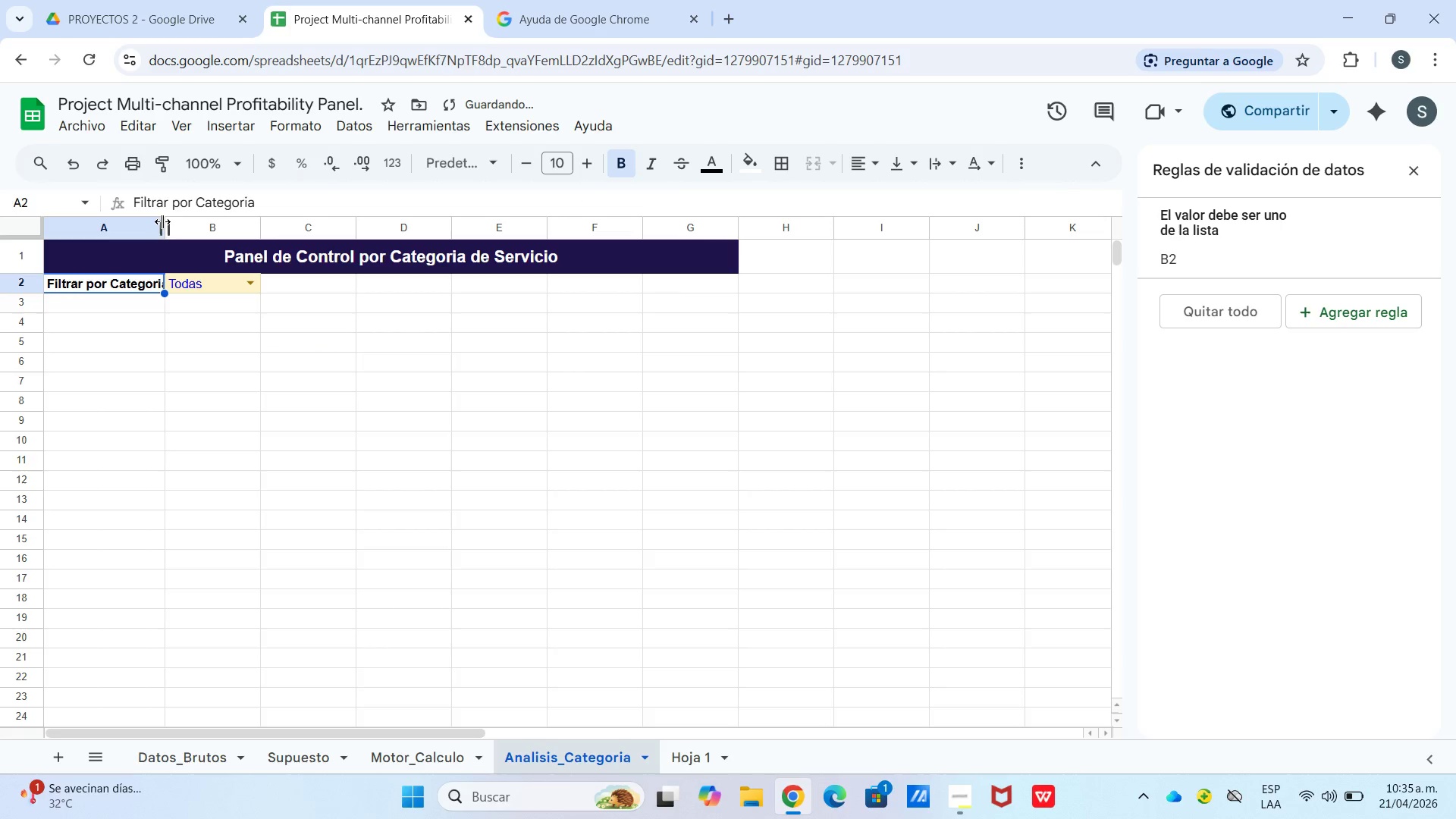 
left_click_drag(start_coordinate=[164, 221], to_coordinate=[192, 222])
 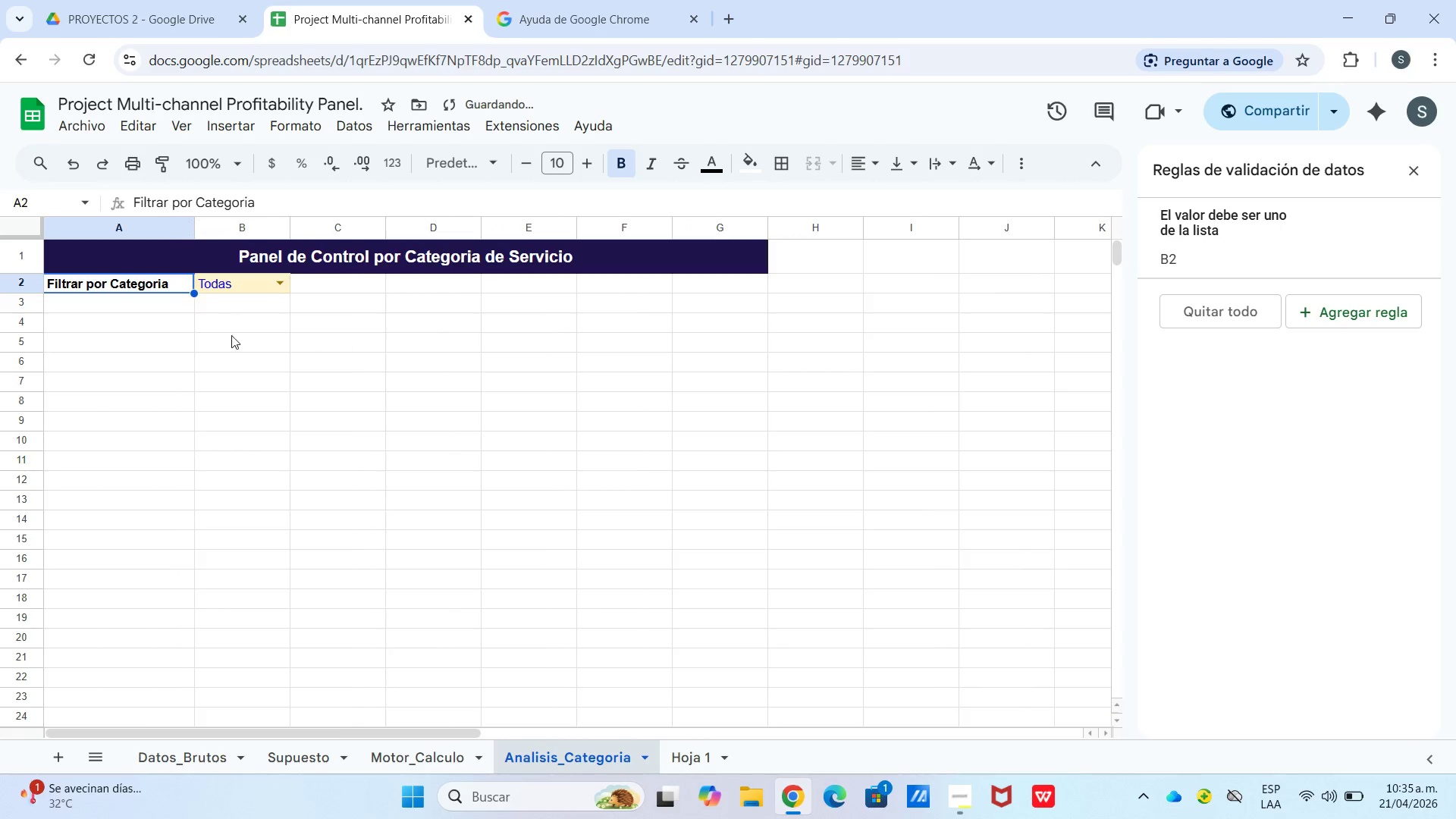 
left_click_drag(start_coordinate=[238, 344], to_coordinate=[248, 337])
 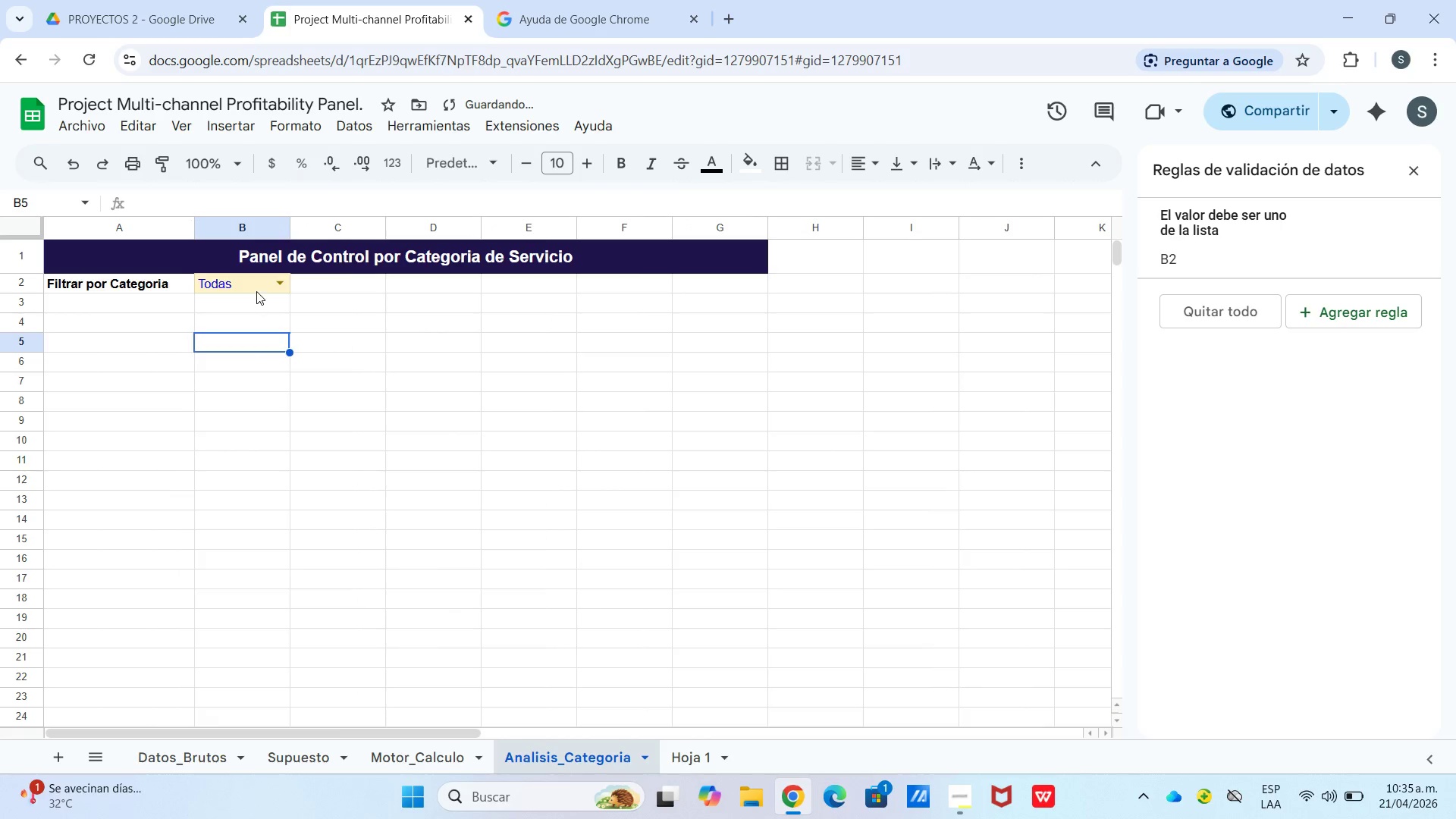 
double_click([256, 291])
 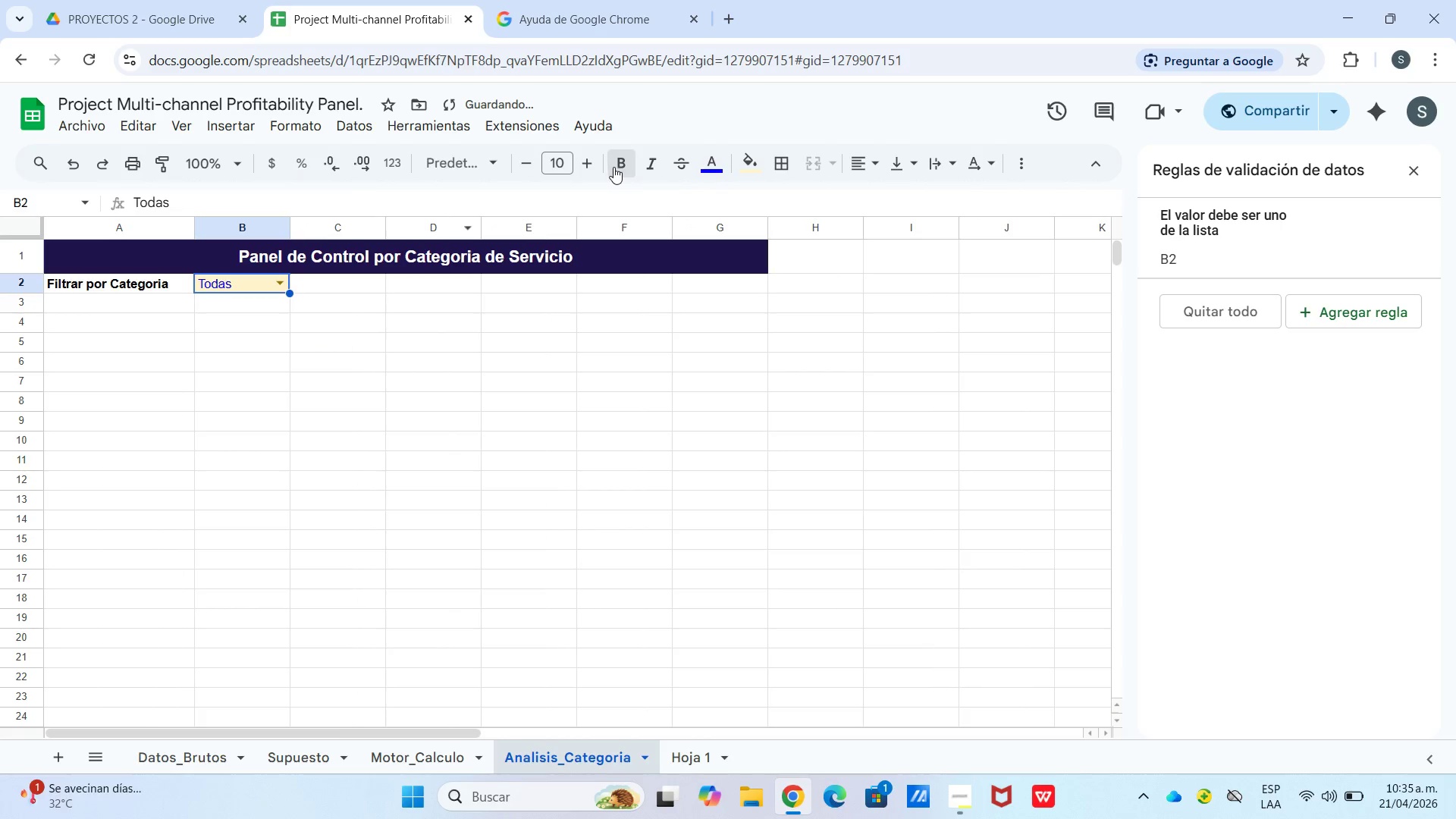 
left_click_drag(start_coordinate=[544, 340], to_coordinate=[533, 341])
 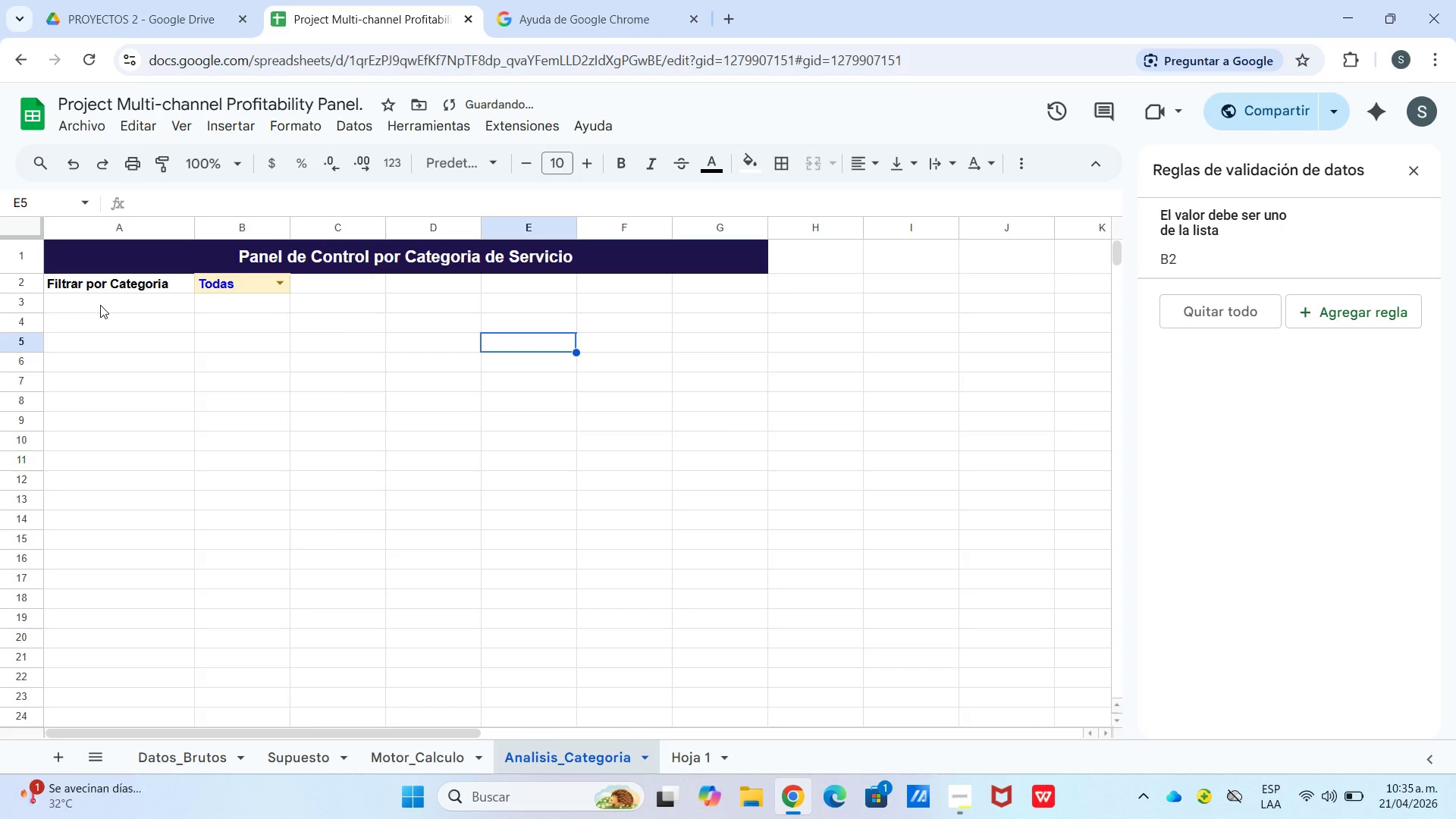 
left_click([100, 305])
 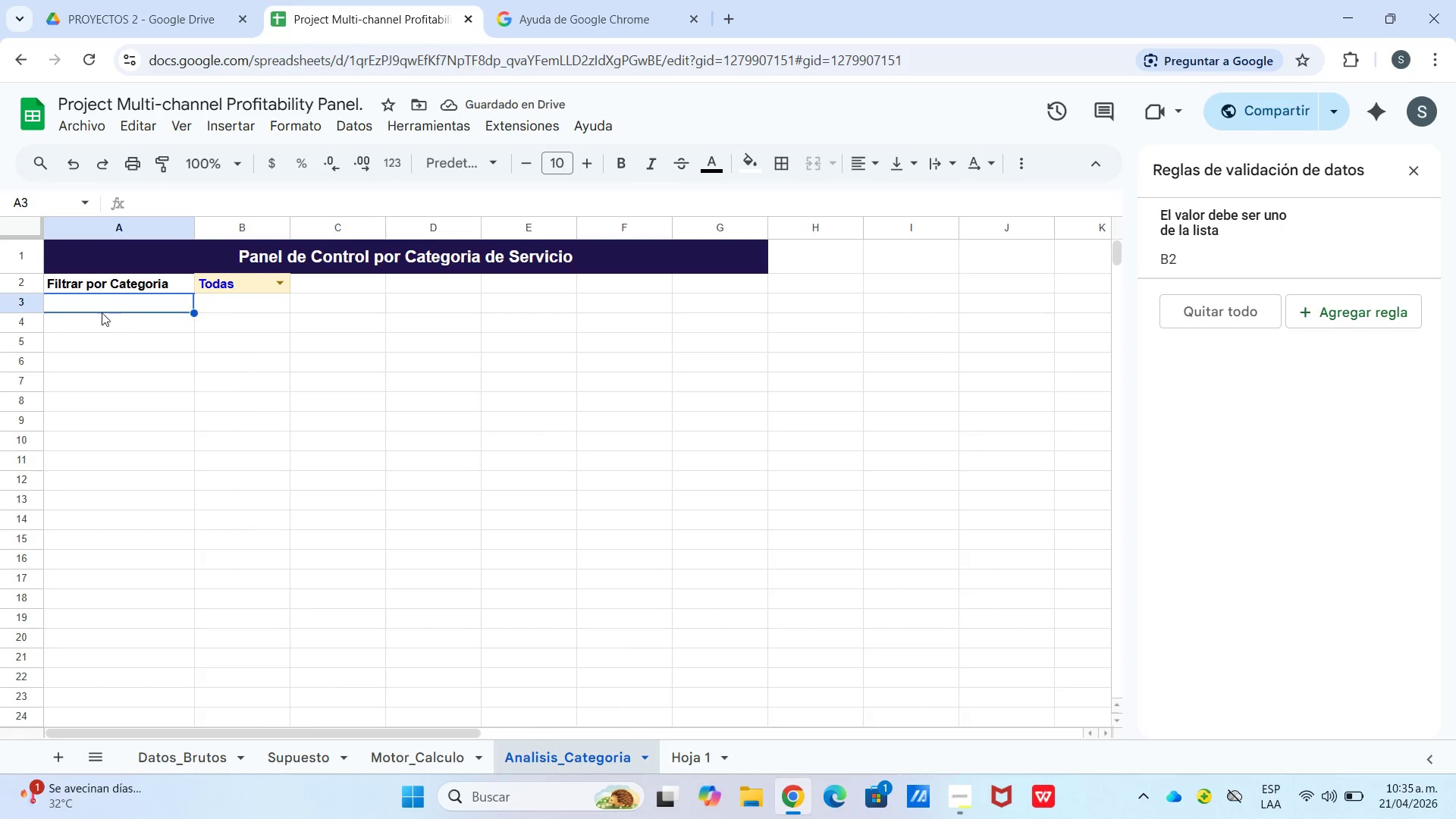 
left_click([100, 327])
 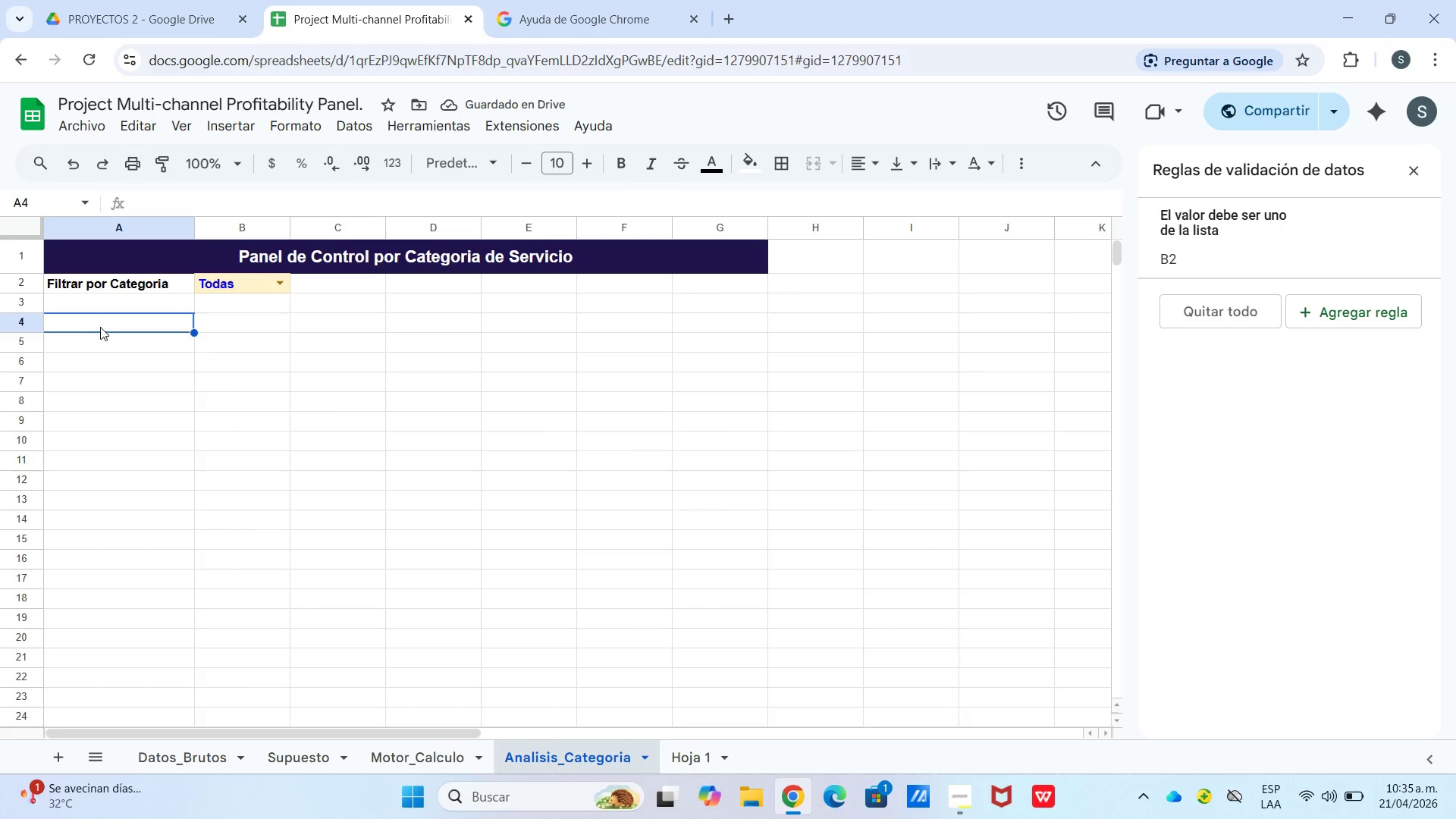 
left_click_drag(start_coordinate=[100, 327], to_coordinate=[381, 319])
 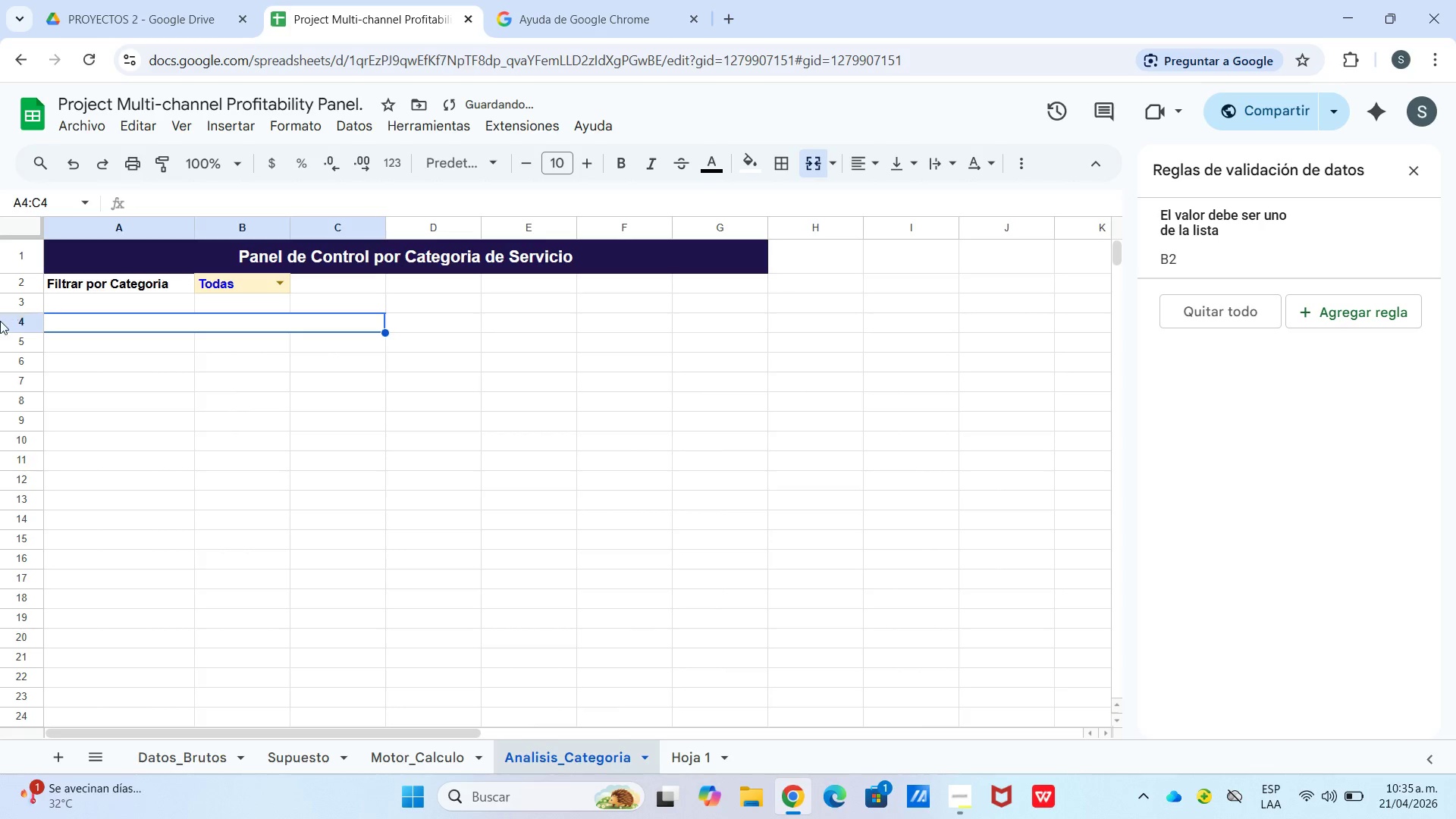 
left_click_drag(start_coordinate=[20, 330], to_coordinate=[23, 337])
 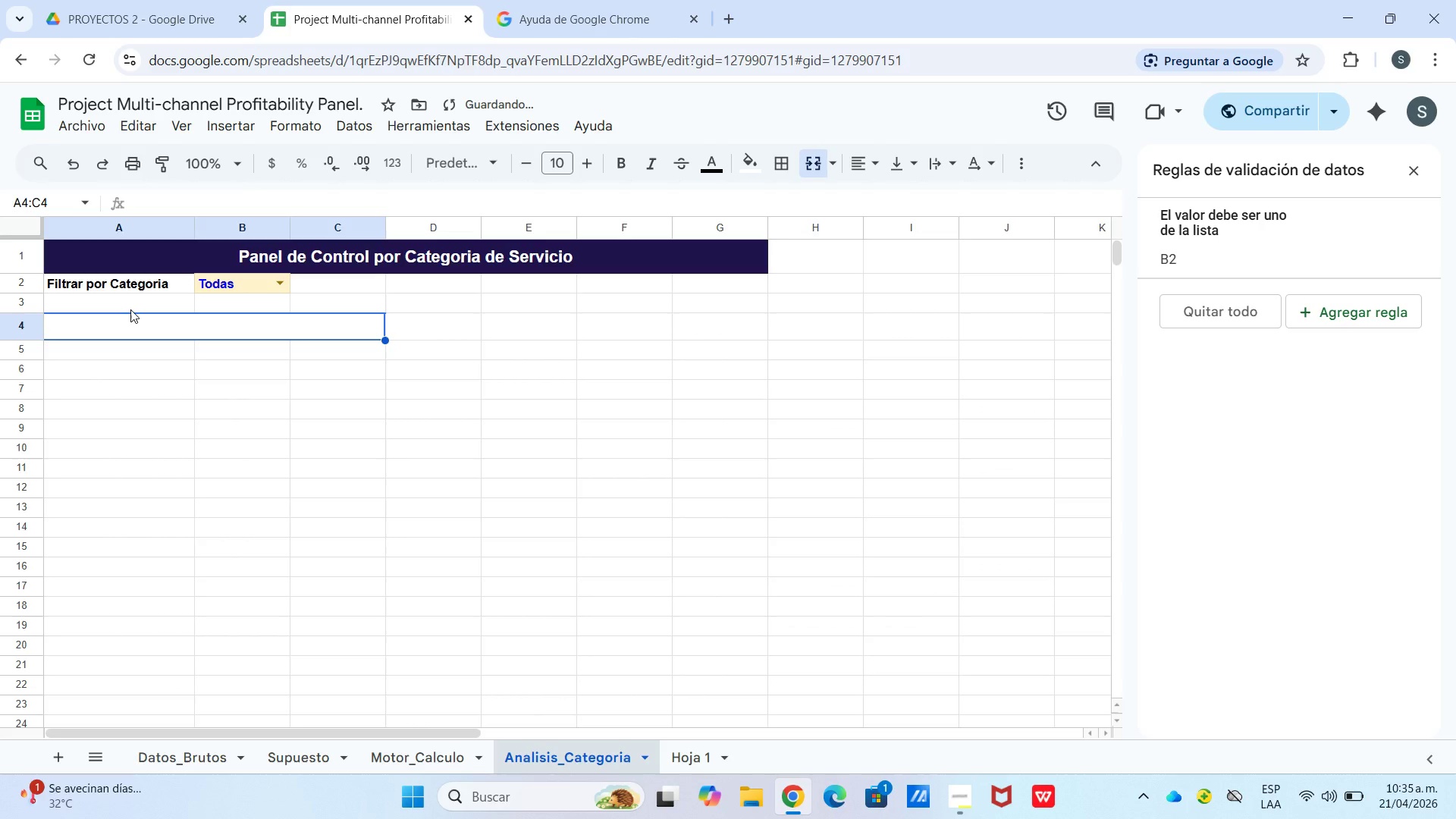 
hold_key(key=CapsLock, duration=0.42)
 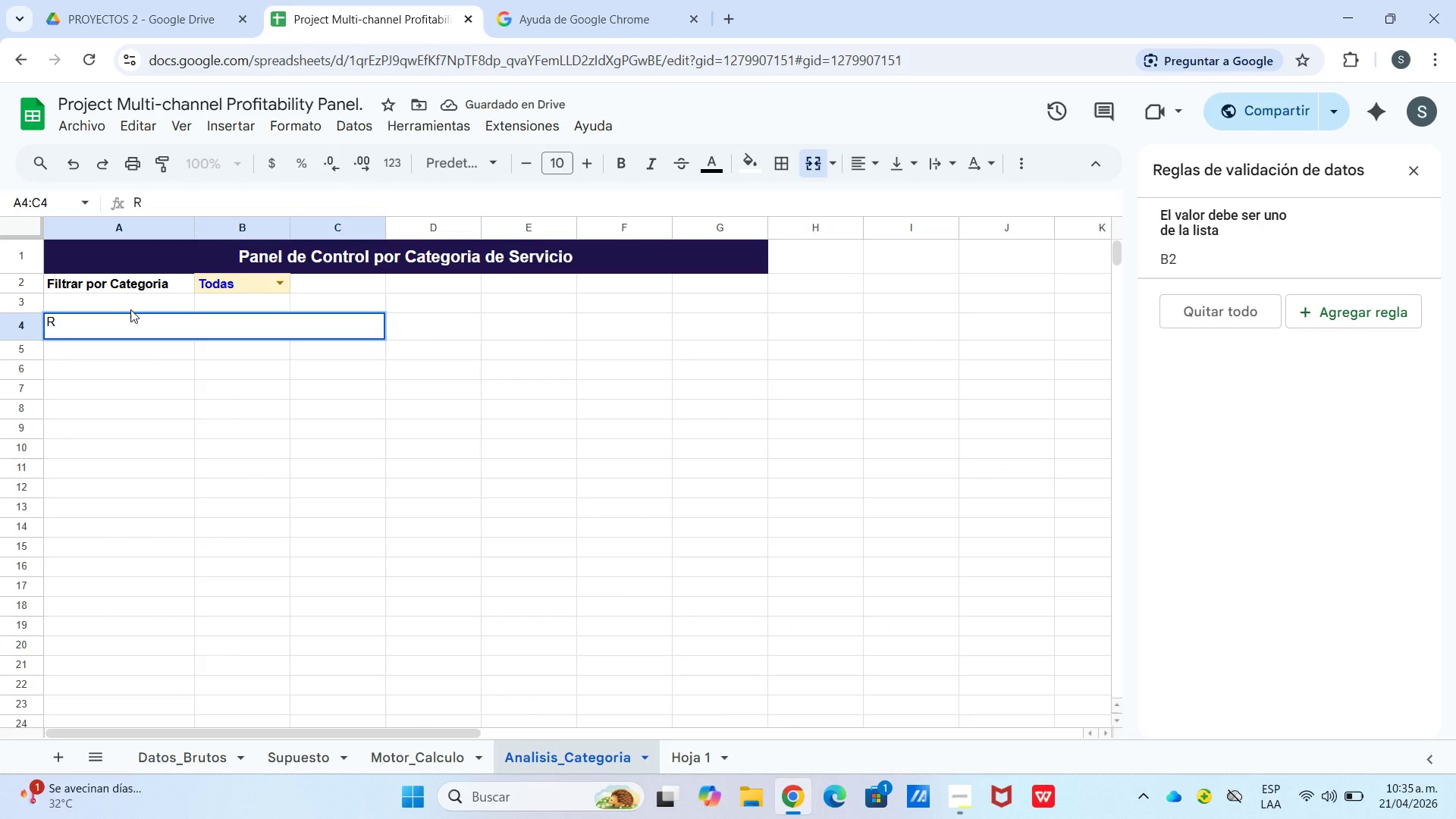 
type(Resumen por categoria de servicio)
 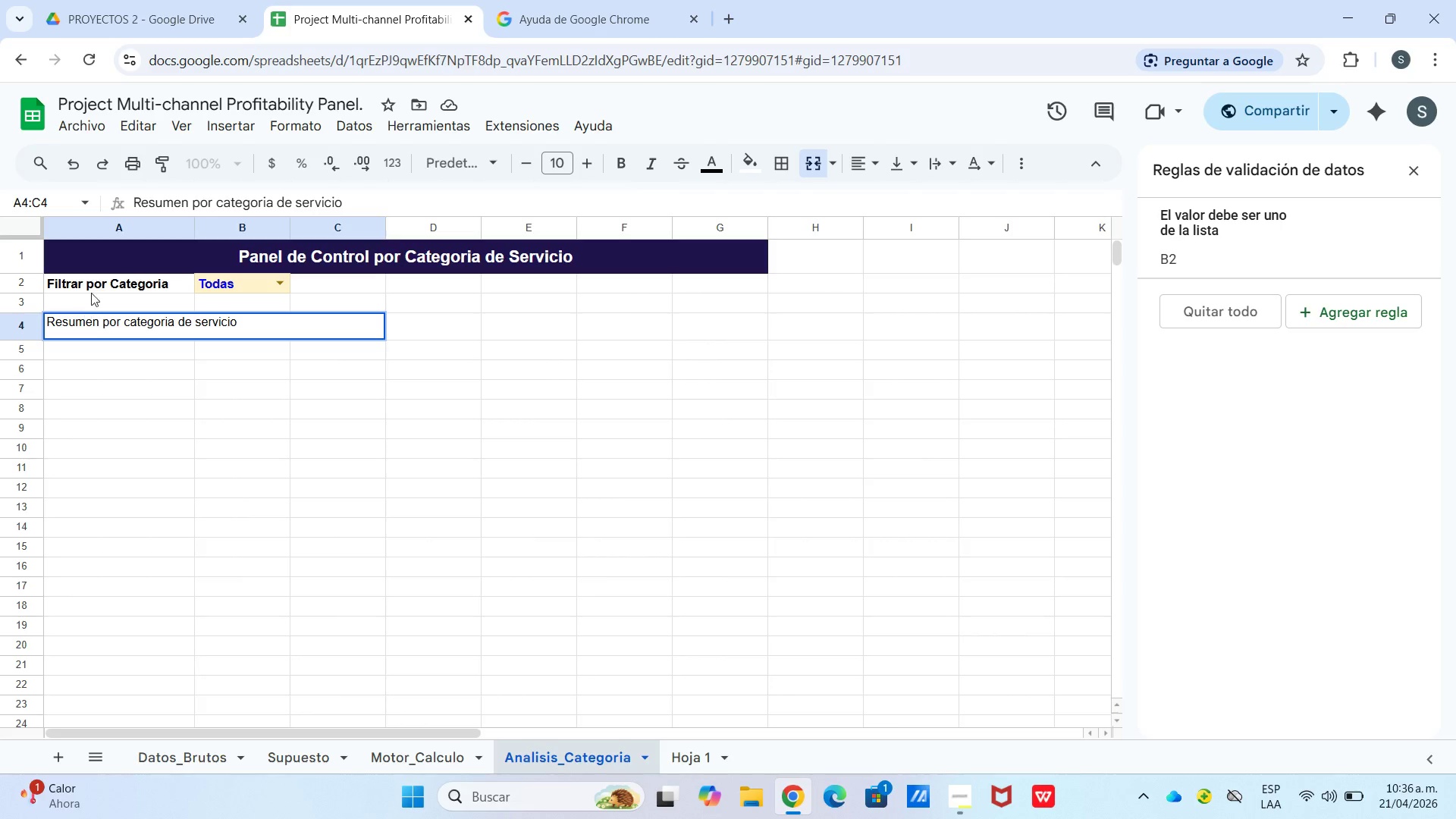 
left_click([149, 397])
 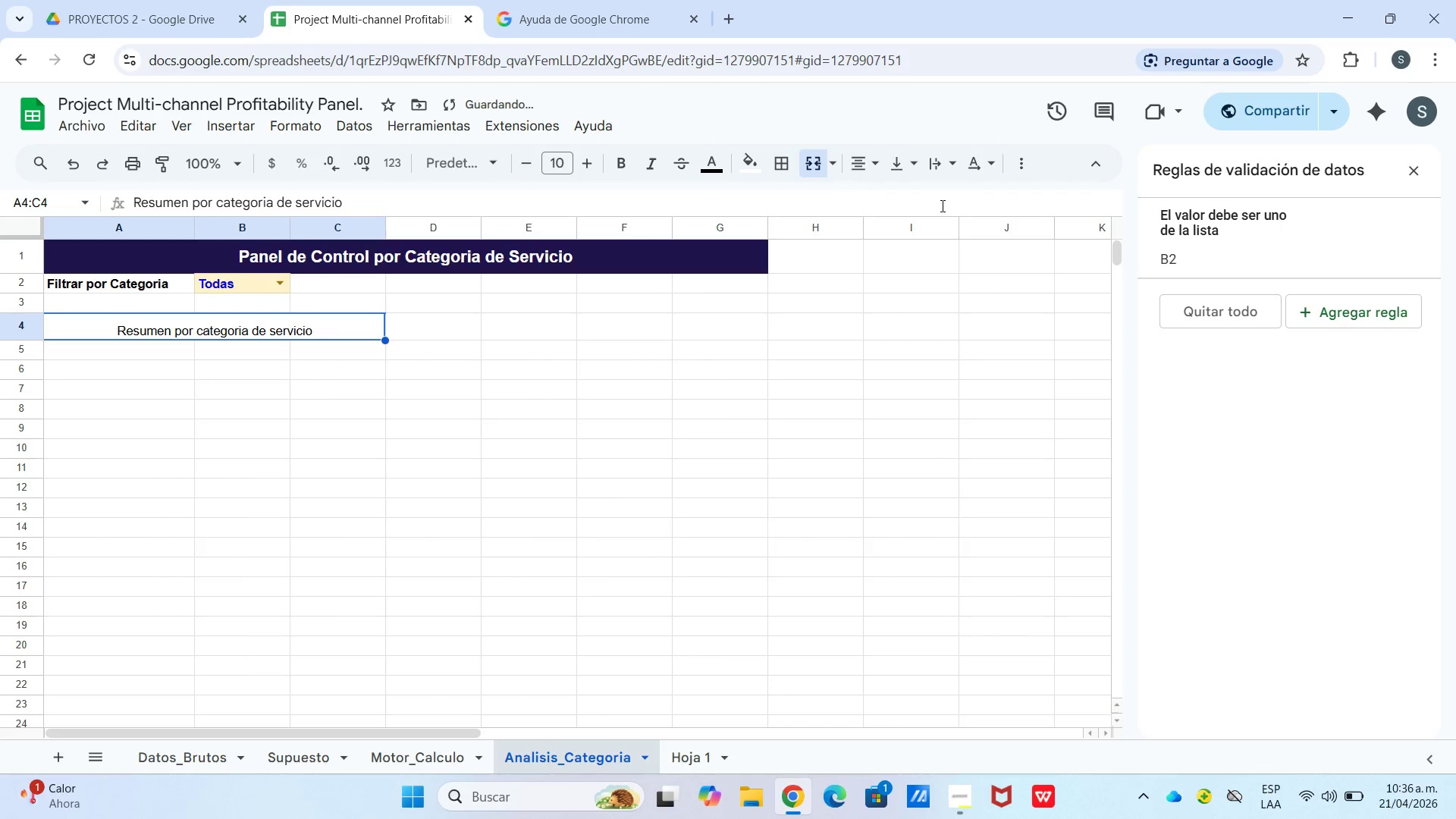 
left_click([903, 170])
 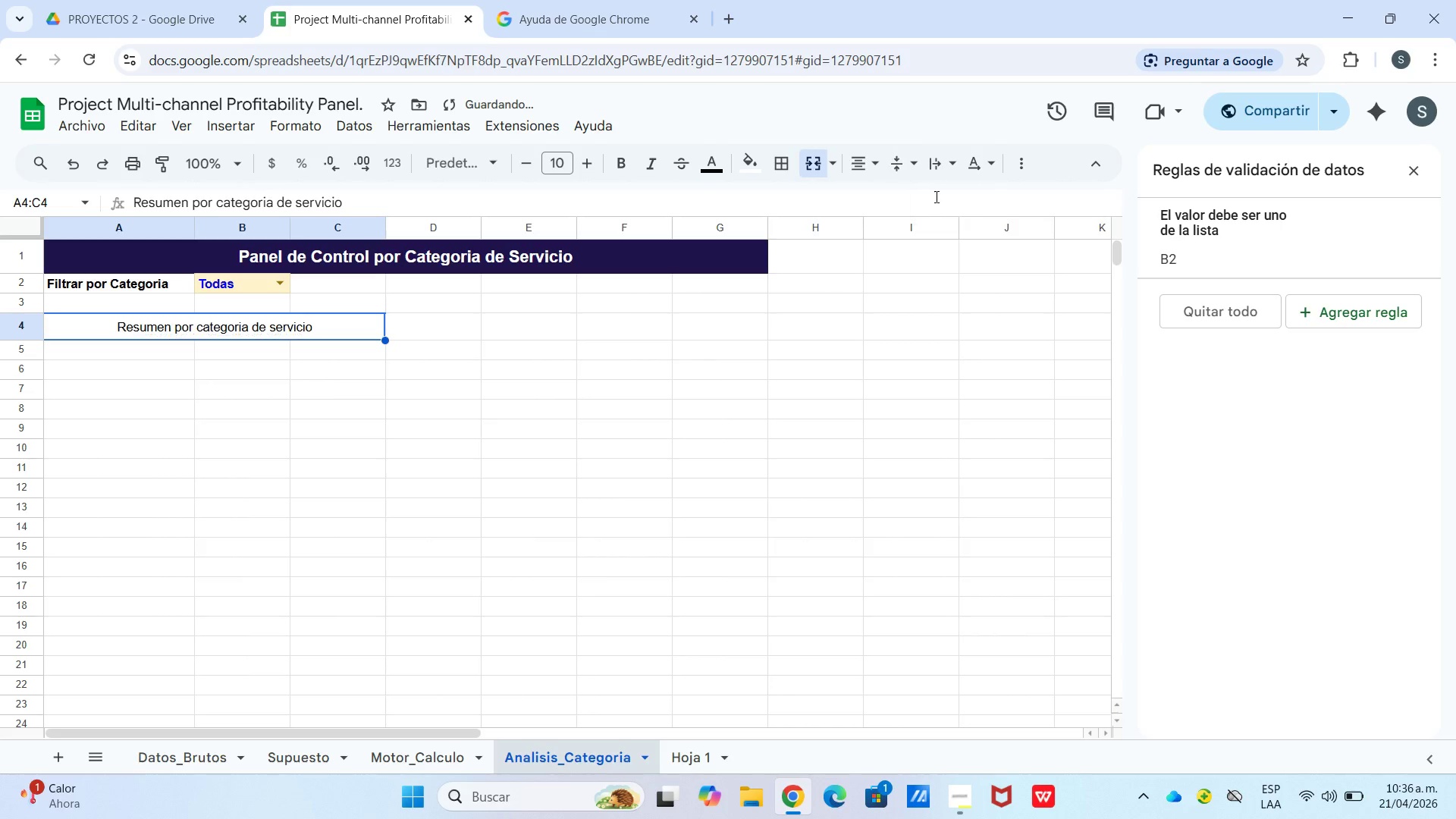 
mouse_move([987, 168])
 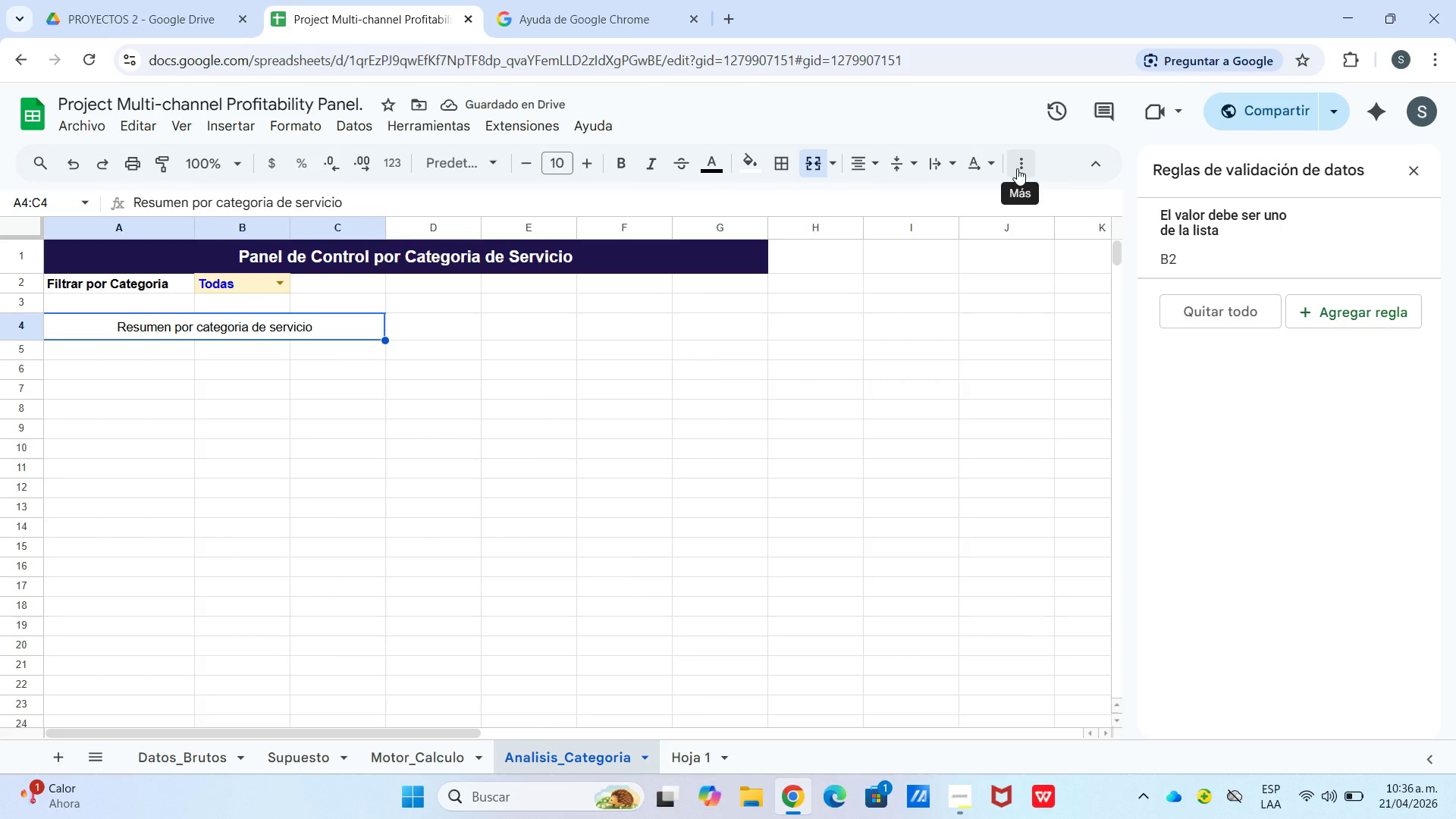 
left_click([1020, 170])
 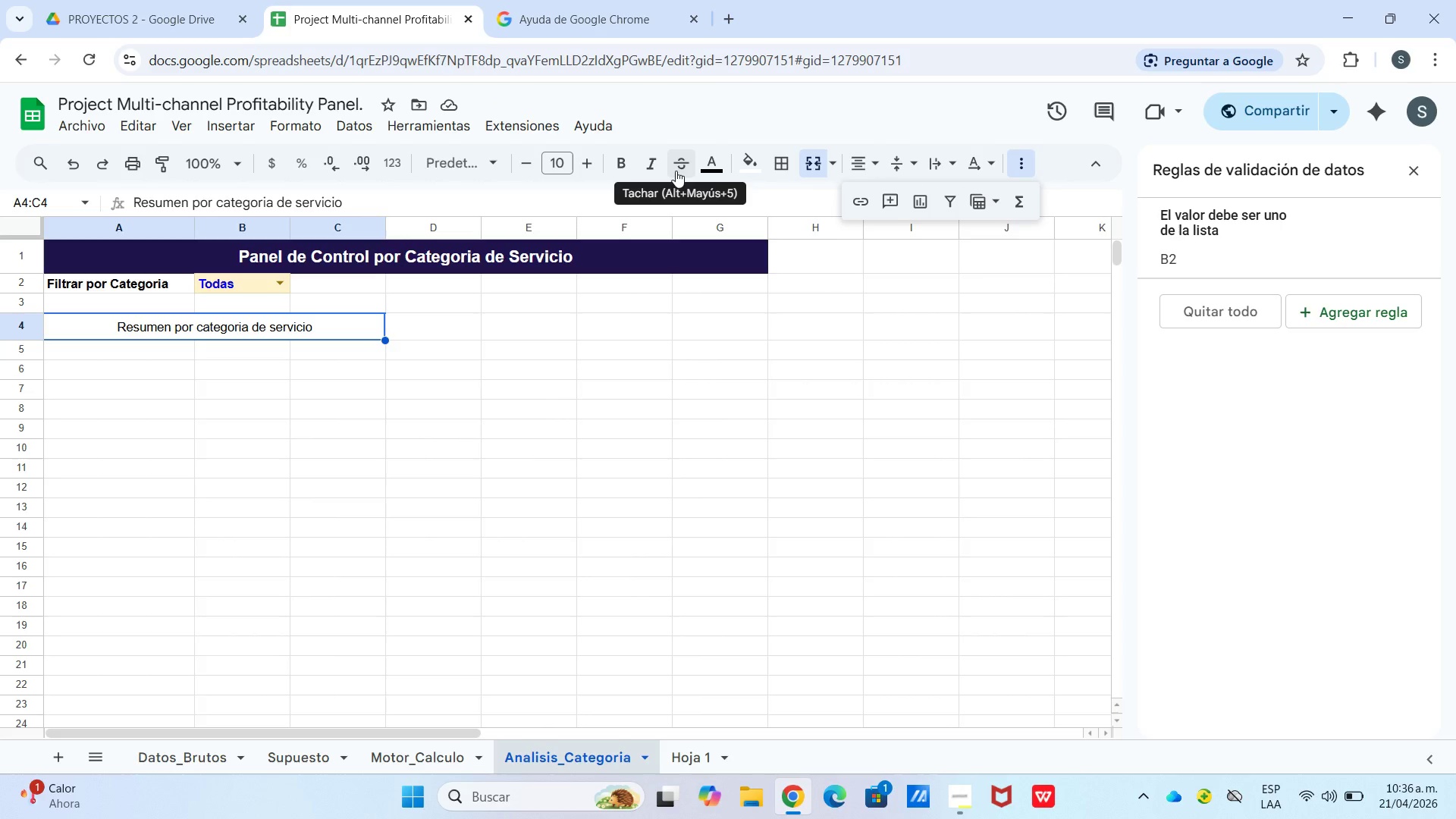 
wait(10.11)
 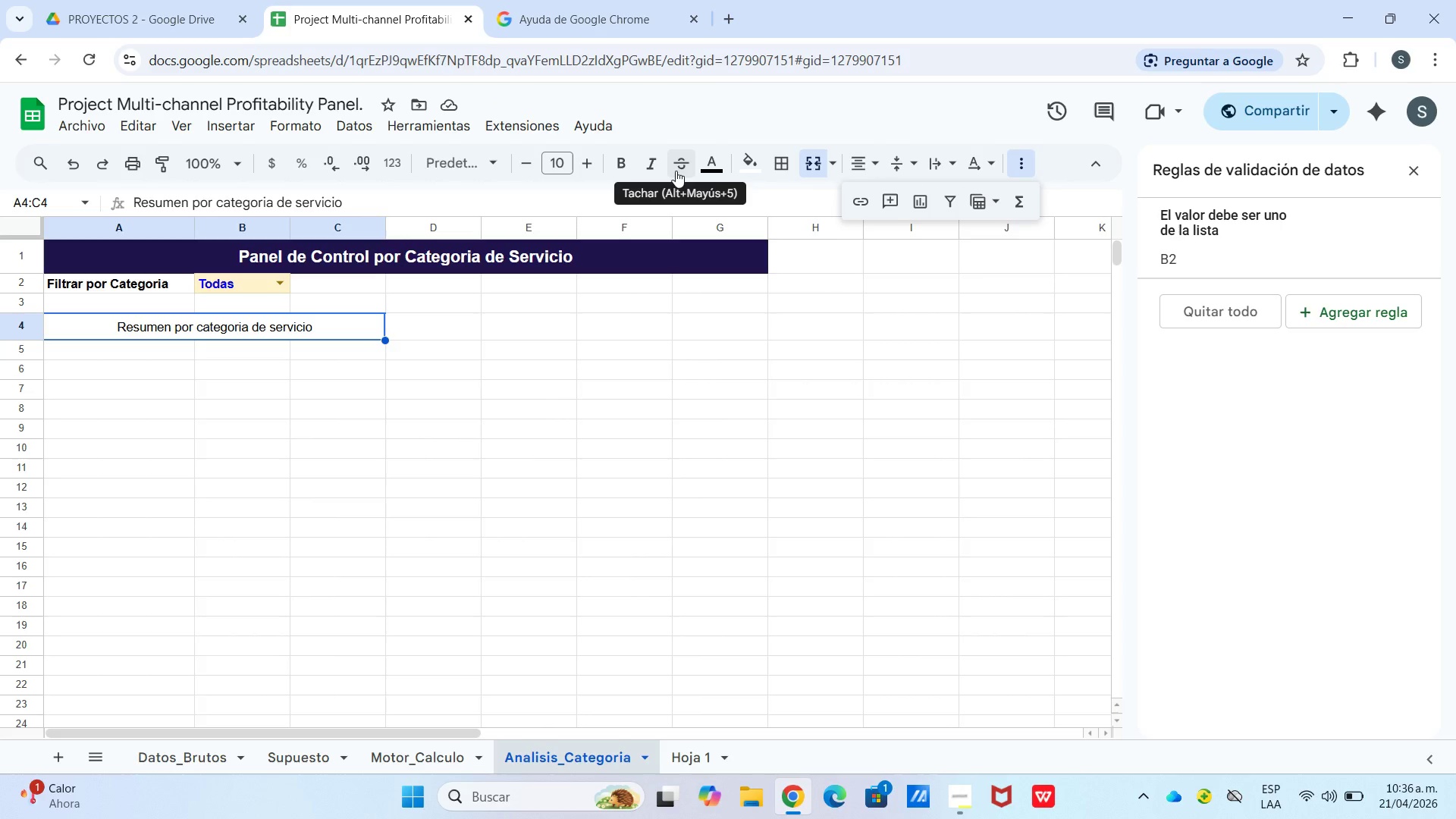 
left_click([626, 168])
 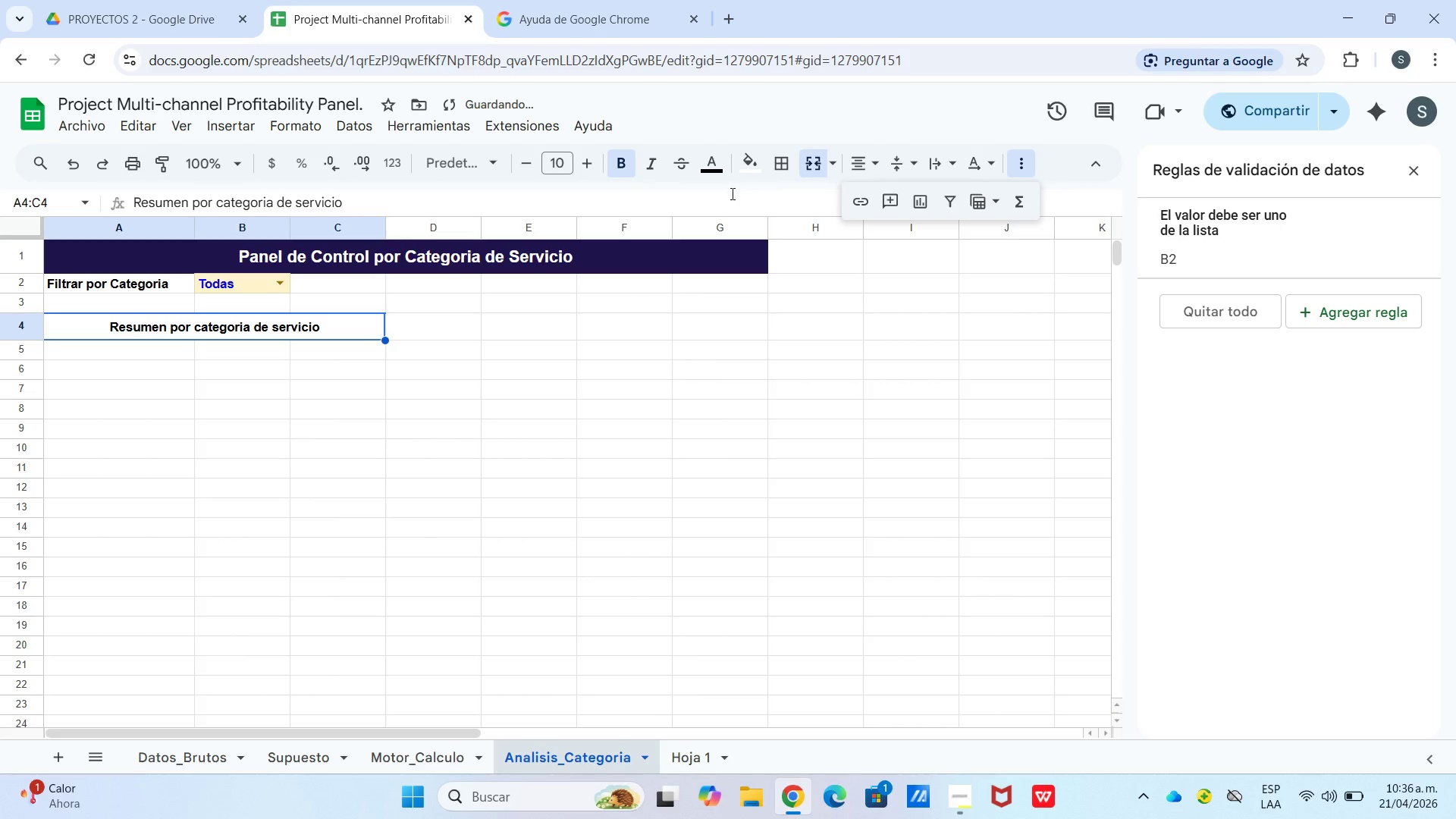 
left_click([731, 196])
 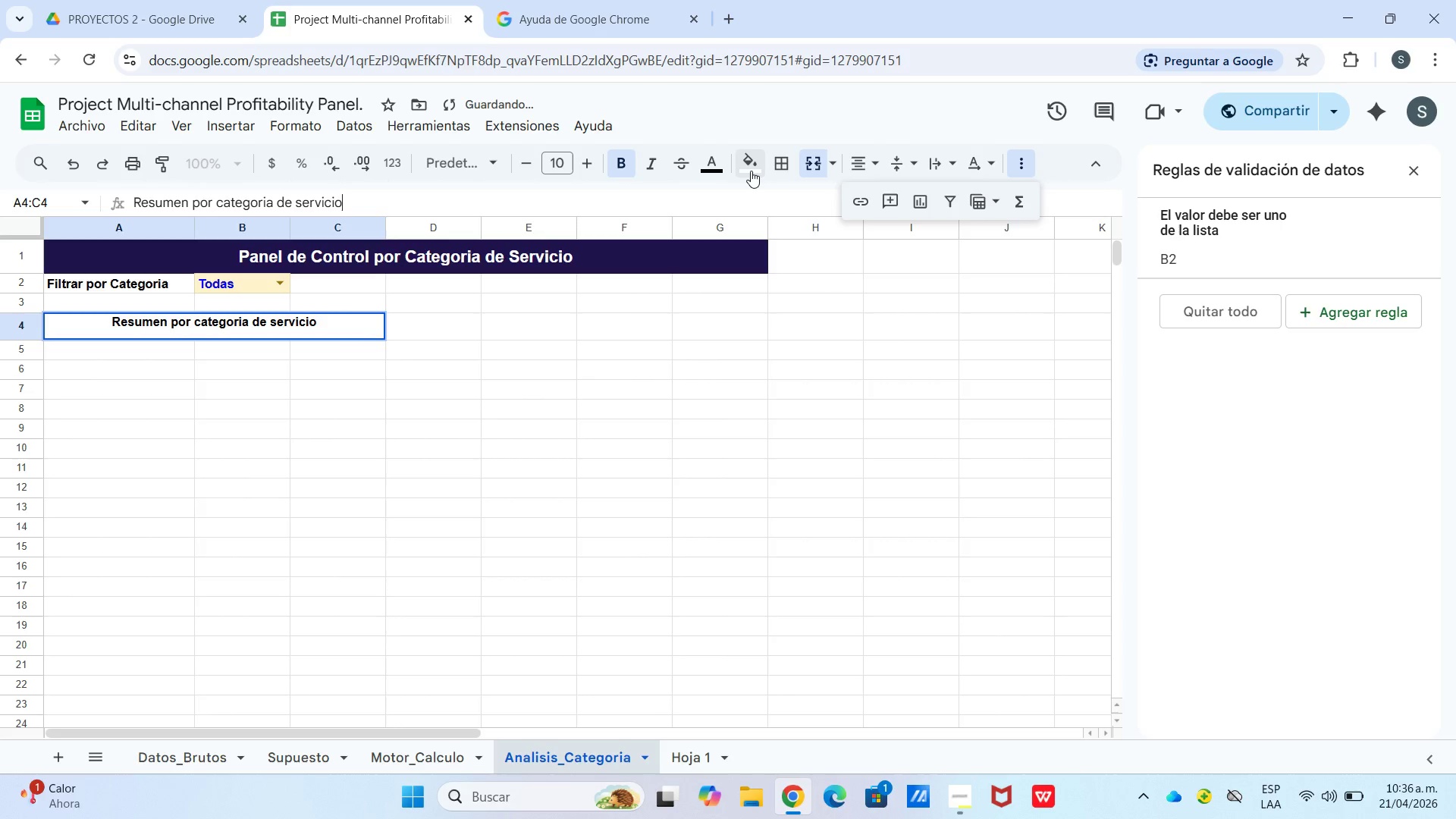 
left_click([750, 171])
 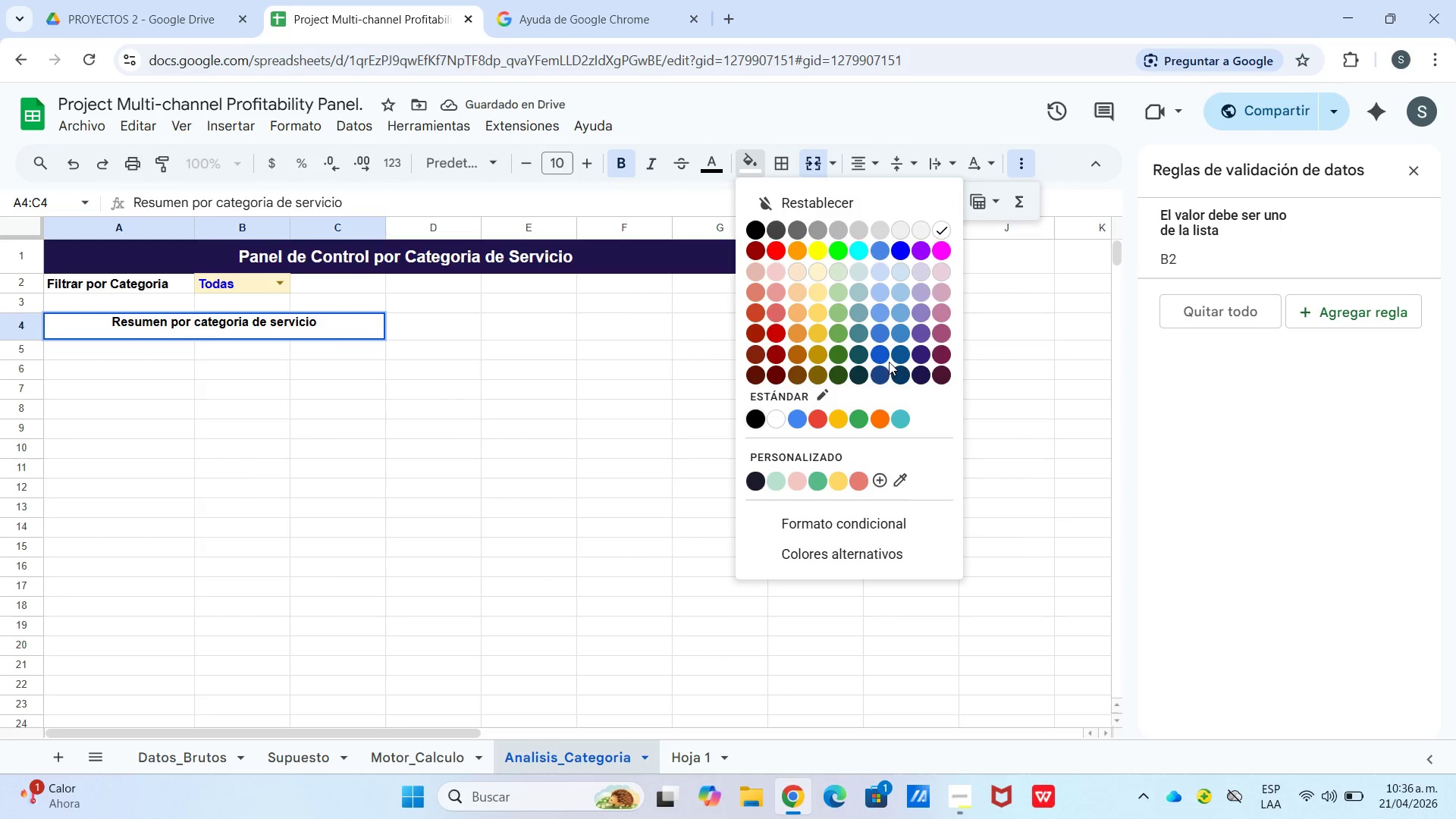 
left_click([918, 371])
 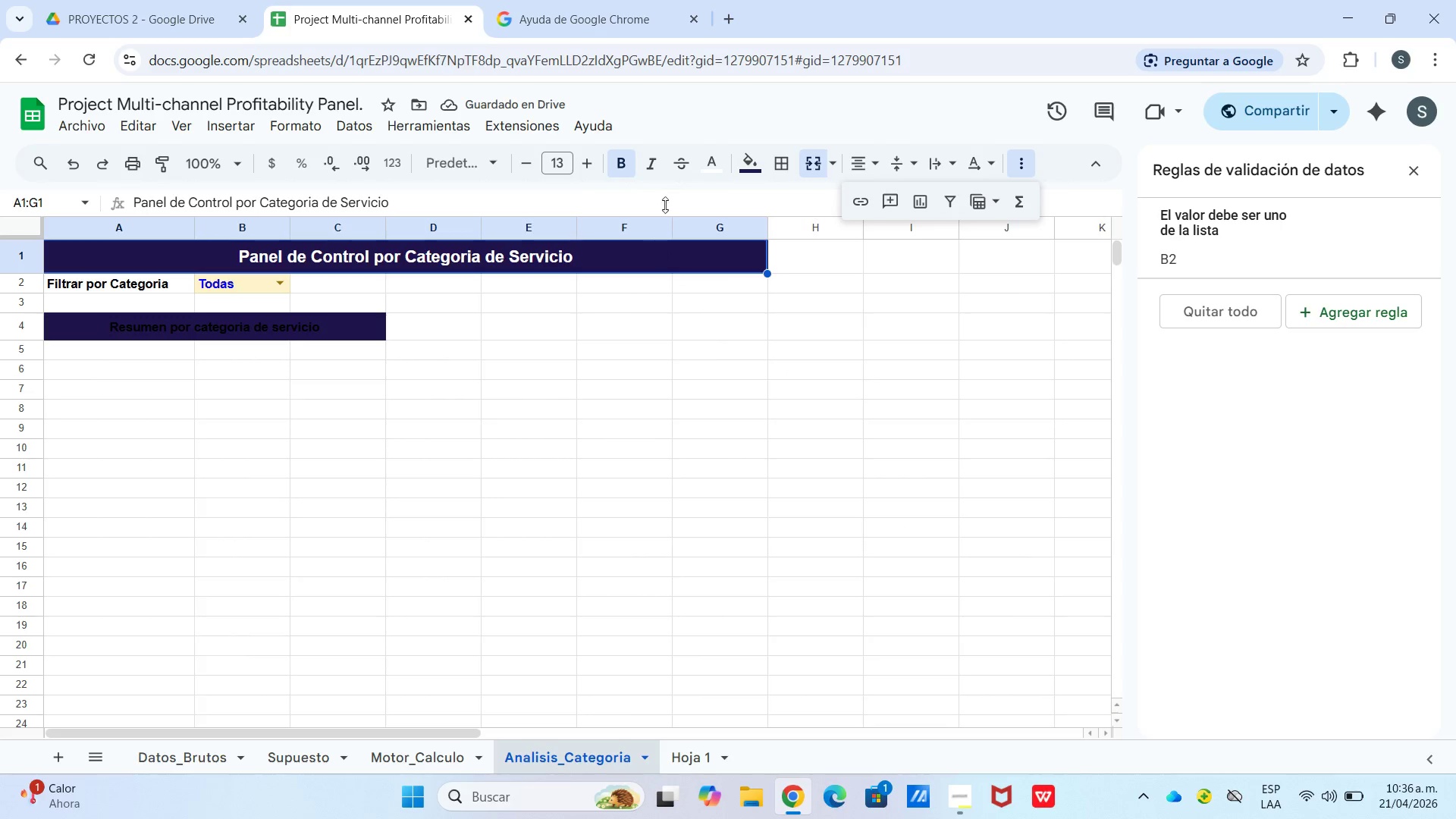 
left_click([752, 172])
 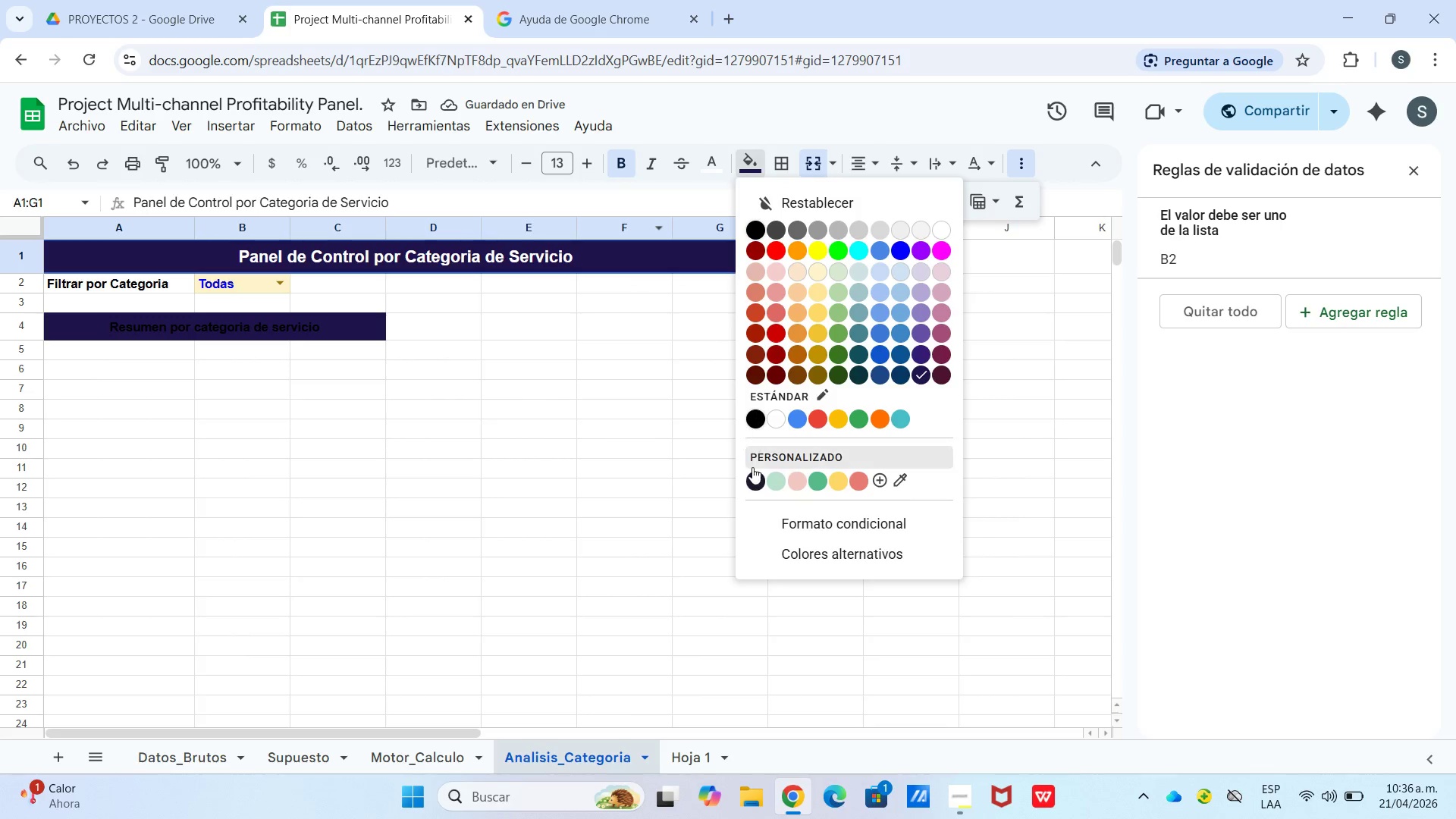 
left_click([754, 473])
 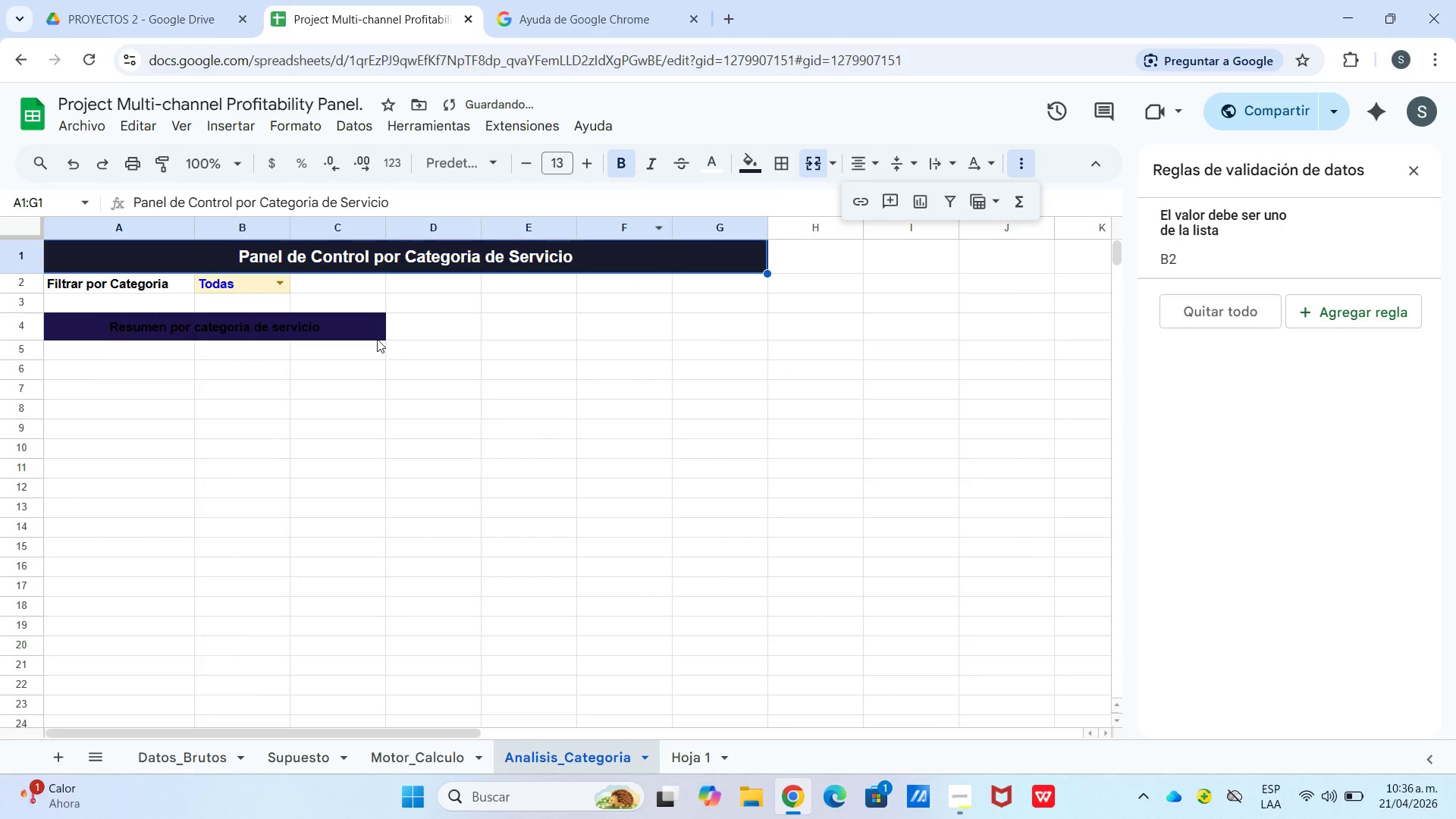 
left_click([374, 335])
 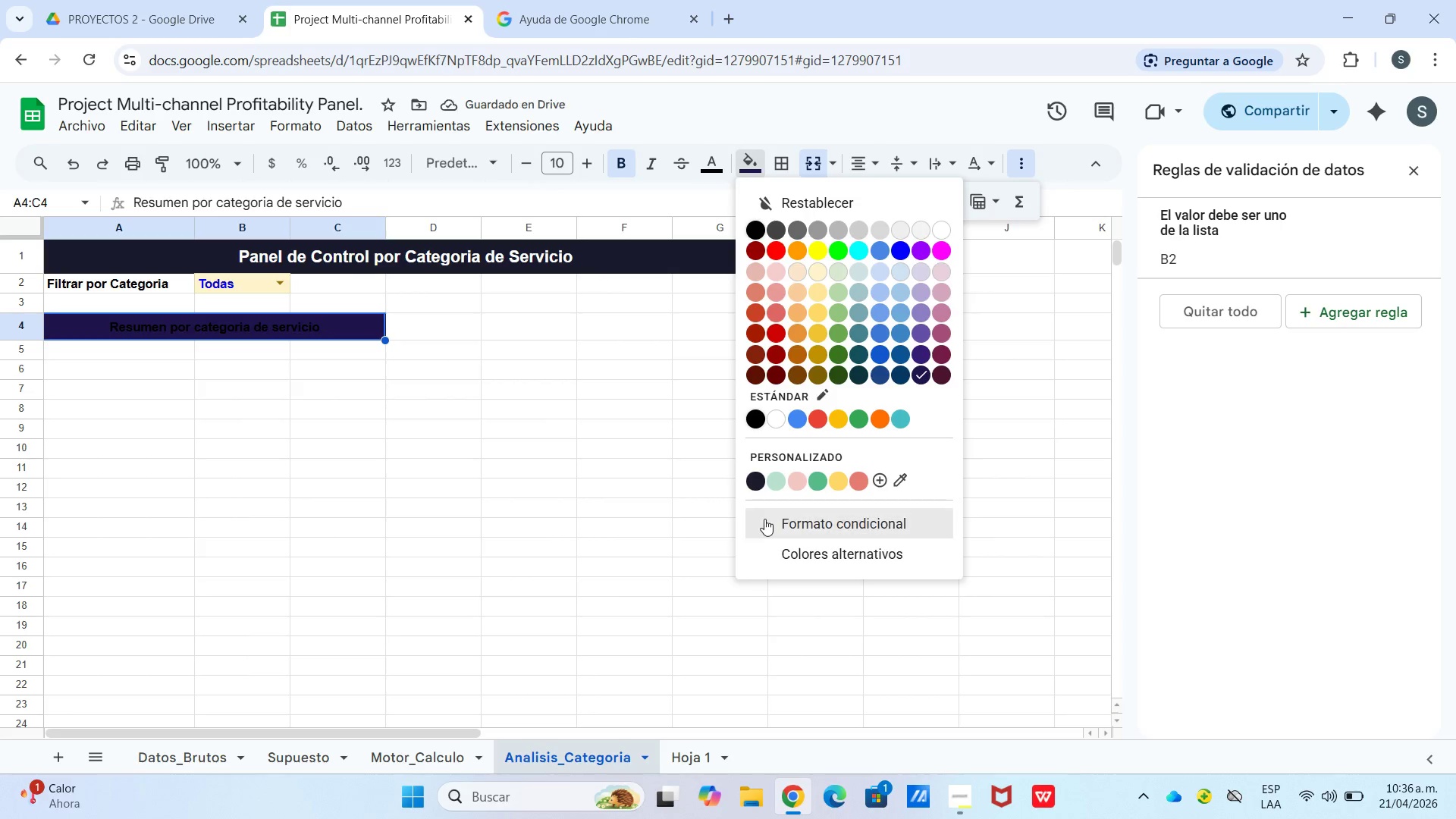 
left_click_drag(start_coordinate=[753, 477], to_coordinate=[751, 473])
 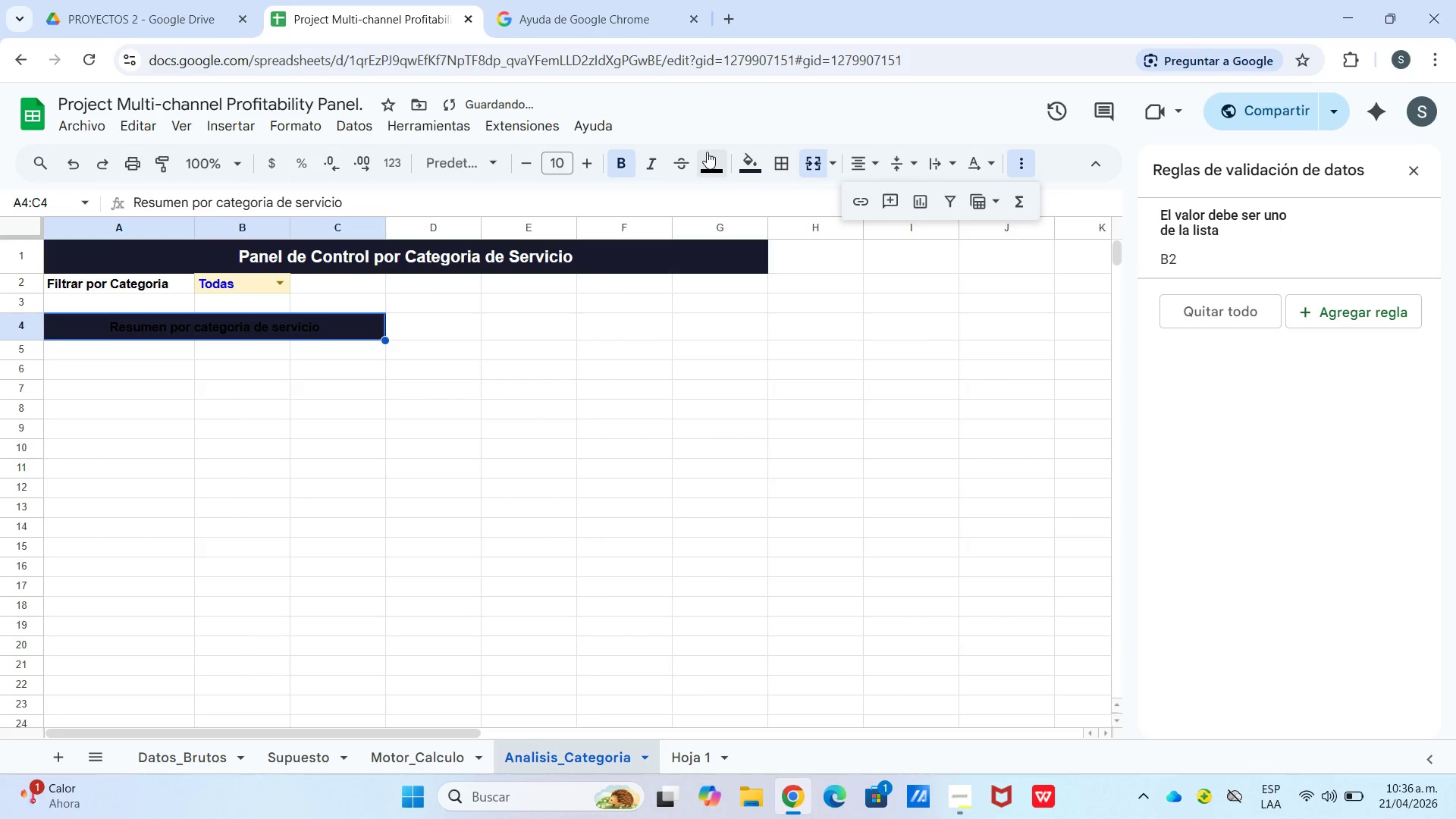 
left_click([704, 158])
 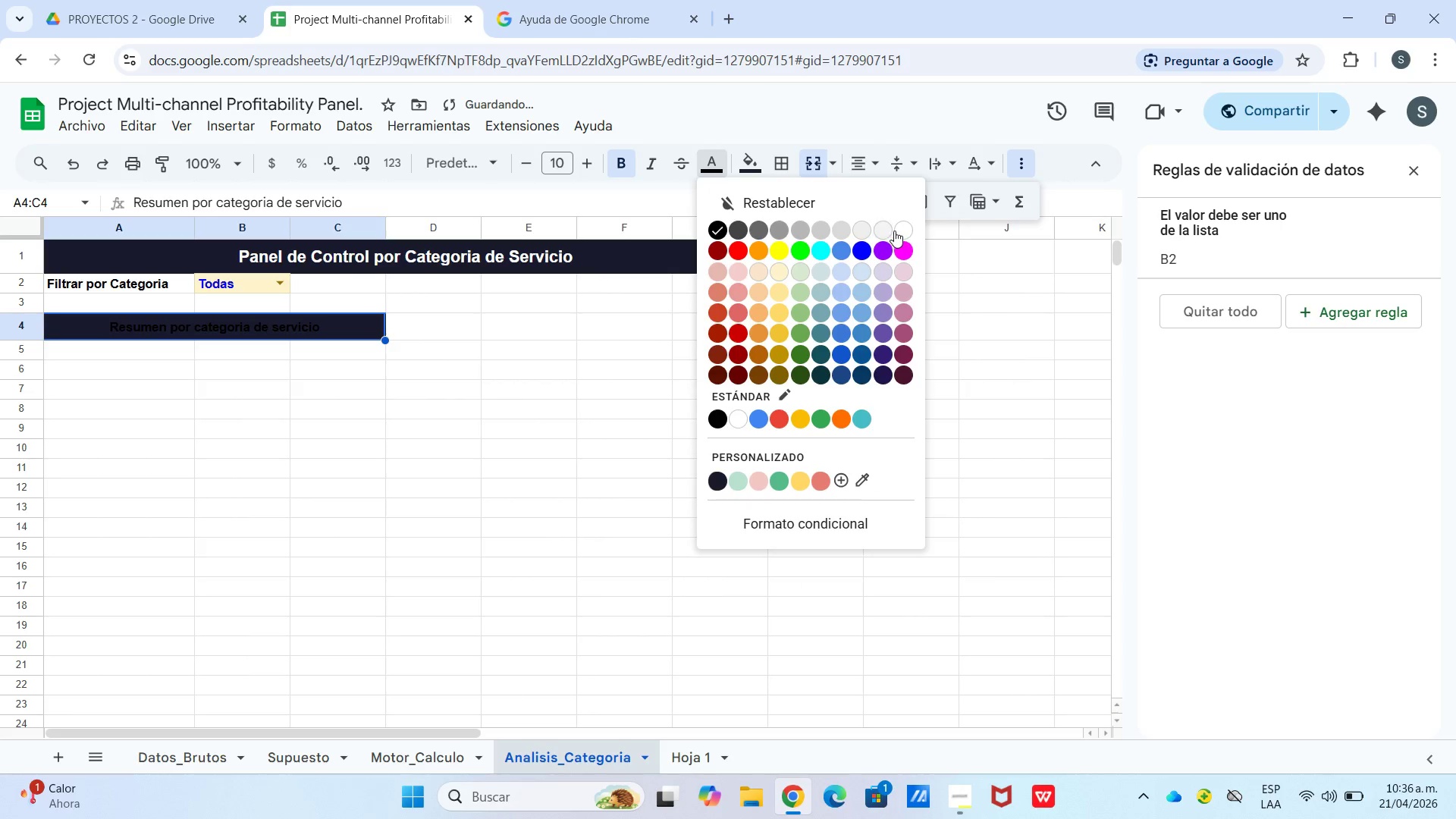 
left_click([905, 231])
 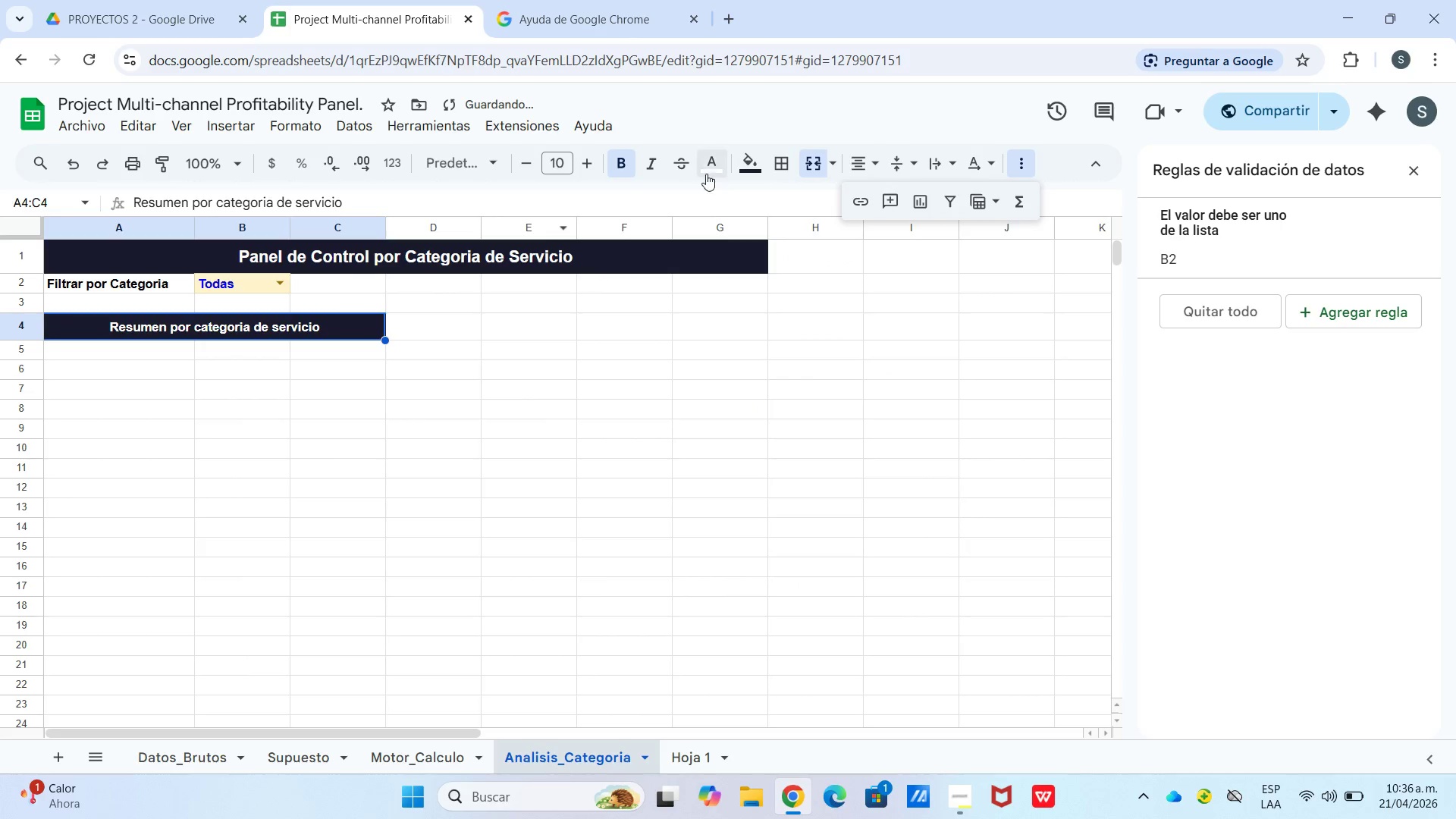 
left_click([592, 165])
 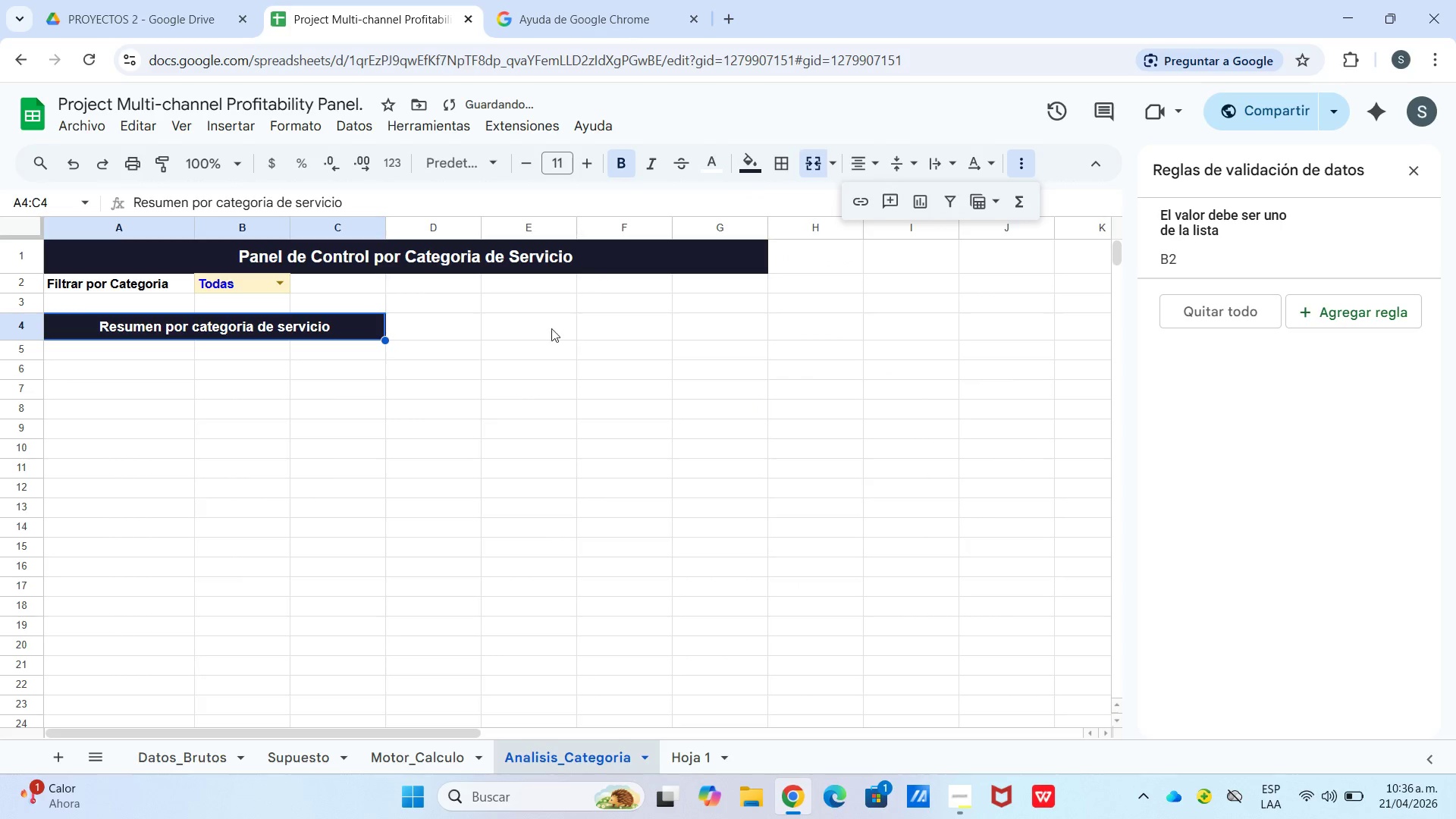 
left_click_drag(start_coordinate=[547, 342], to_coordinate=[529, 343])
 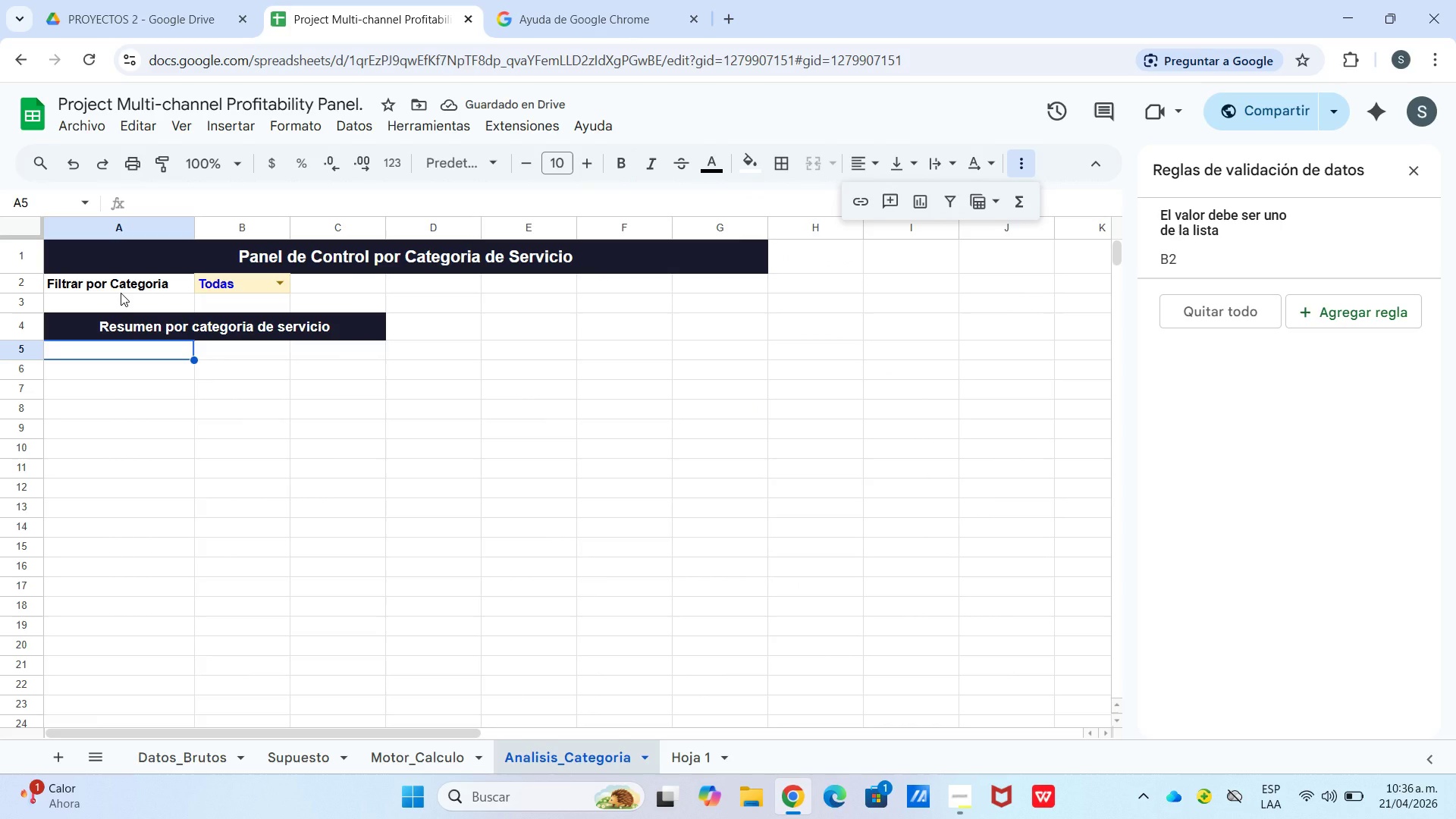 
type(Categoria)
 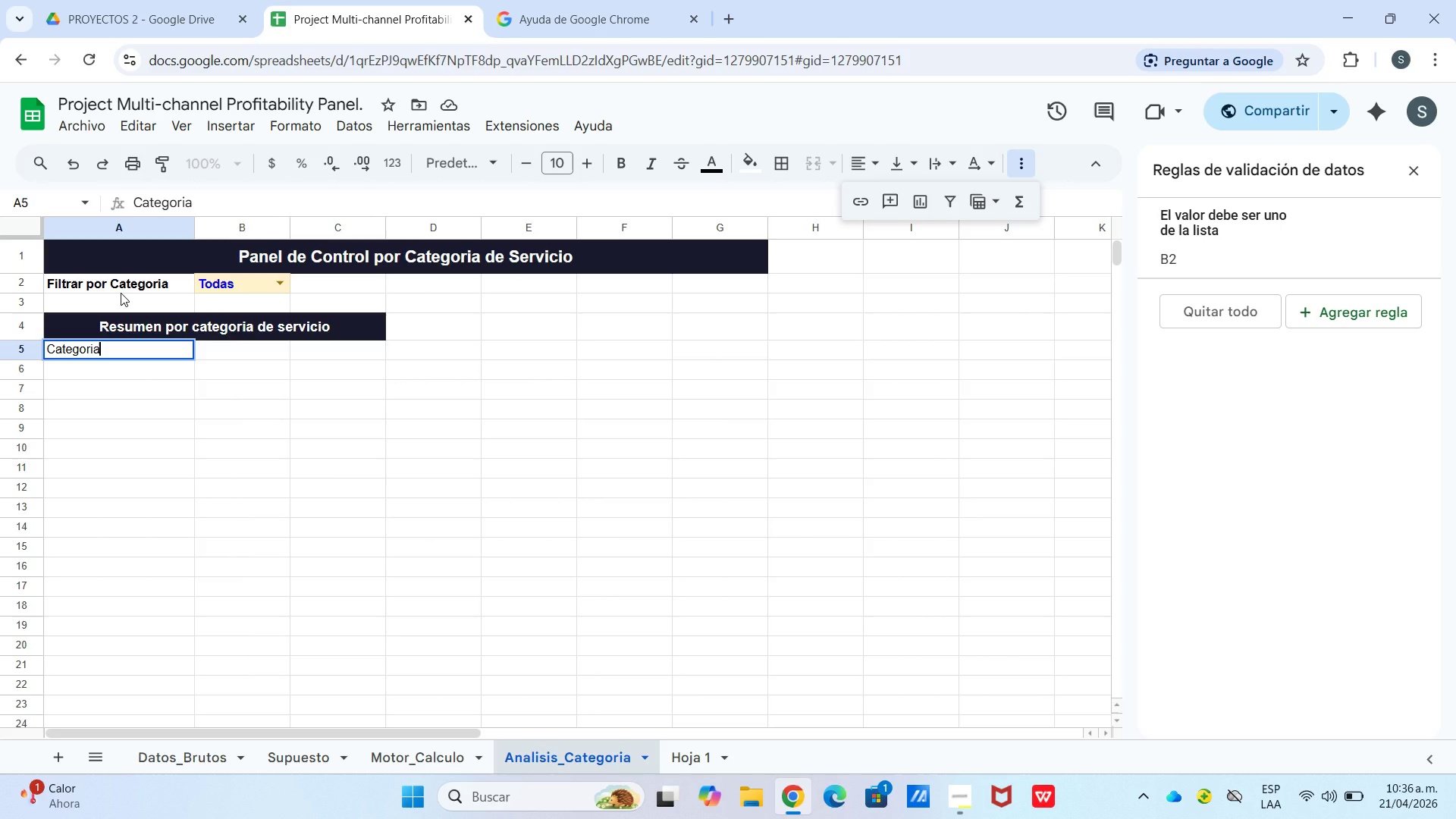 
key(ArrowRight)
 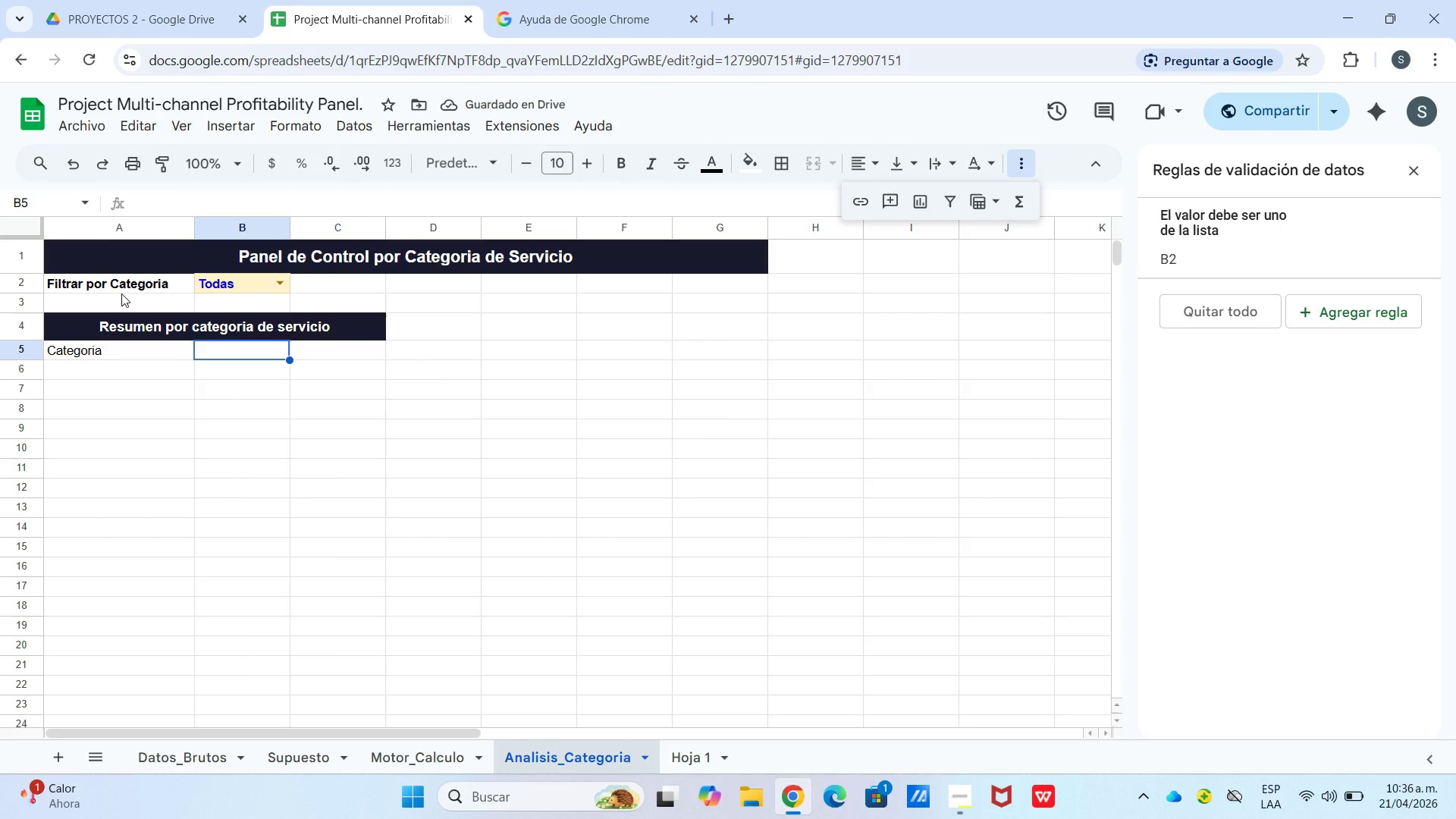 
type(# Proyectos)
 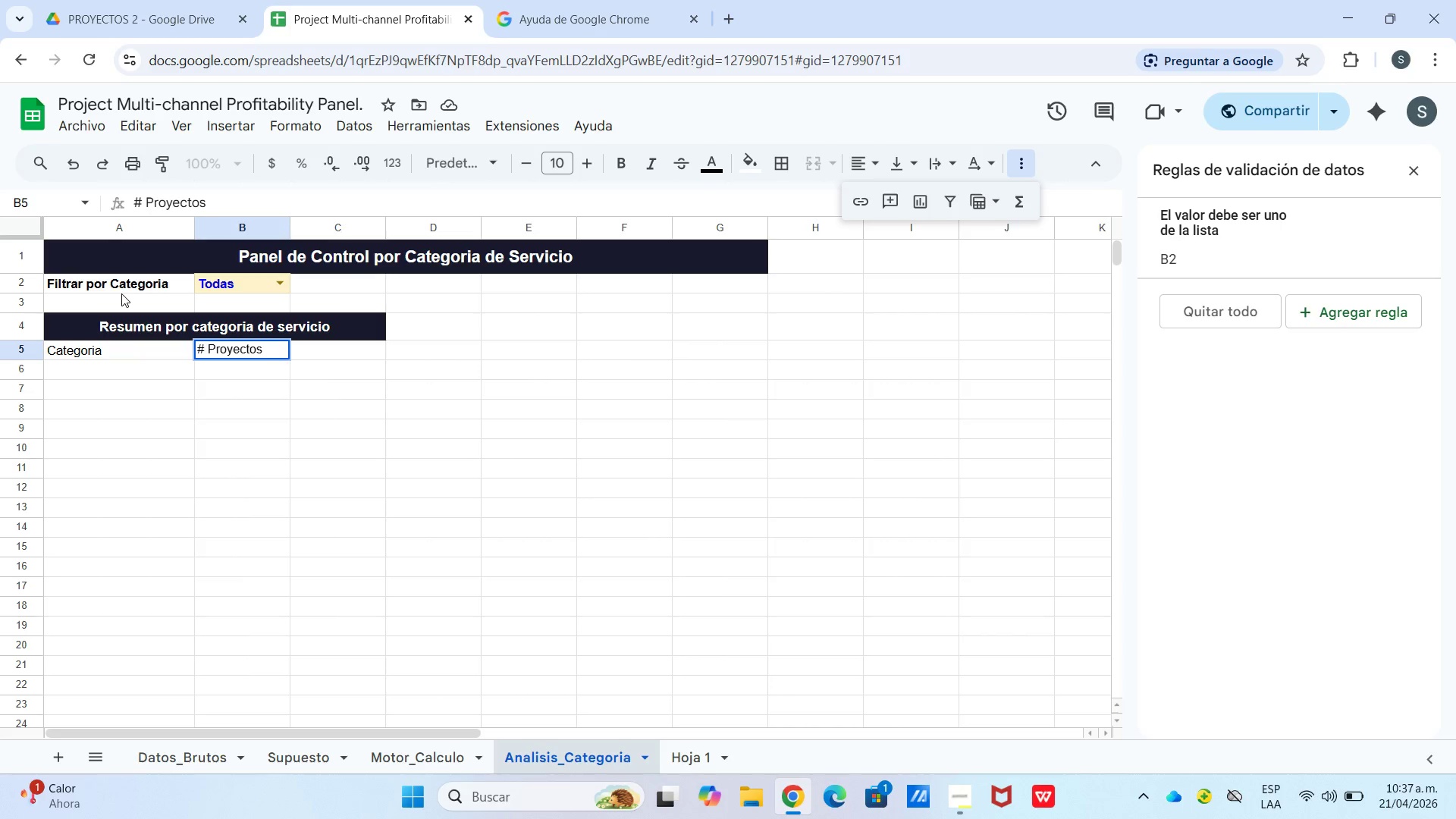 
key(ArrowRight)
 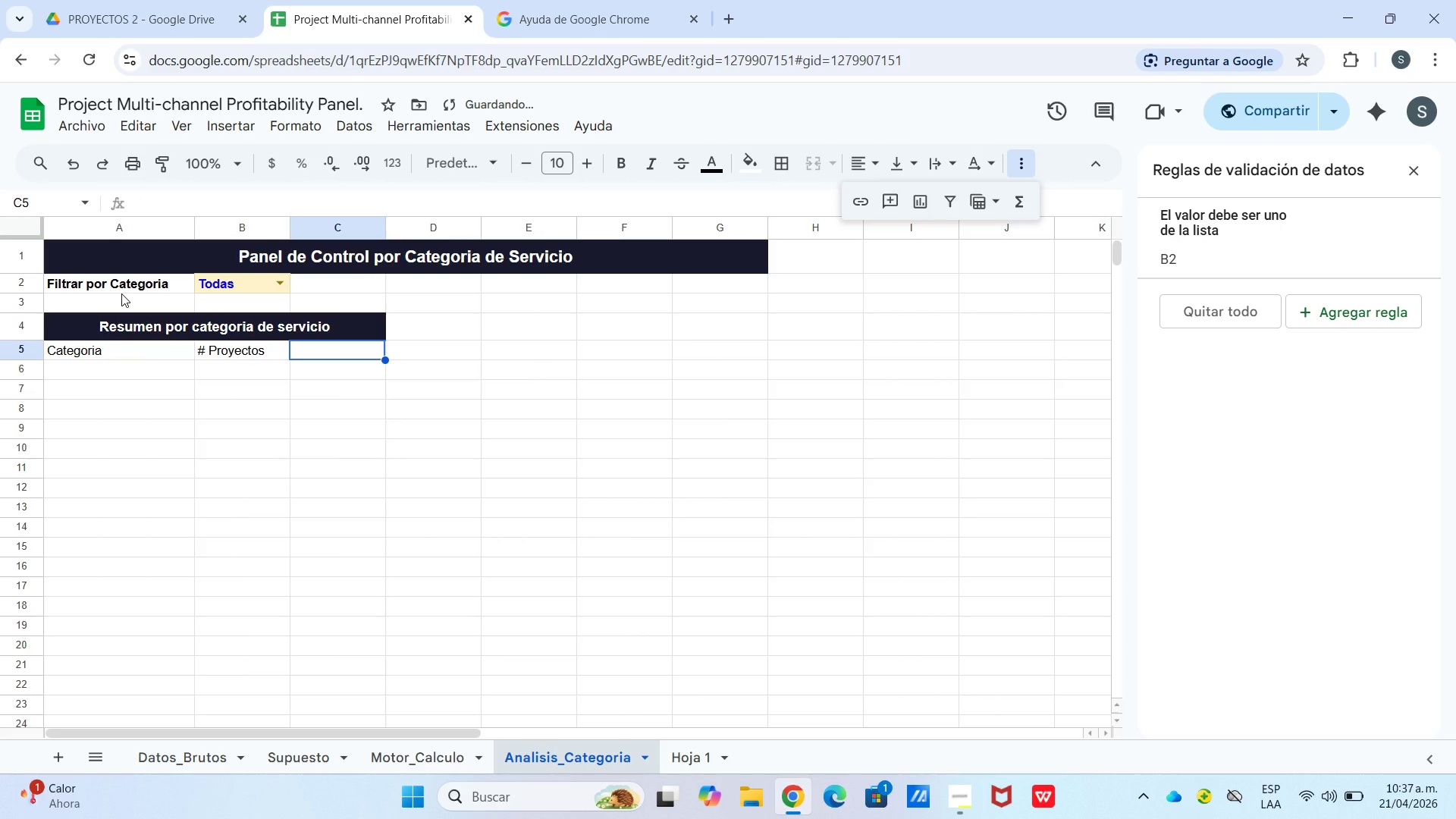 
type(Ingresos Totales *$()
 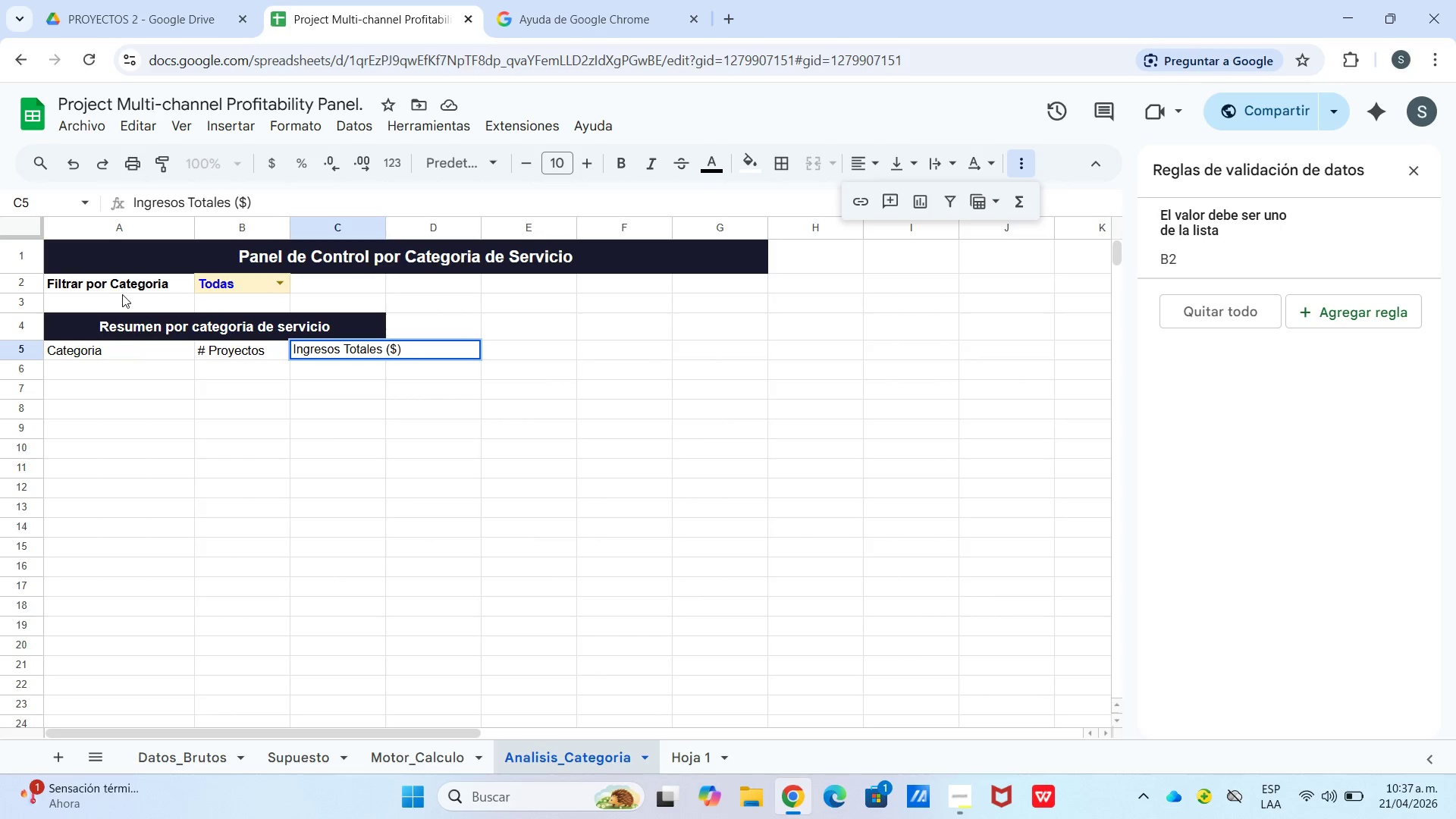 
left_click_drag(start_coordinate=[849, 282], to_coordinate=[984, 671])
 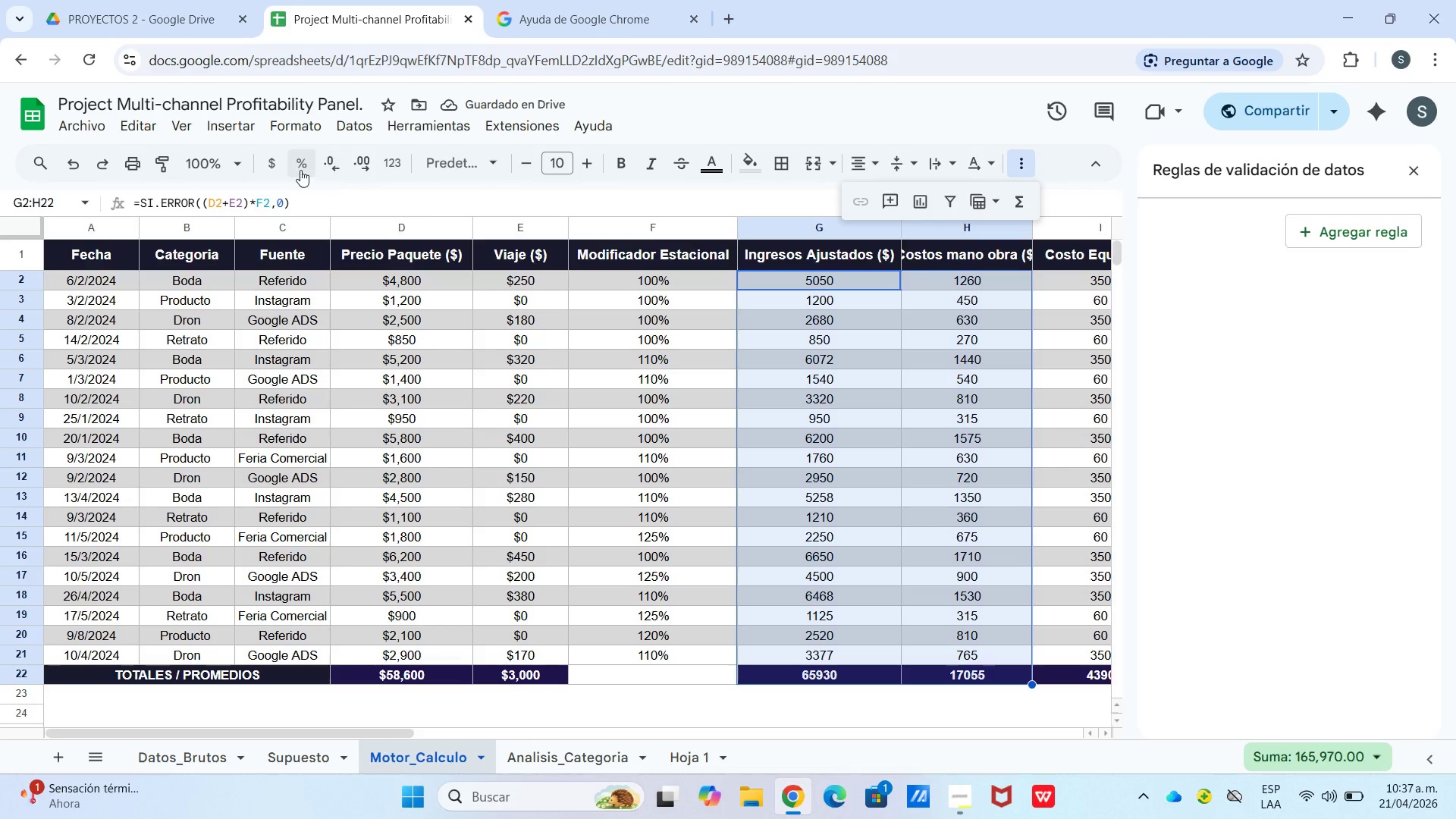 
left_click([277, 162])
 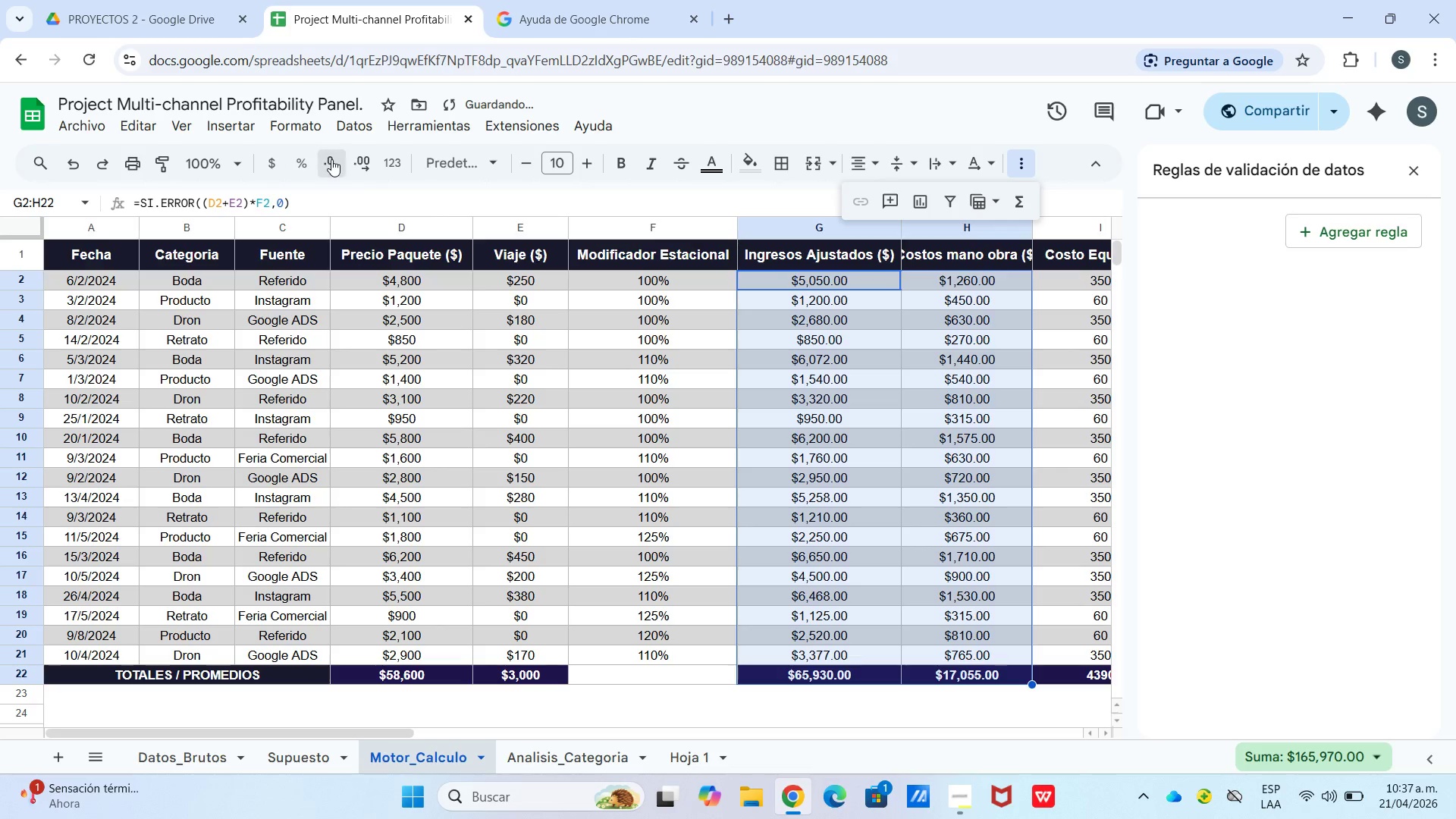 
double_click([331, 159])
 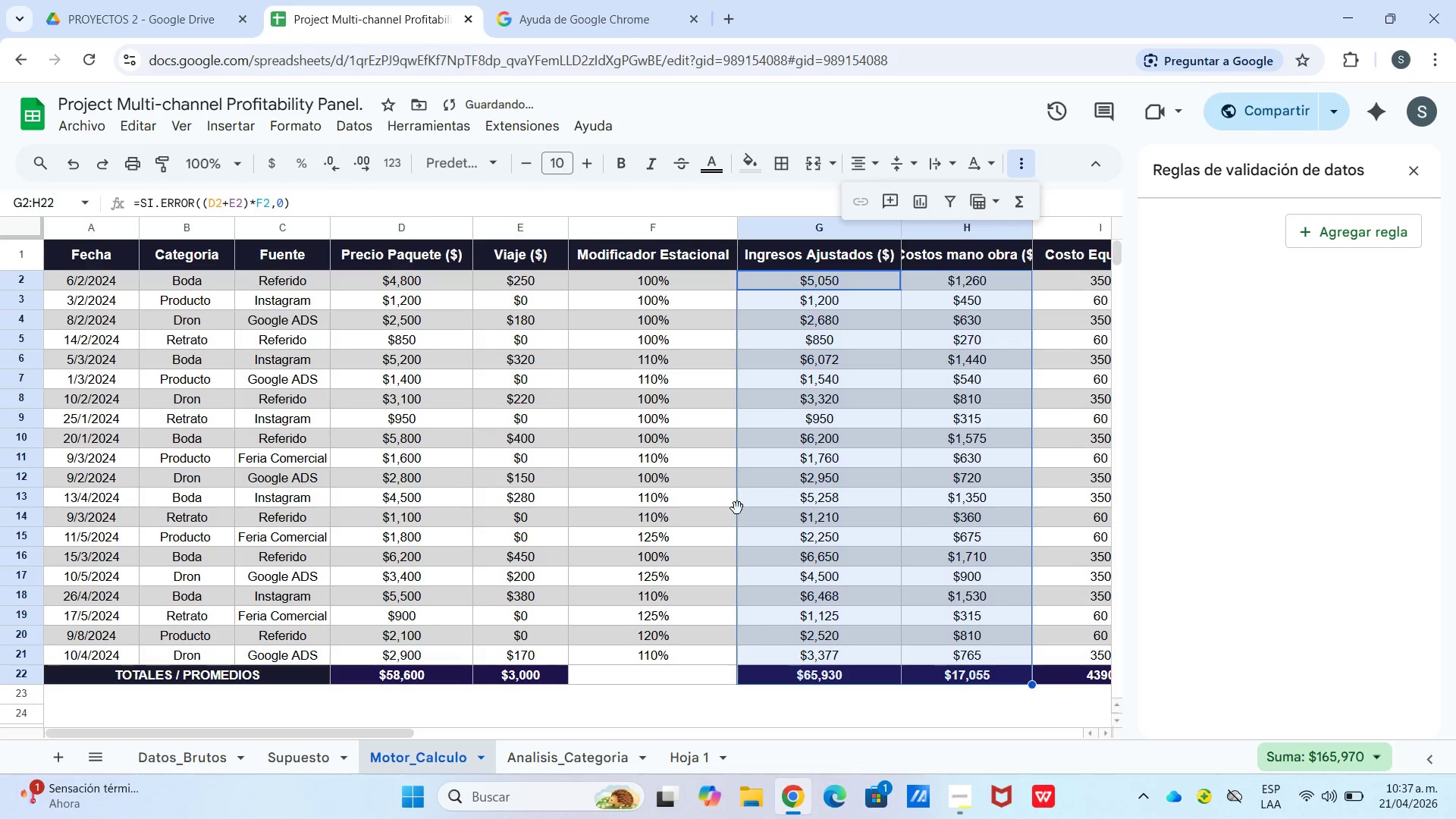 
left_click([738, 510])
 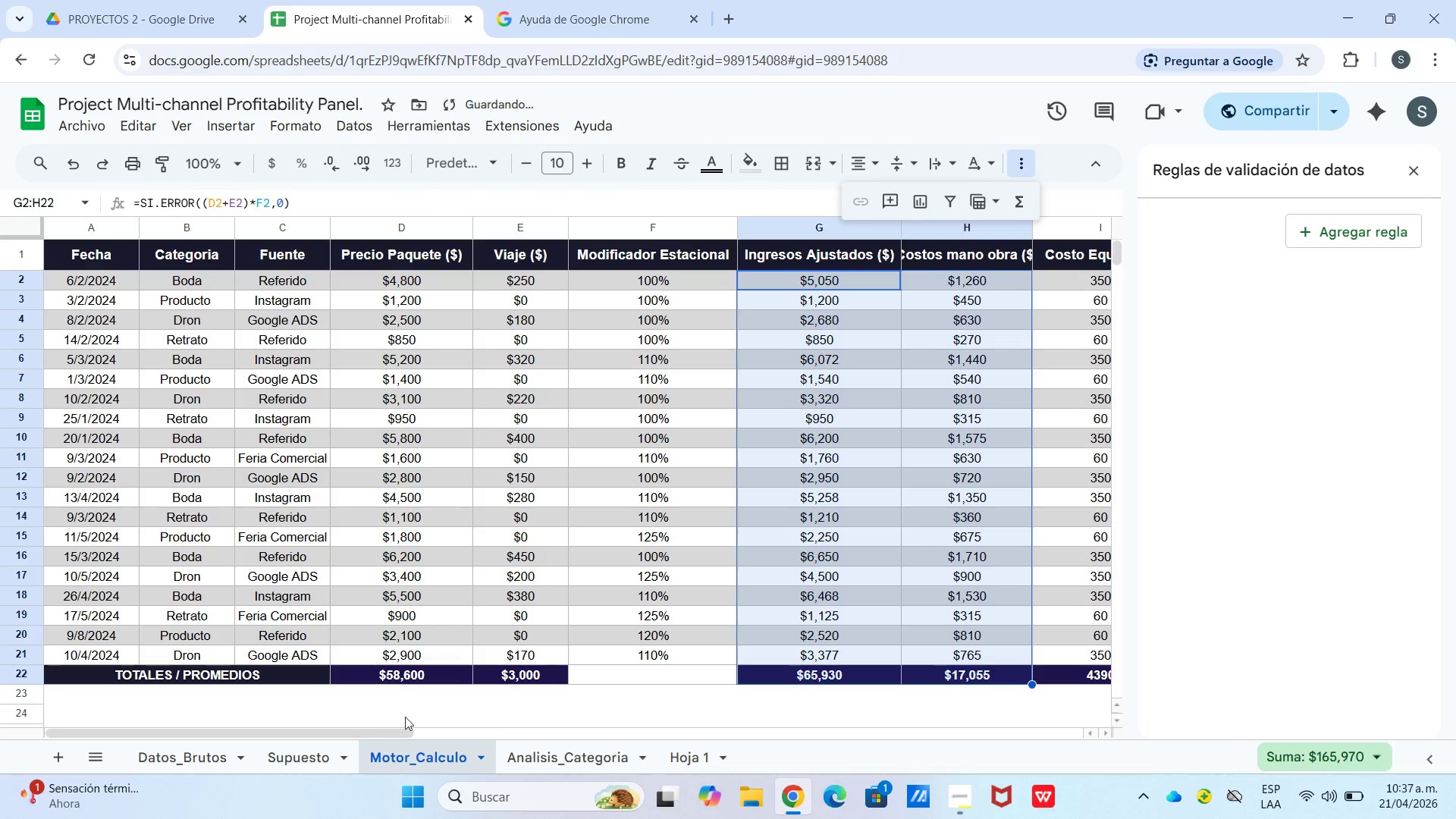 
left_click_drag(start_coordinate=[398, 729], to_coordinate=[629, 750])
 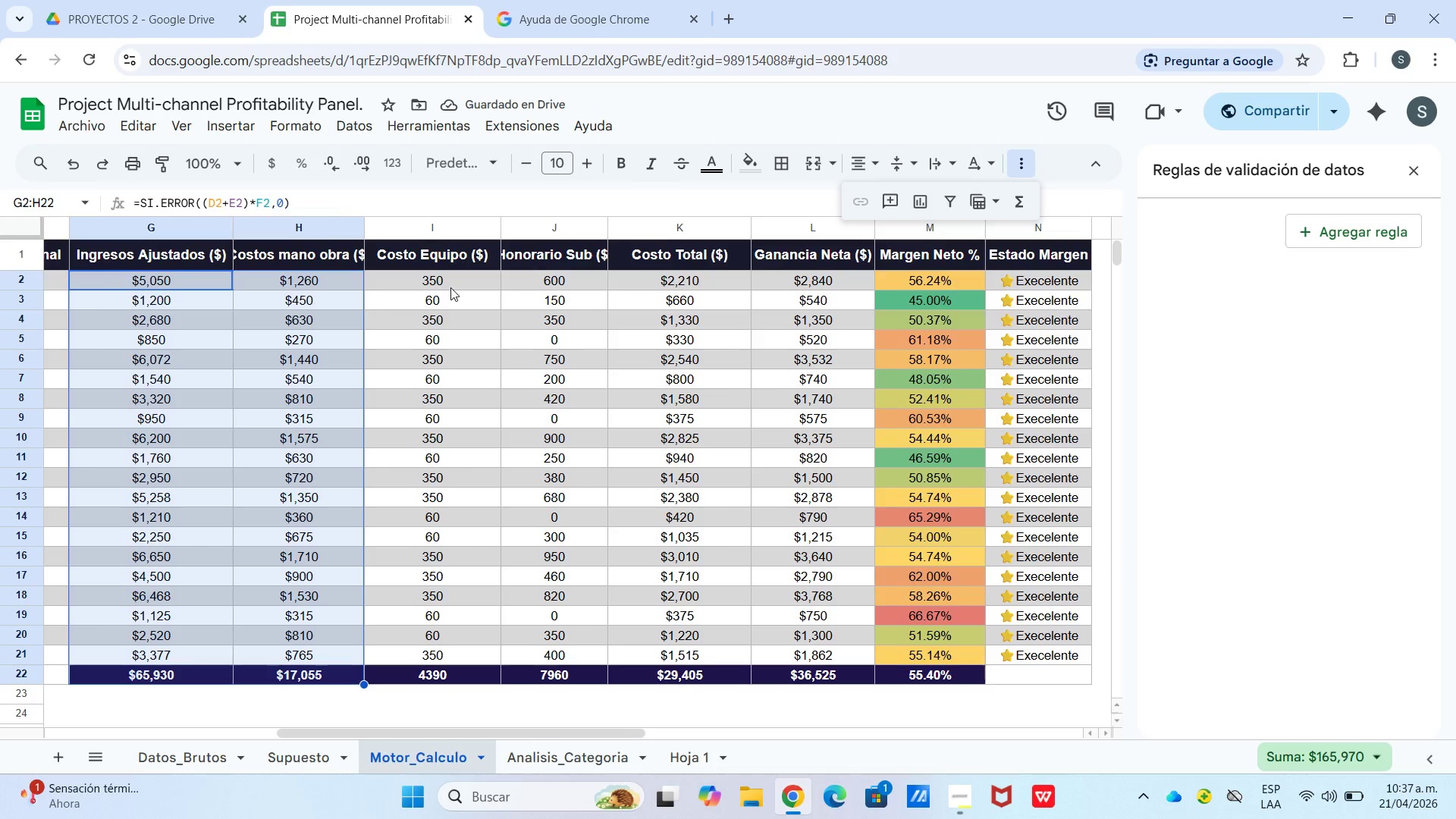 
left_click_drag(start_coordinate=[450, 287], to_coordinate=[591, 671])
 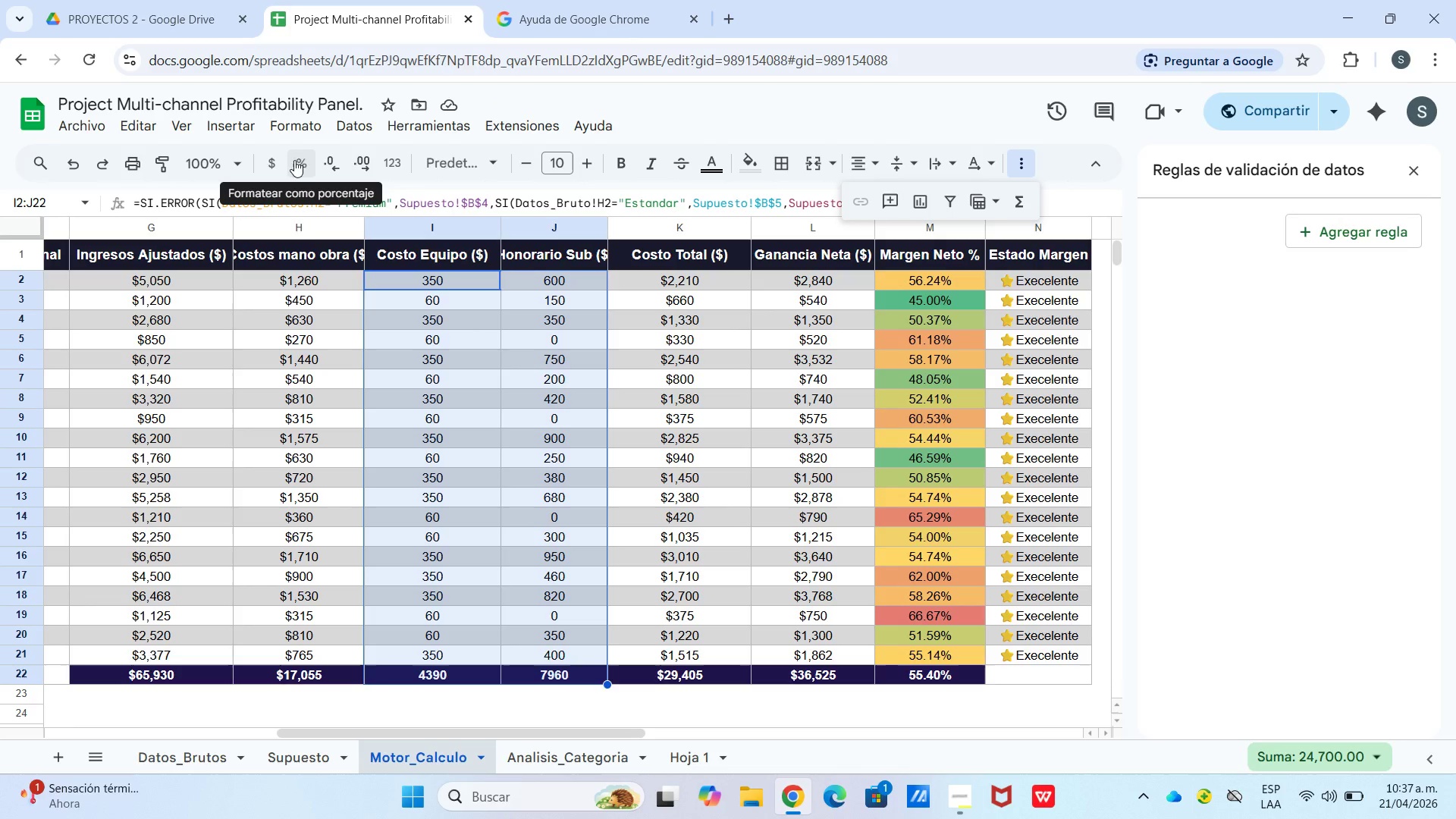 
left_click([281, 160])
 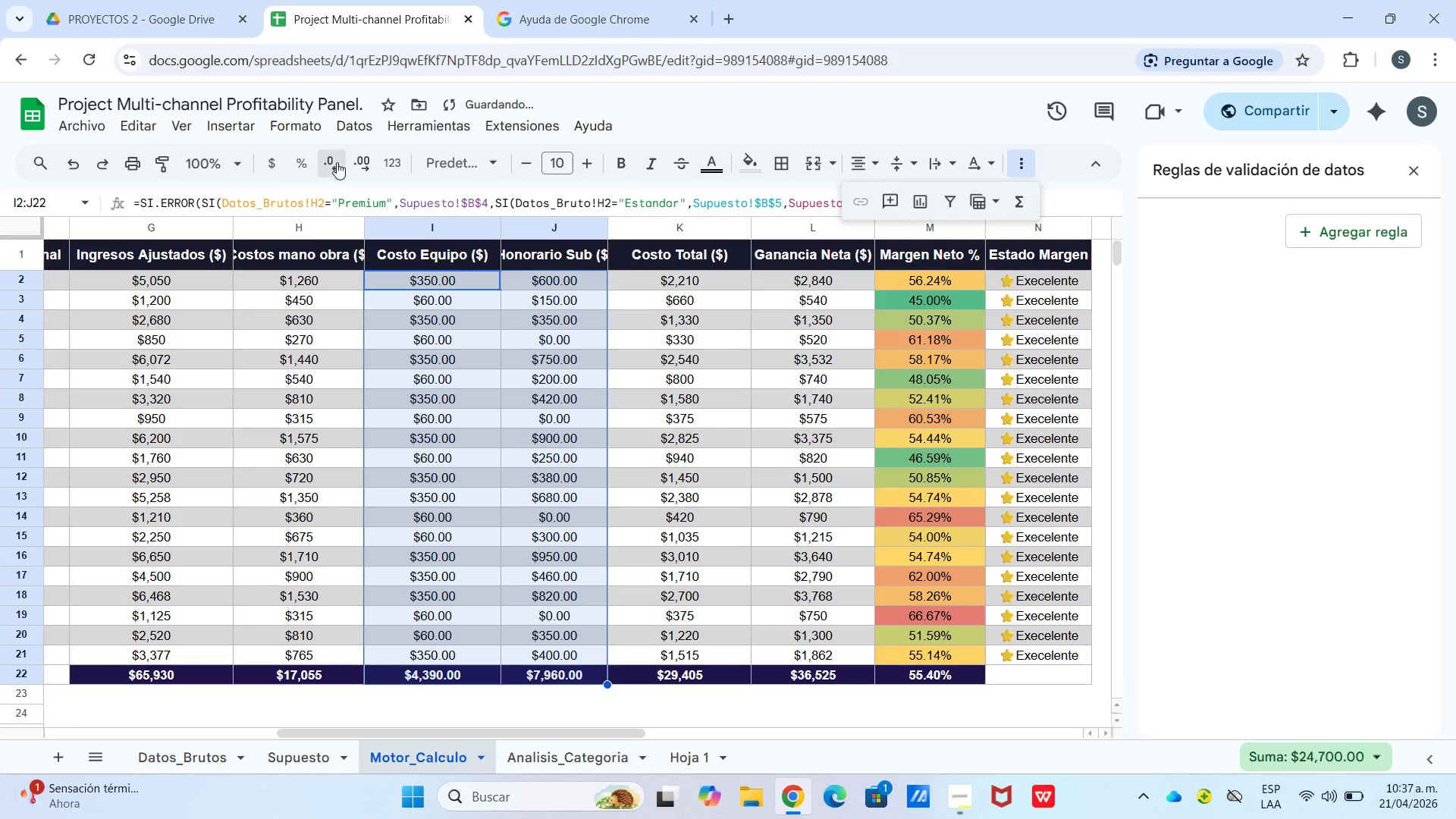 
double_click([337, 162])
 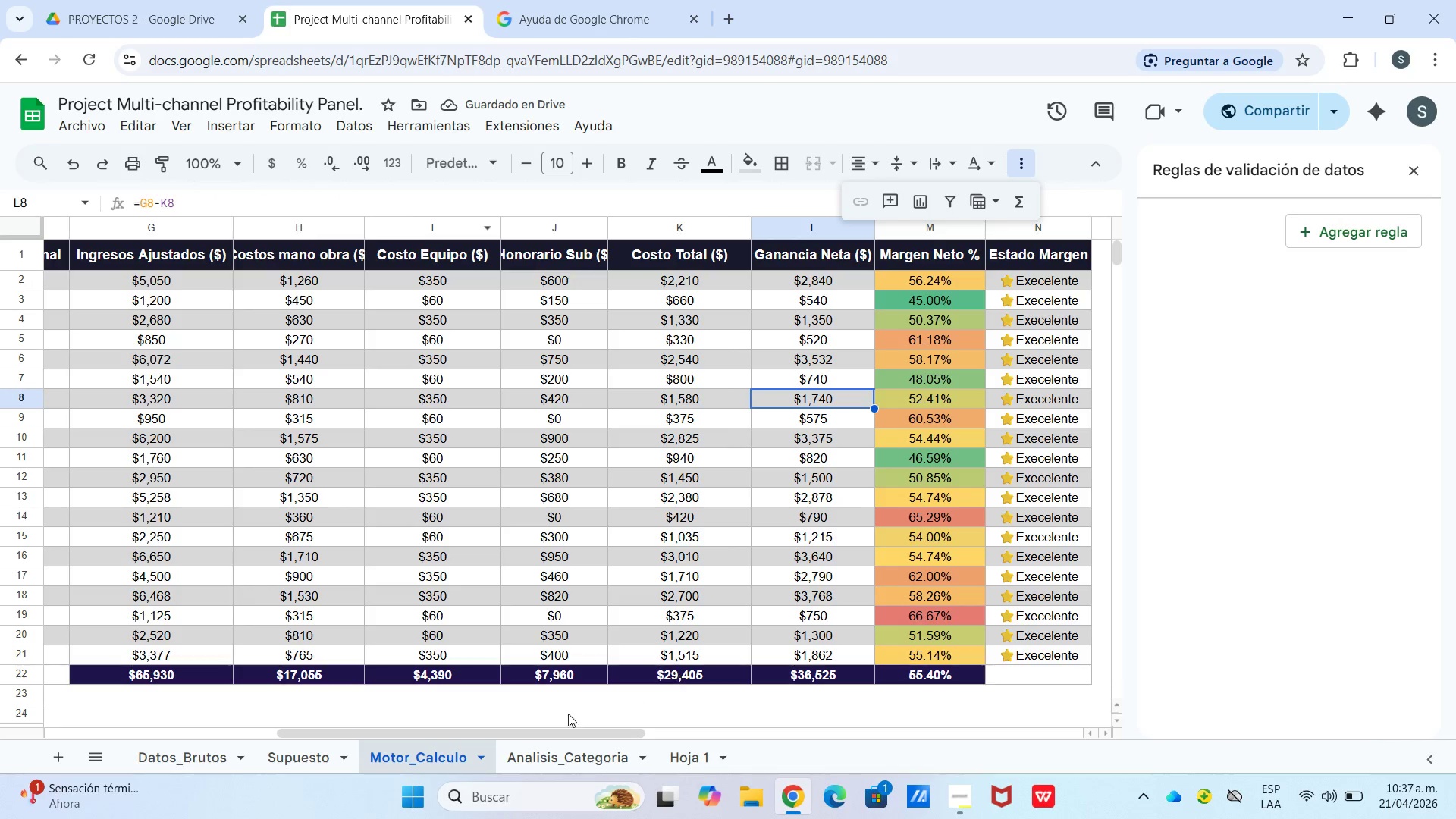 
left_click_drag(start_coordinate=[609, 761], to_coordinate=[621, 761])
 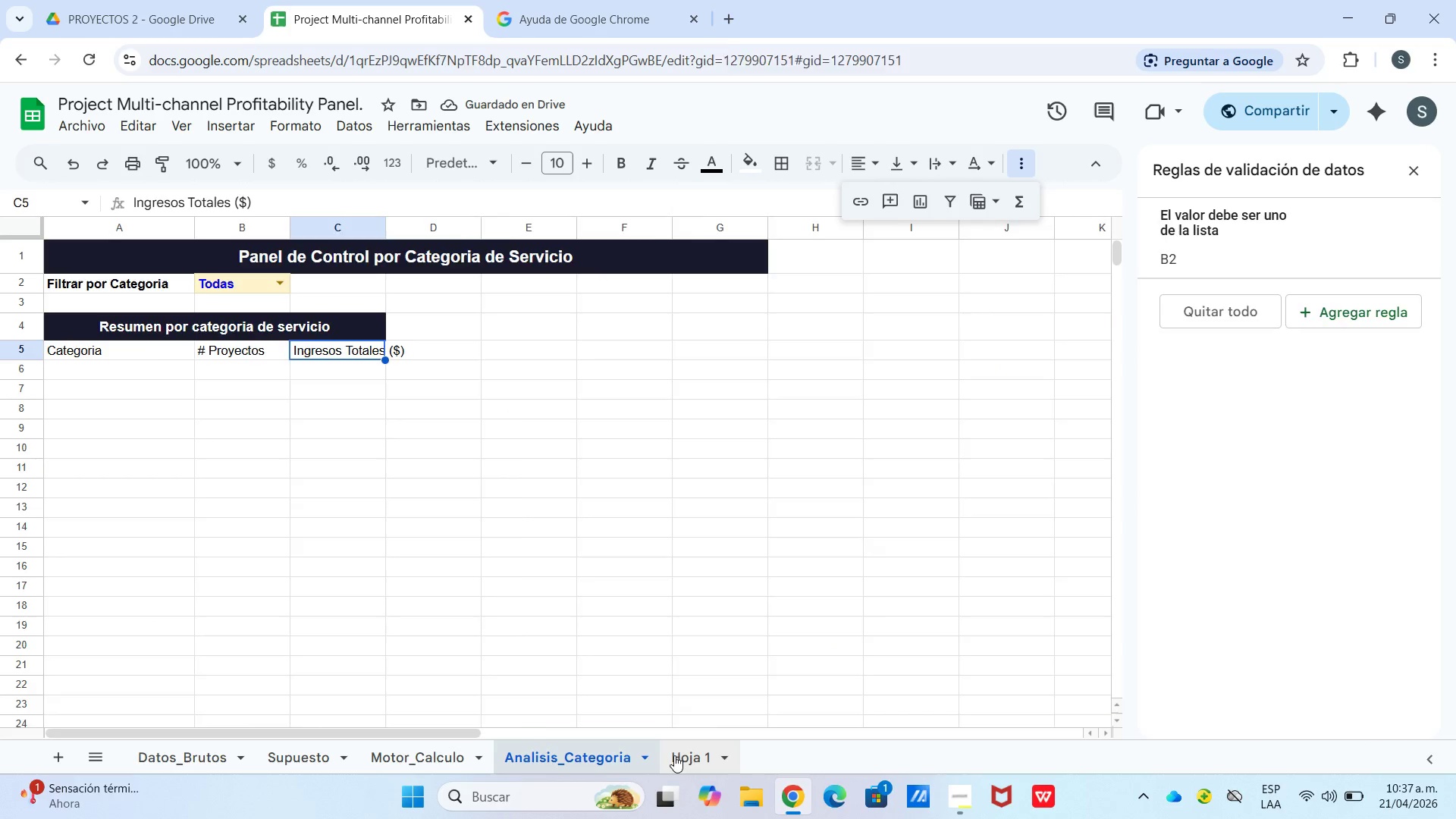 
left_click([674, 755])
 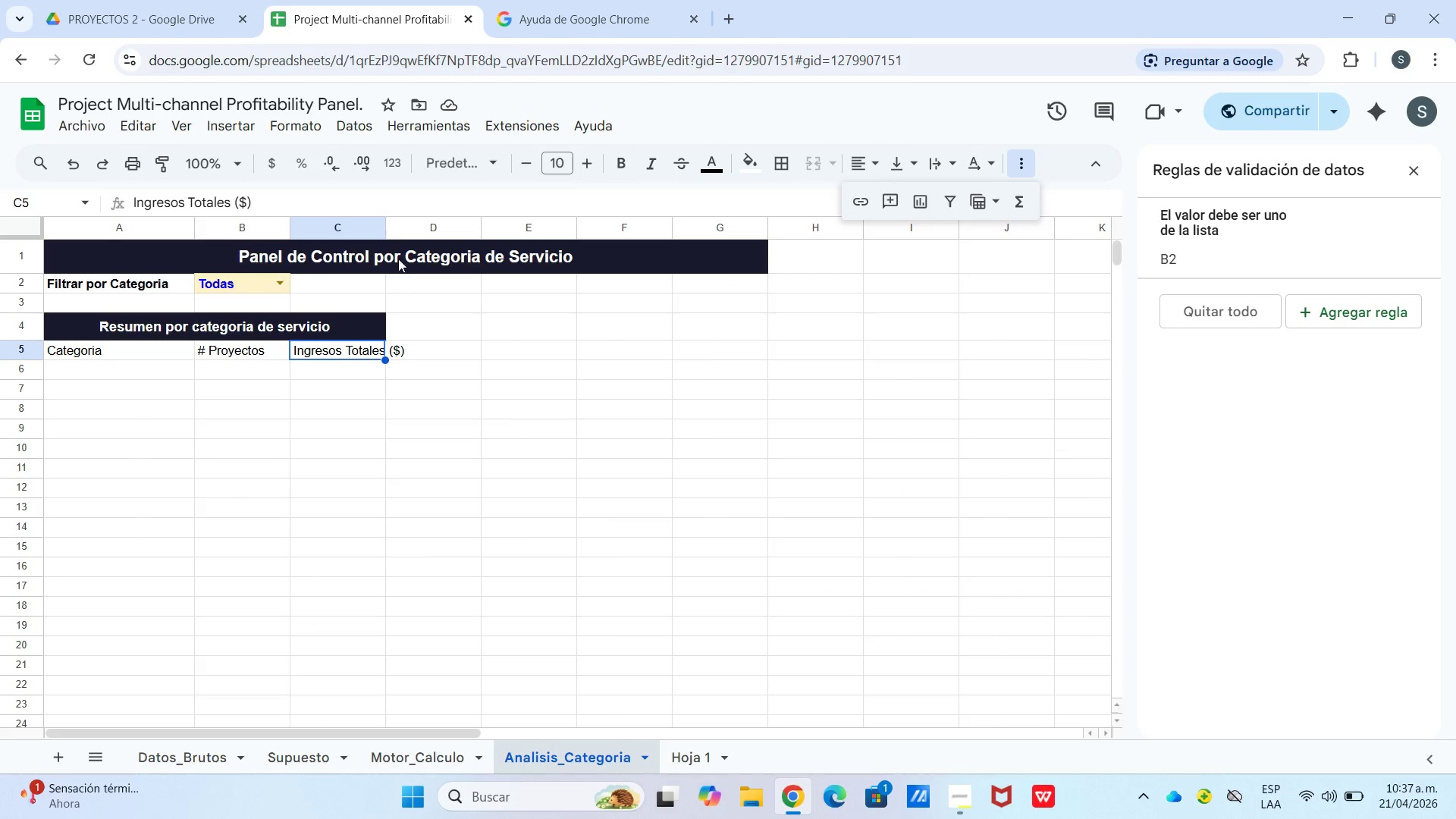 
left_click_drag(start_coordinate=[385, 222], to_coordinate=[413, 224])
 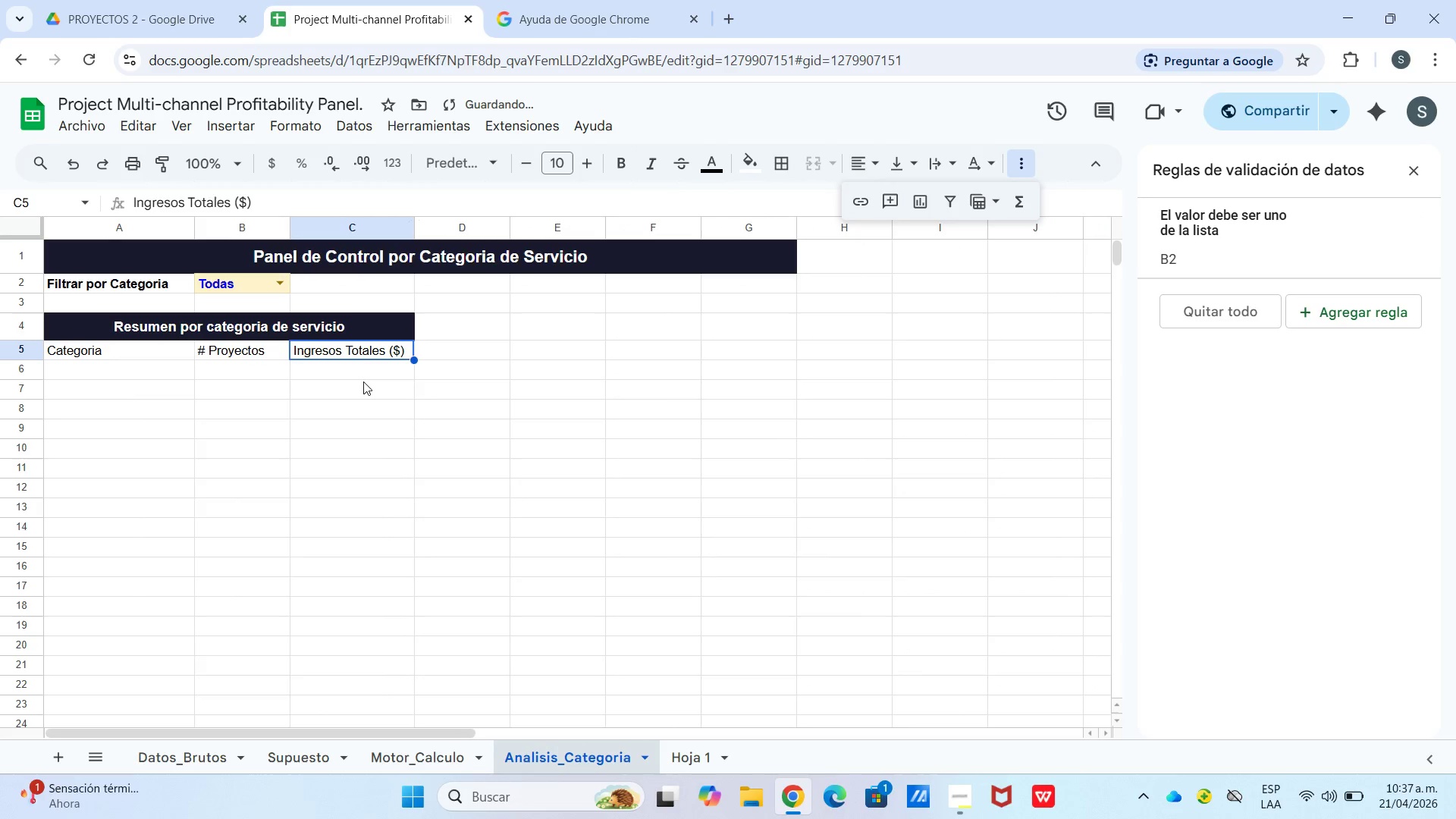 
left_click([363, 388])
 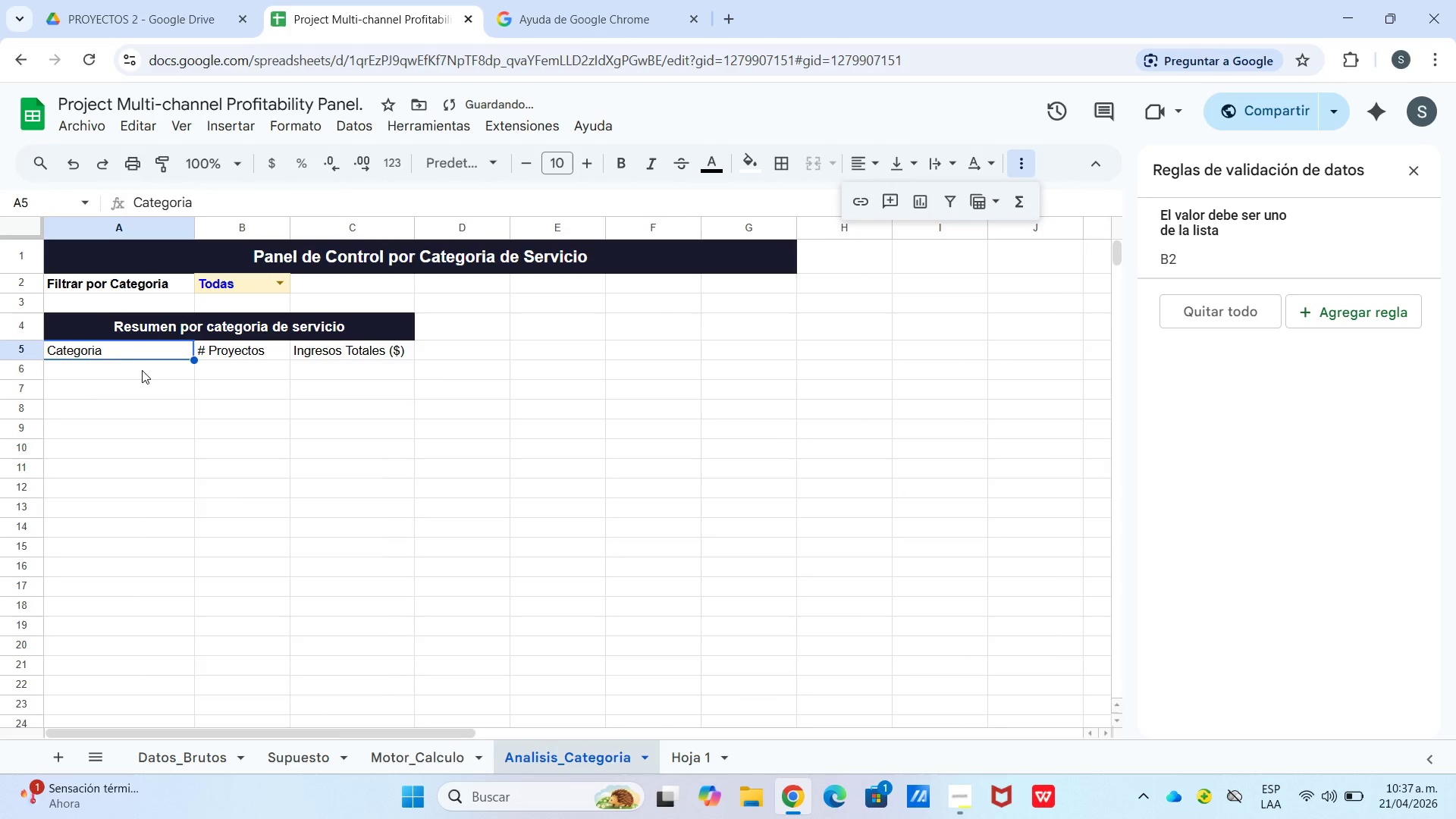 
double_click([143, 374])
 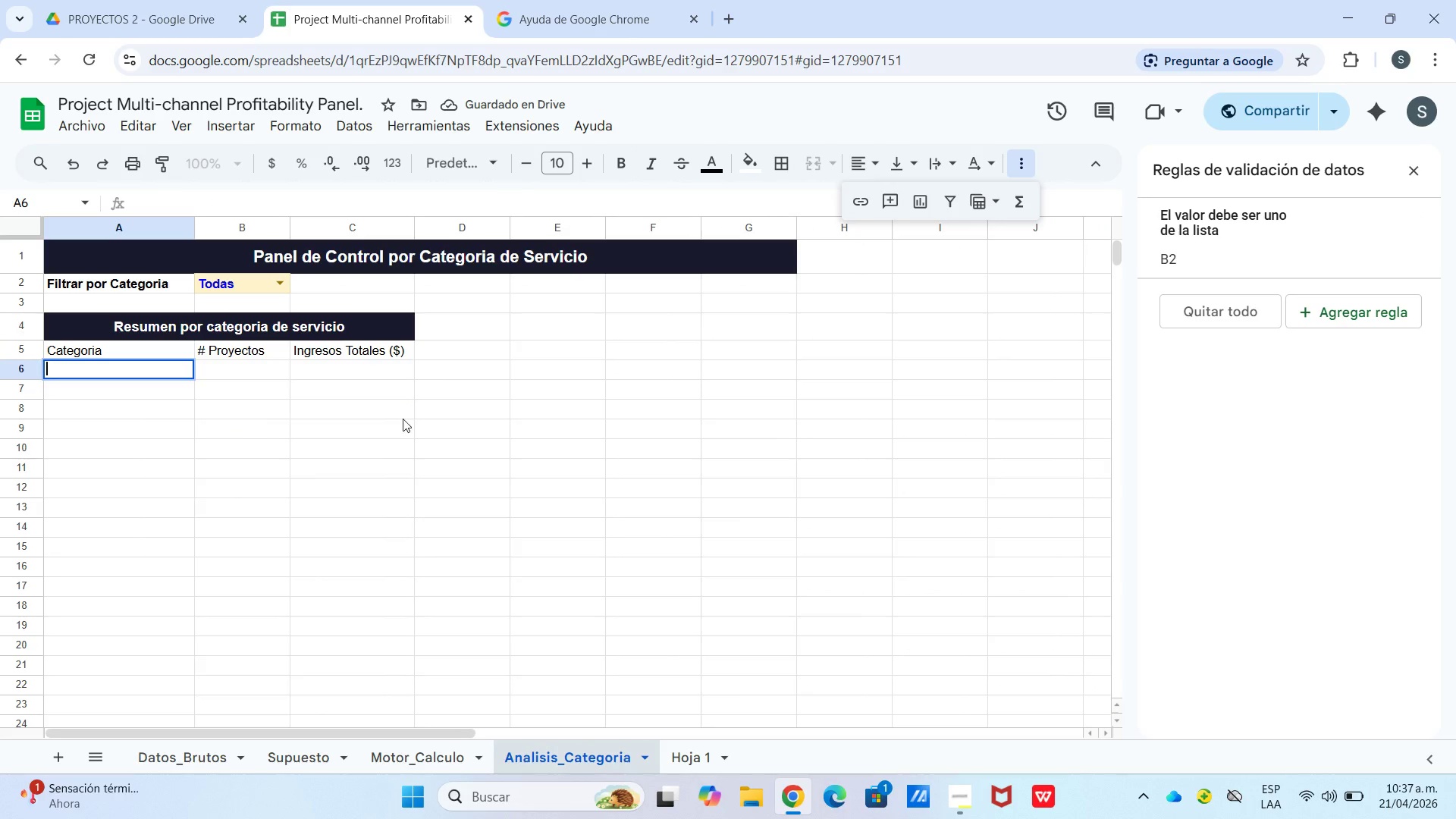 
left_click([438, 345])
 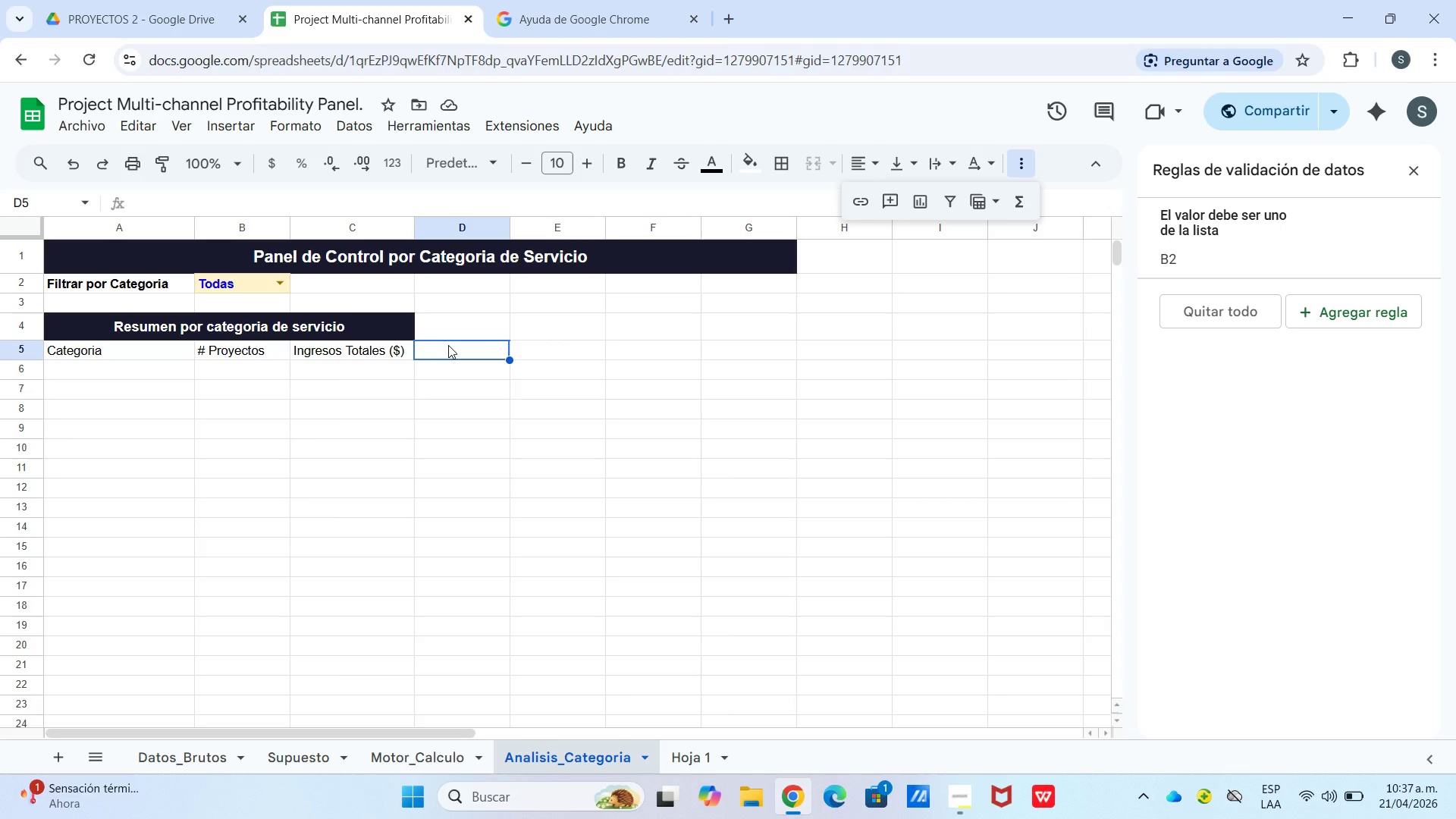 
type(Ganancia Neta *$()
 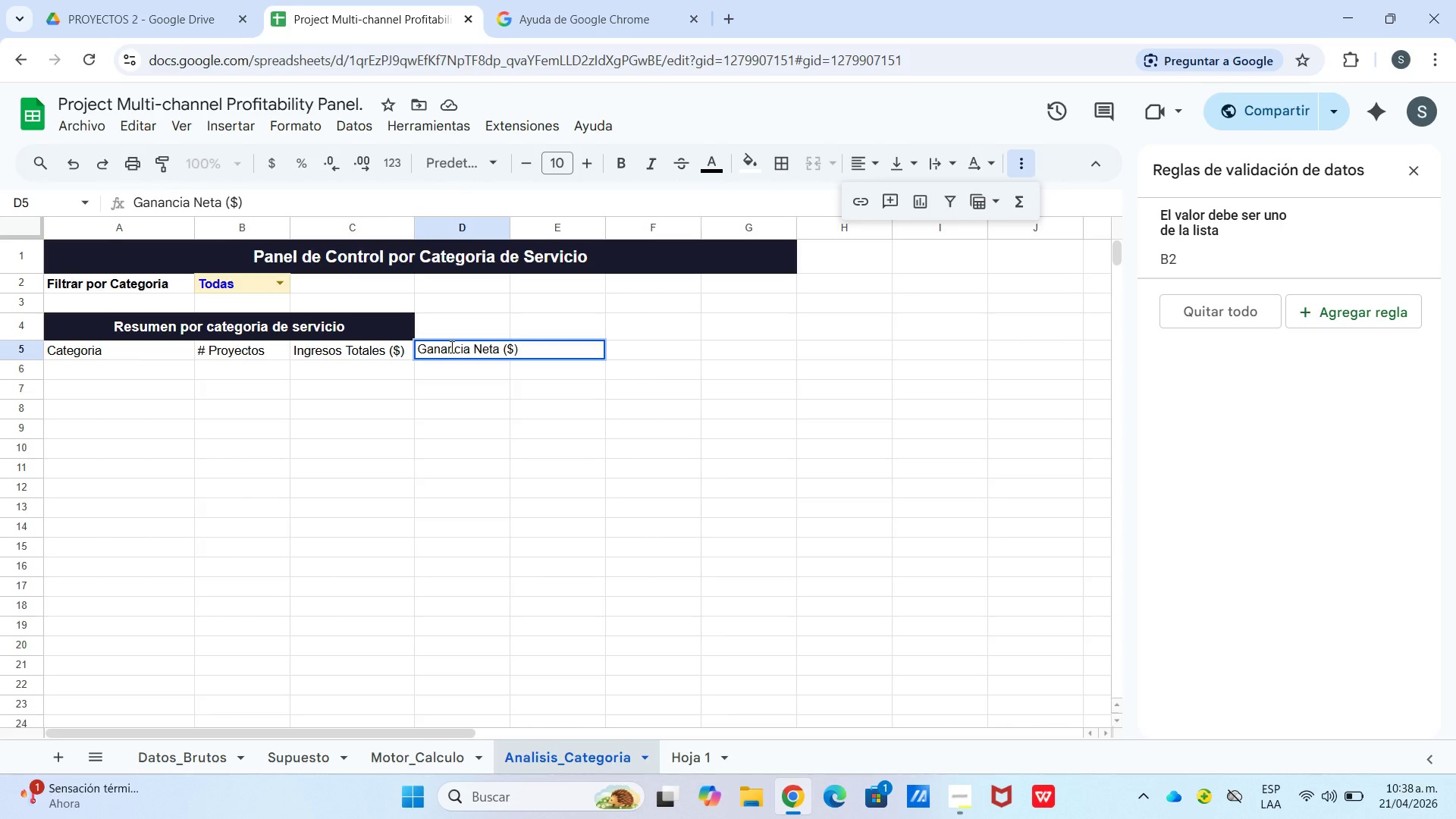 
key(ArrowRight)
 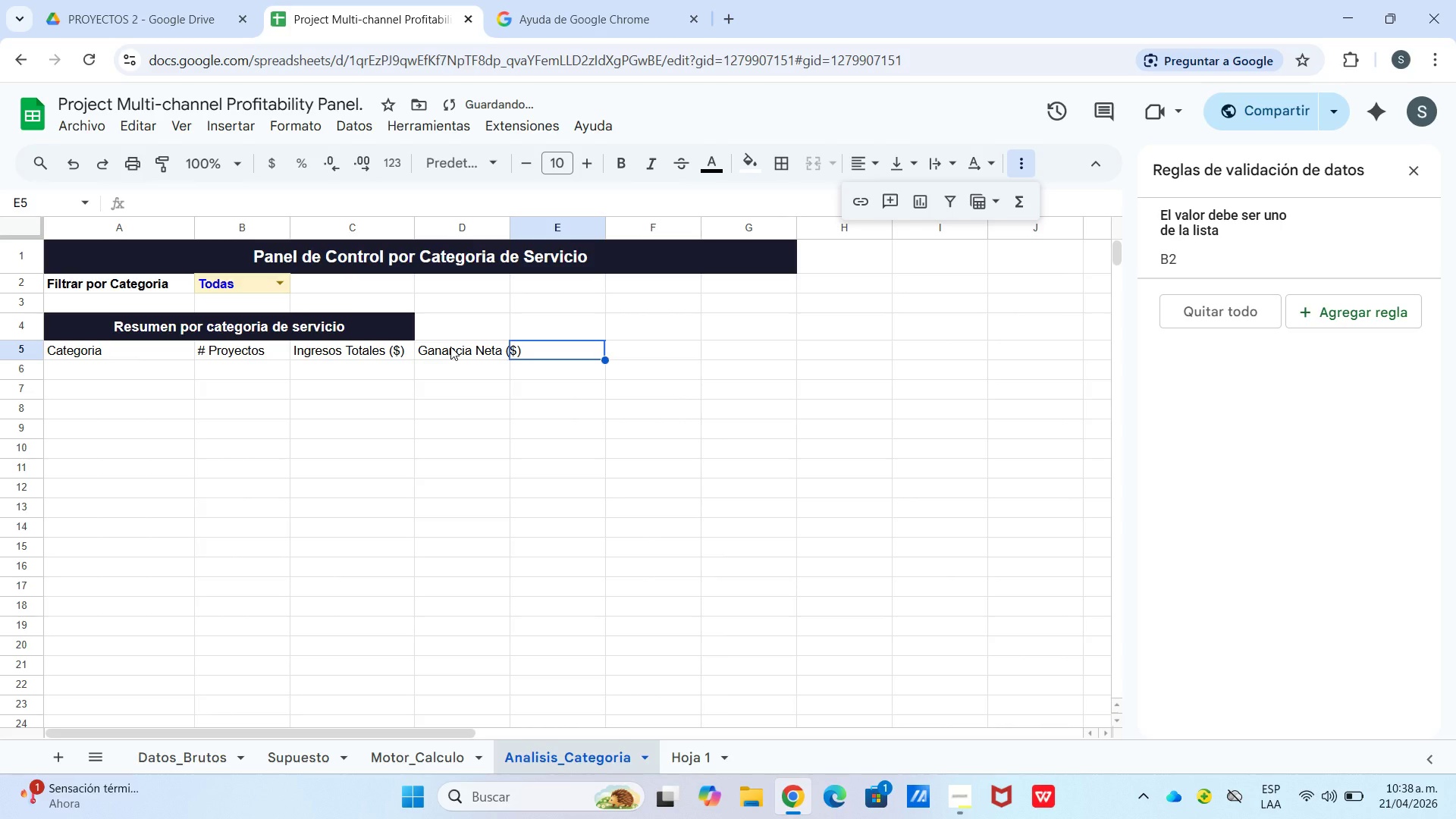 
type(Margen Promedio )
 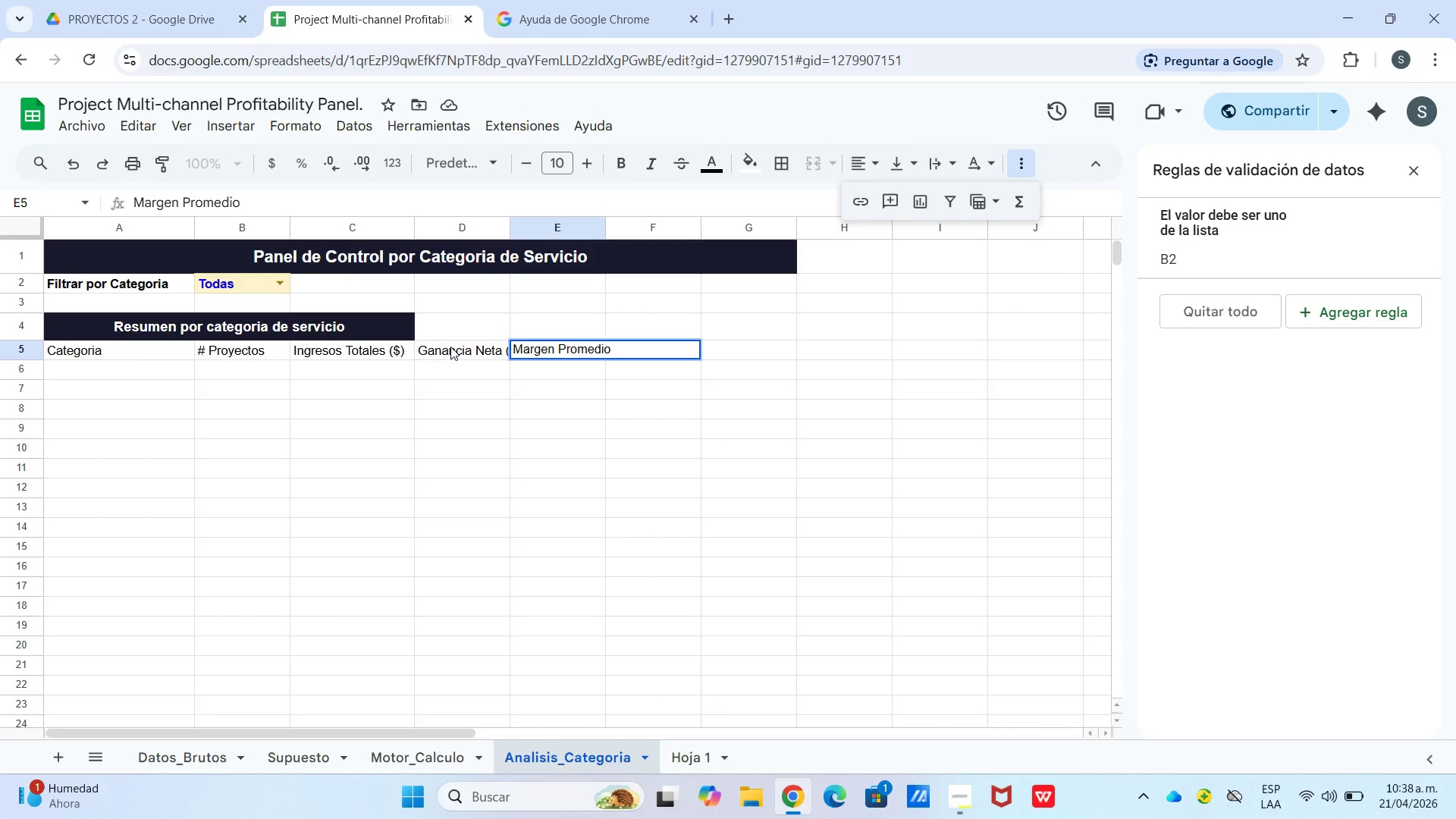 
hold_key(key=ShiftLeft, duration=0.83)
 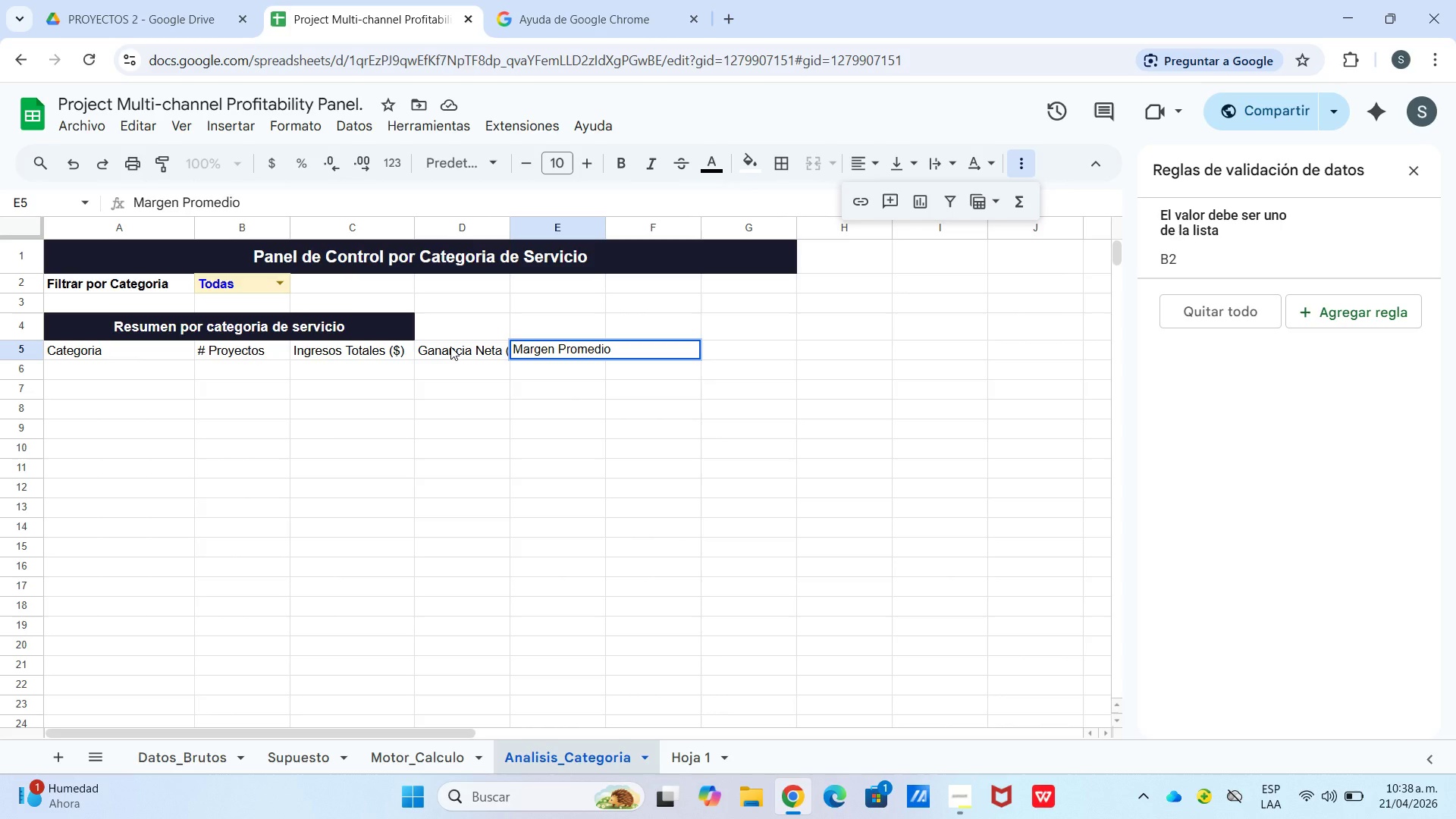 
wait(6.81)
 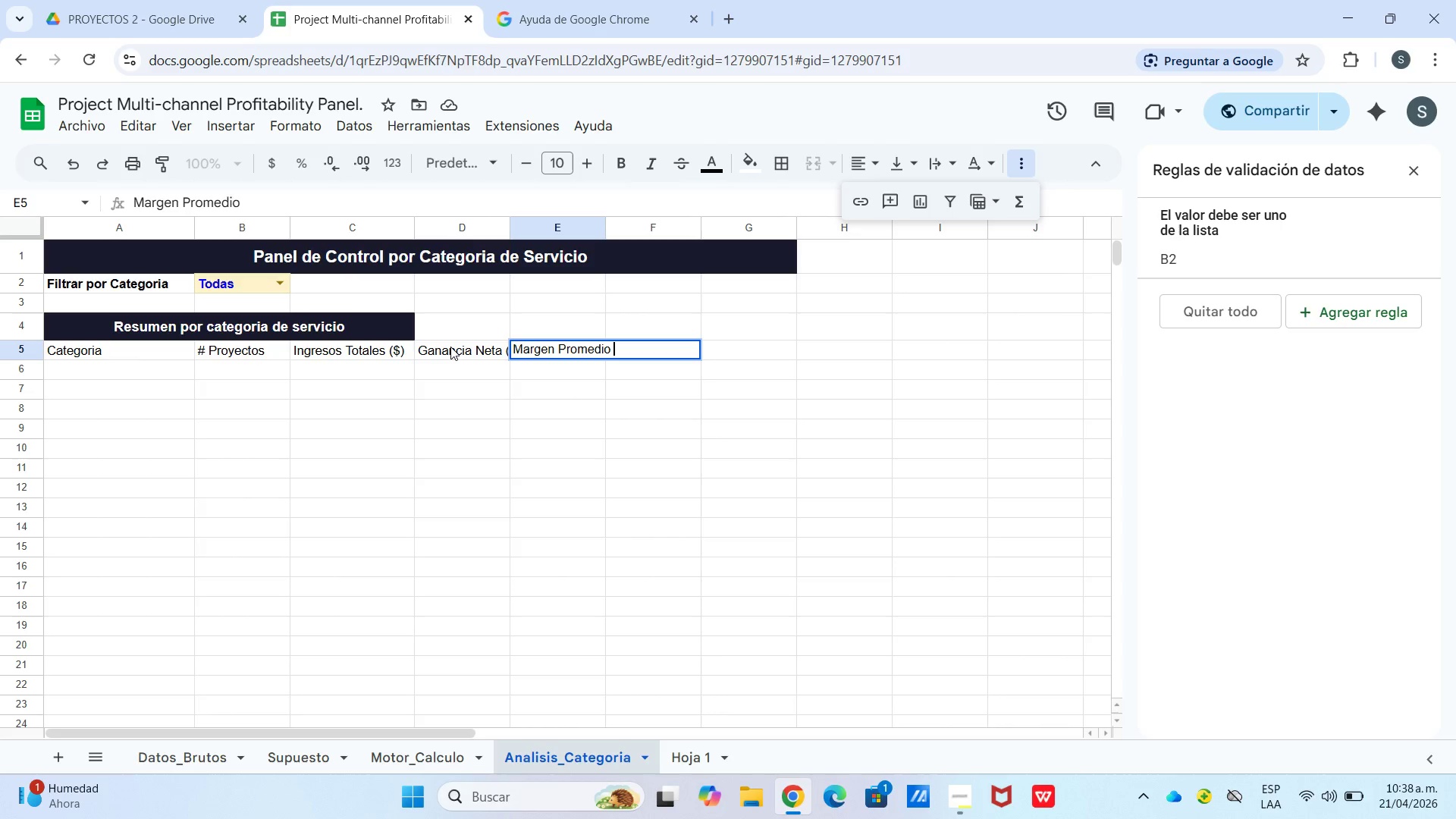 
key(Shift+5)
 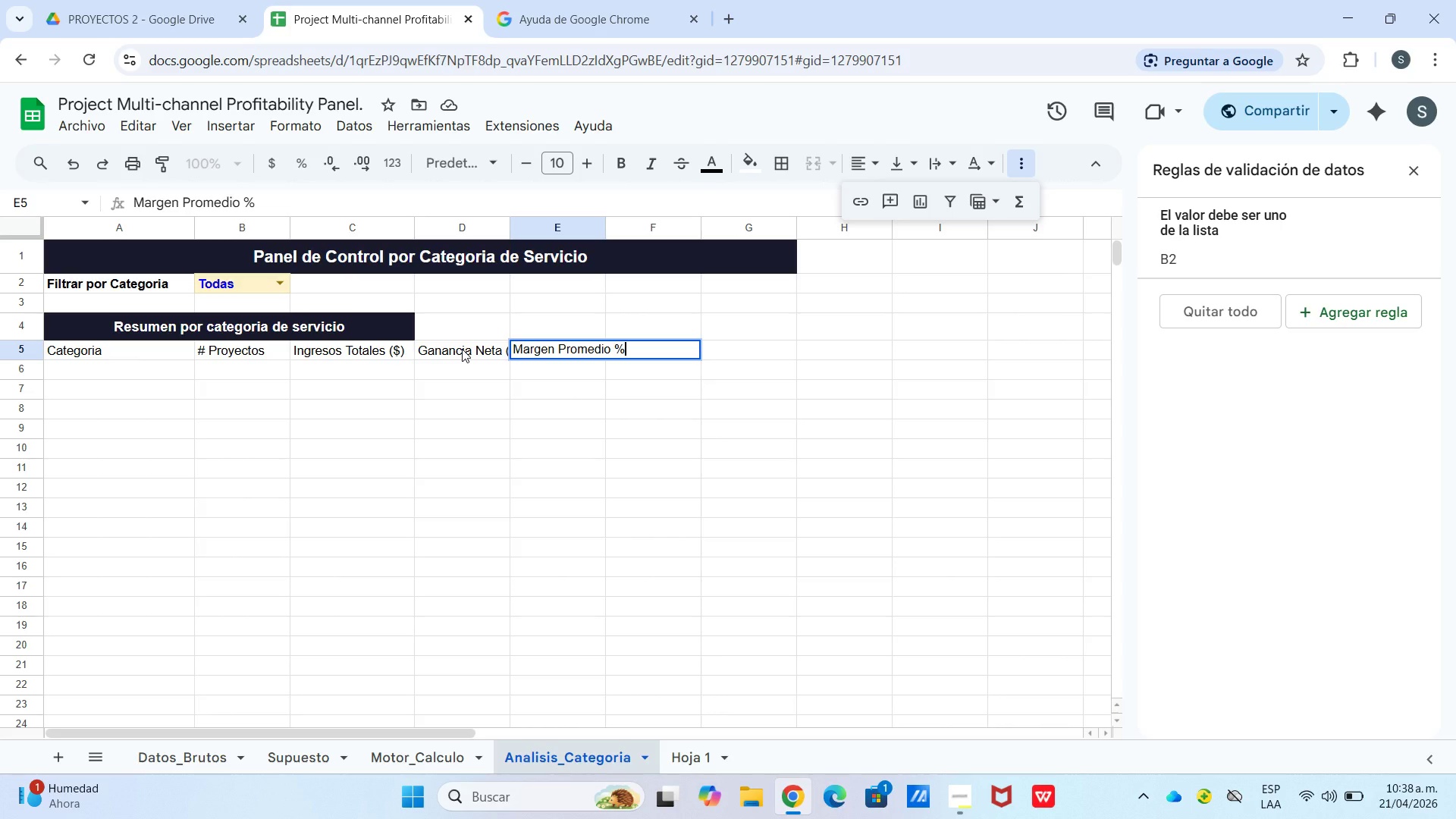 
key(ArrowRight)
 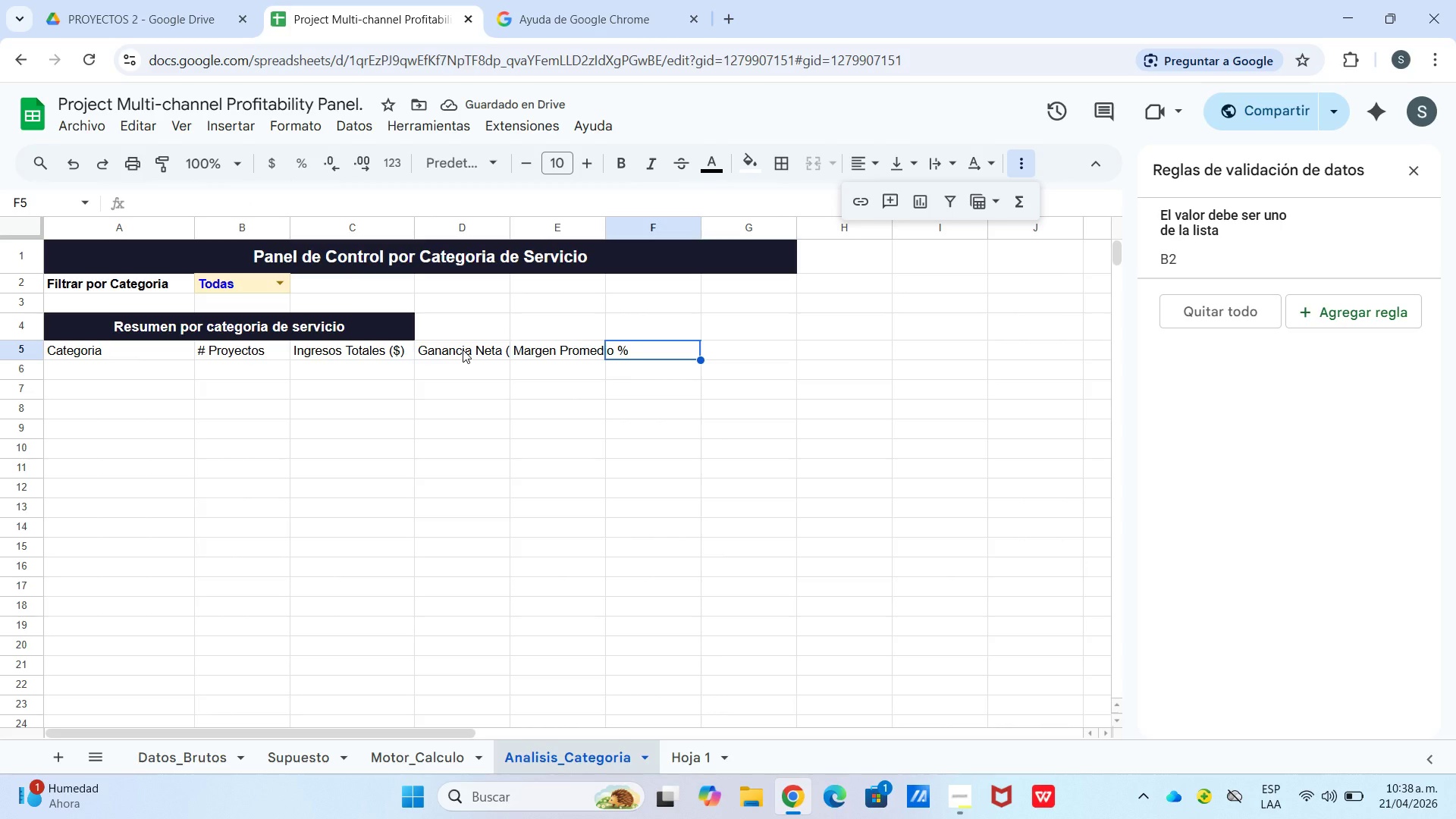 
type(ROI Score)
 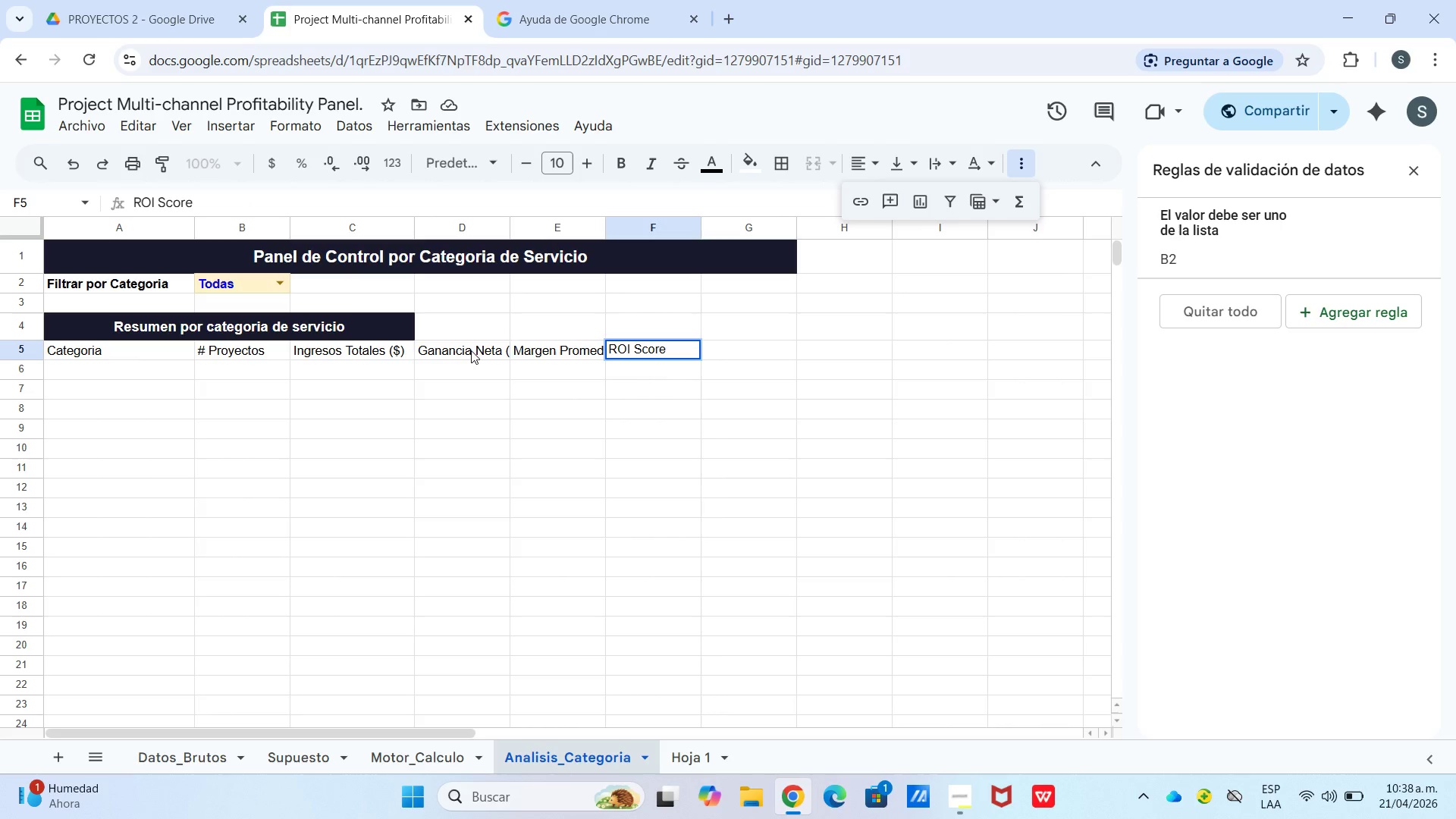 
wait(5.42)
 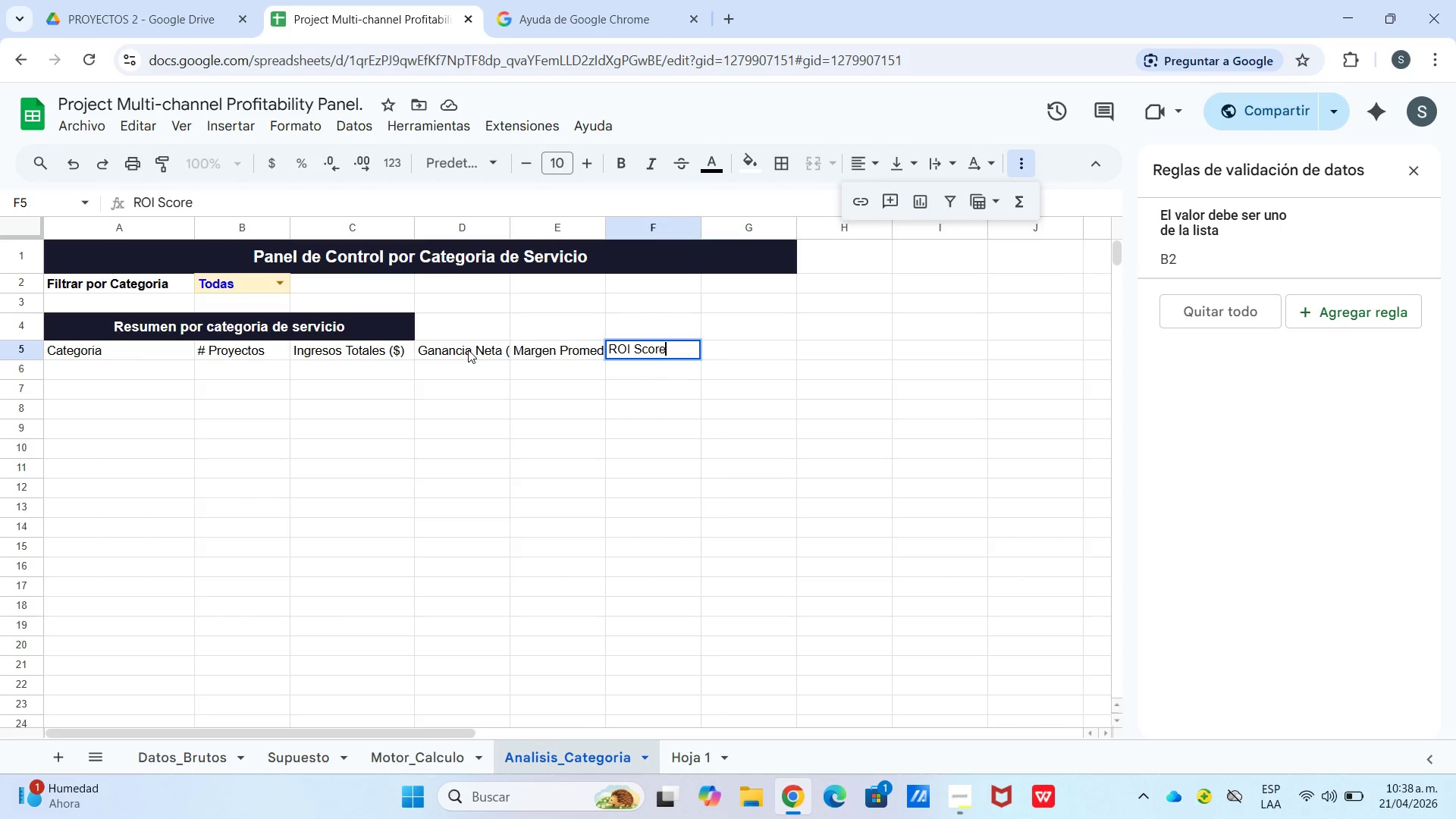 
left_click_drag(start_coordinate=[607, 231], to_coordinate=[625, 231])
 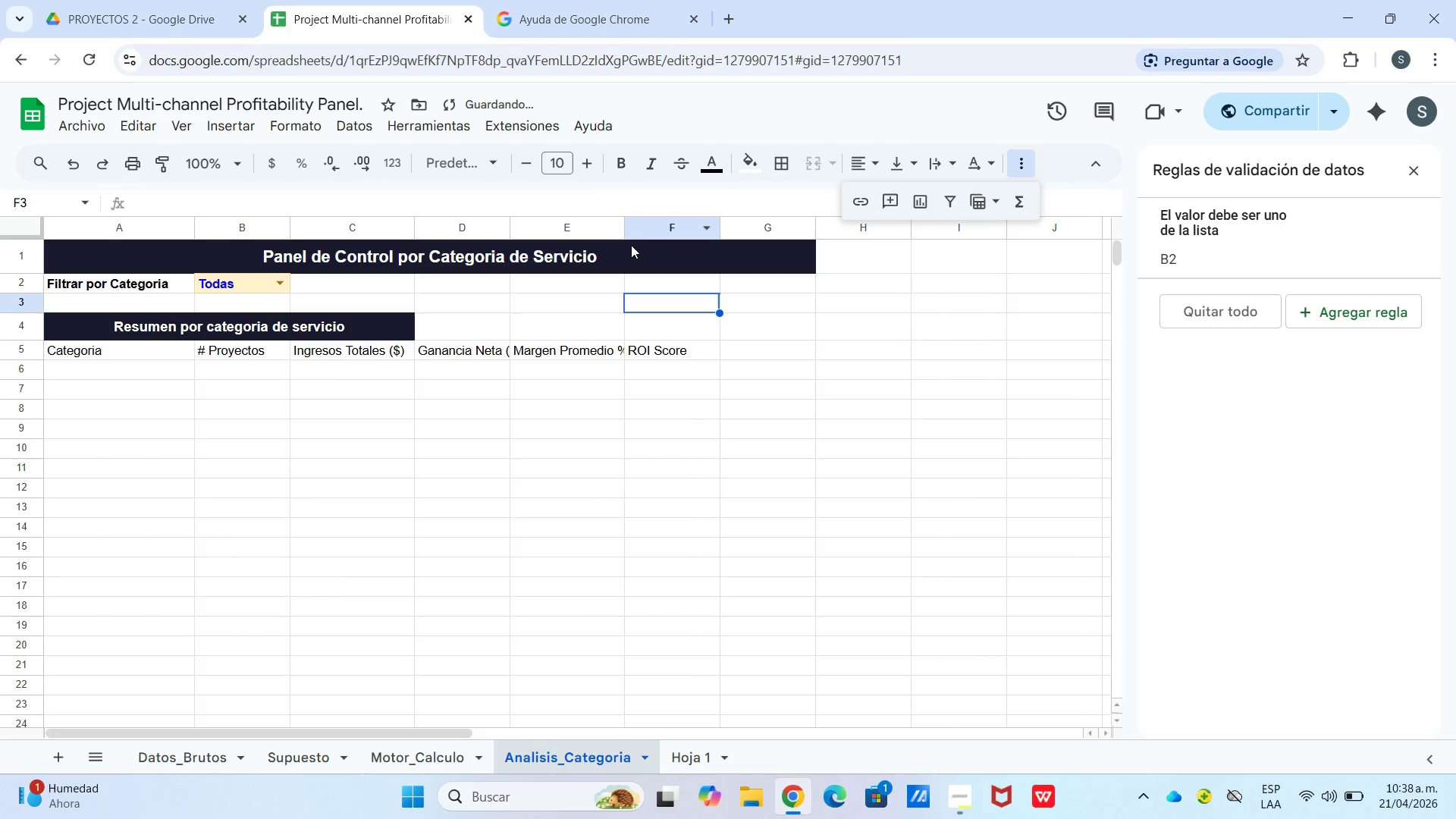 
left_click_drag(start_coordinate=[623, 229], to_coordinate=[649, 234])
 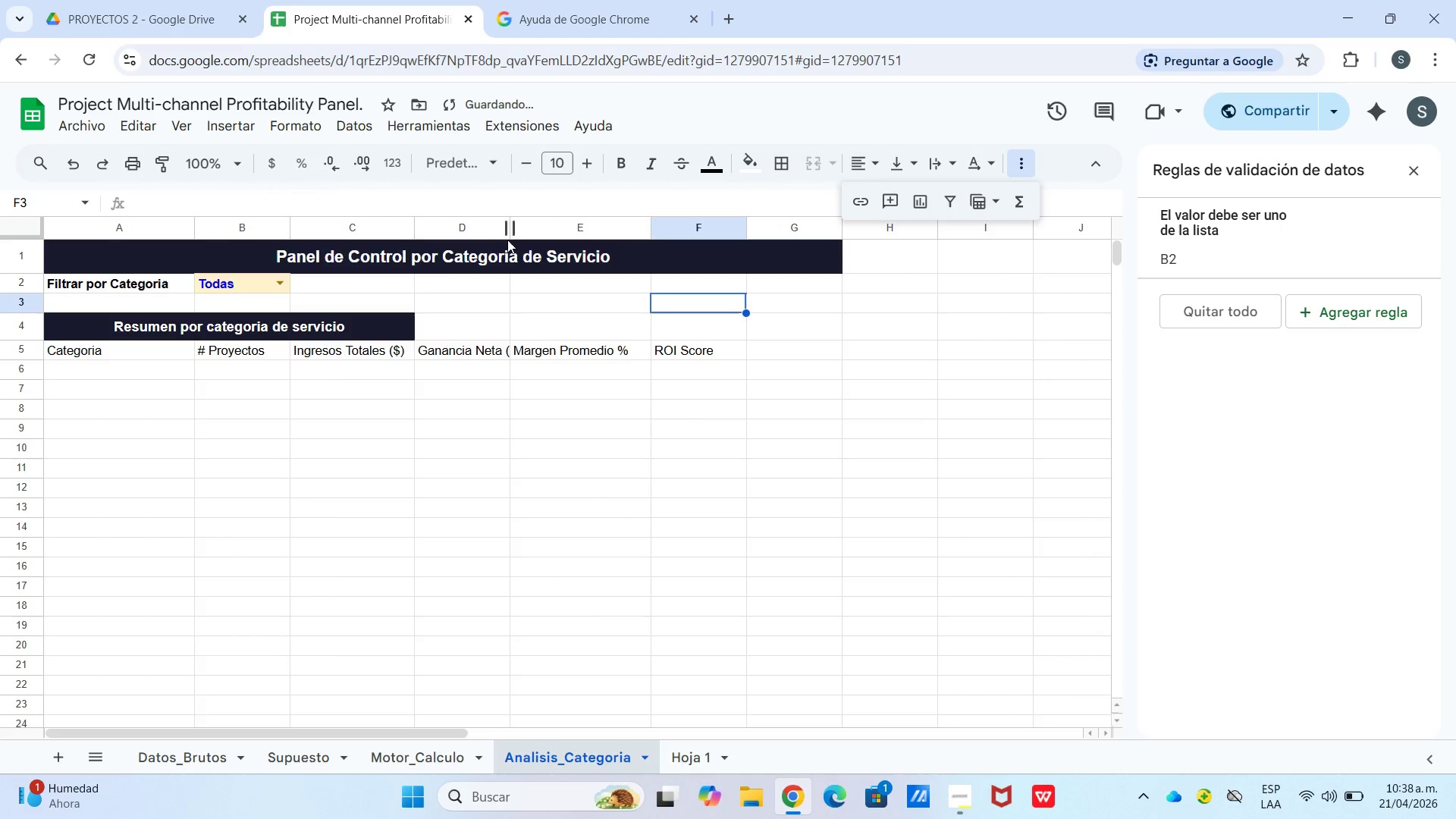 
left_click_drag(start_coordinate=[510, 229], to_coordinate=[576, 239])
 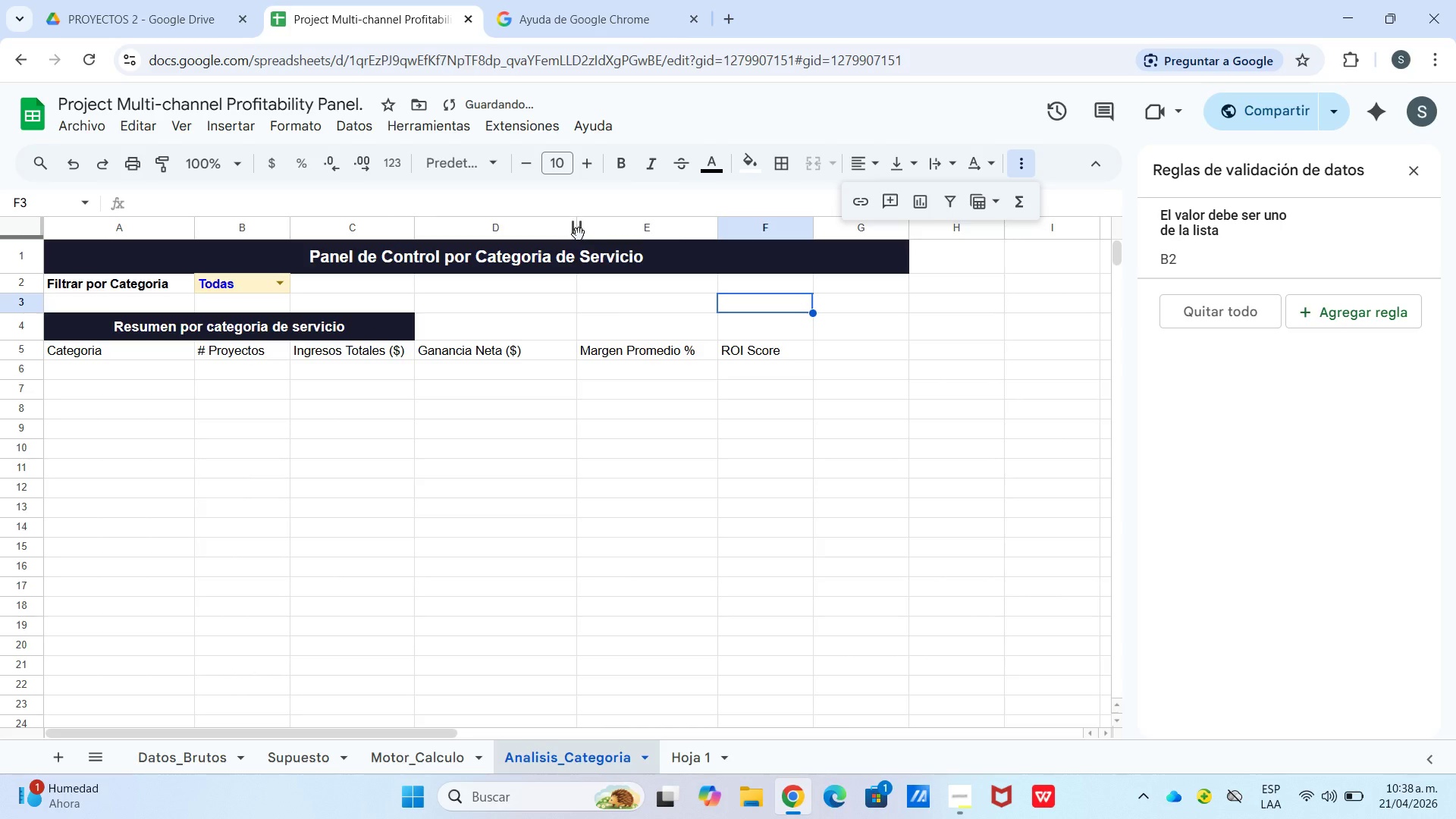 
left_click_drag(start_coordinate=[581, 234], to_coordinate=[557, 234])
 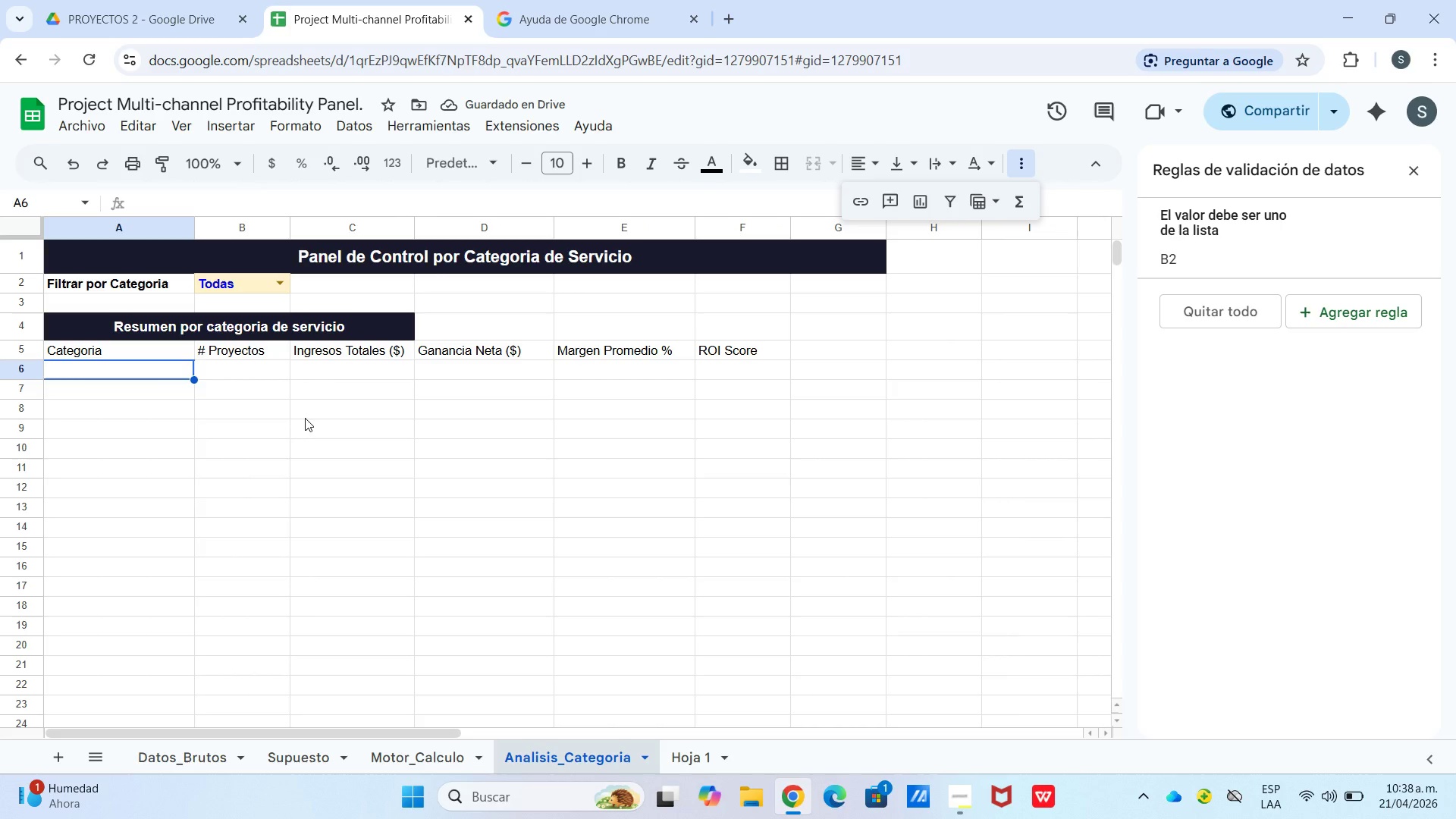 
wait(5.22)
 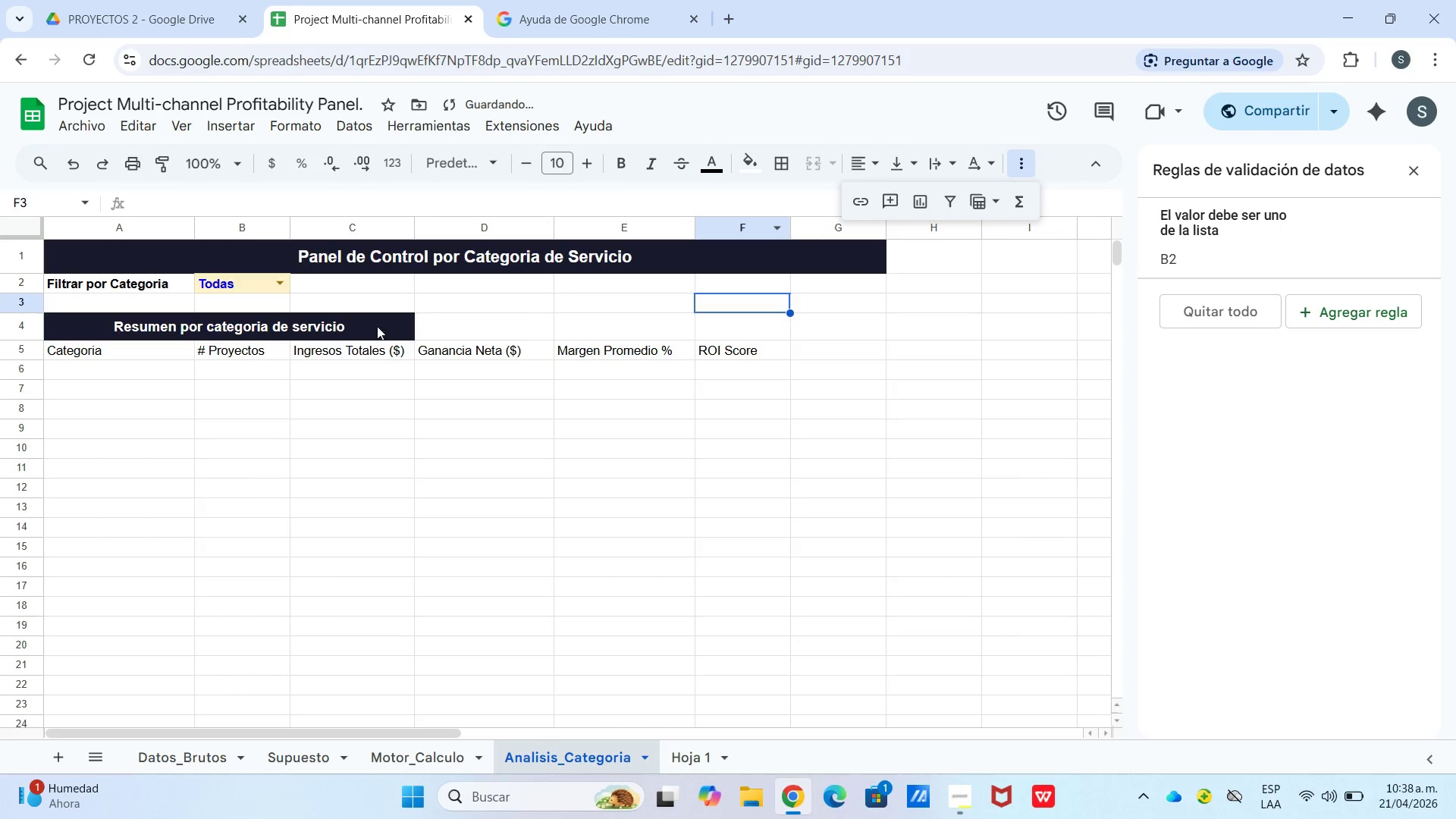 
type(Boa)
key(Backspace)
type(d)
 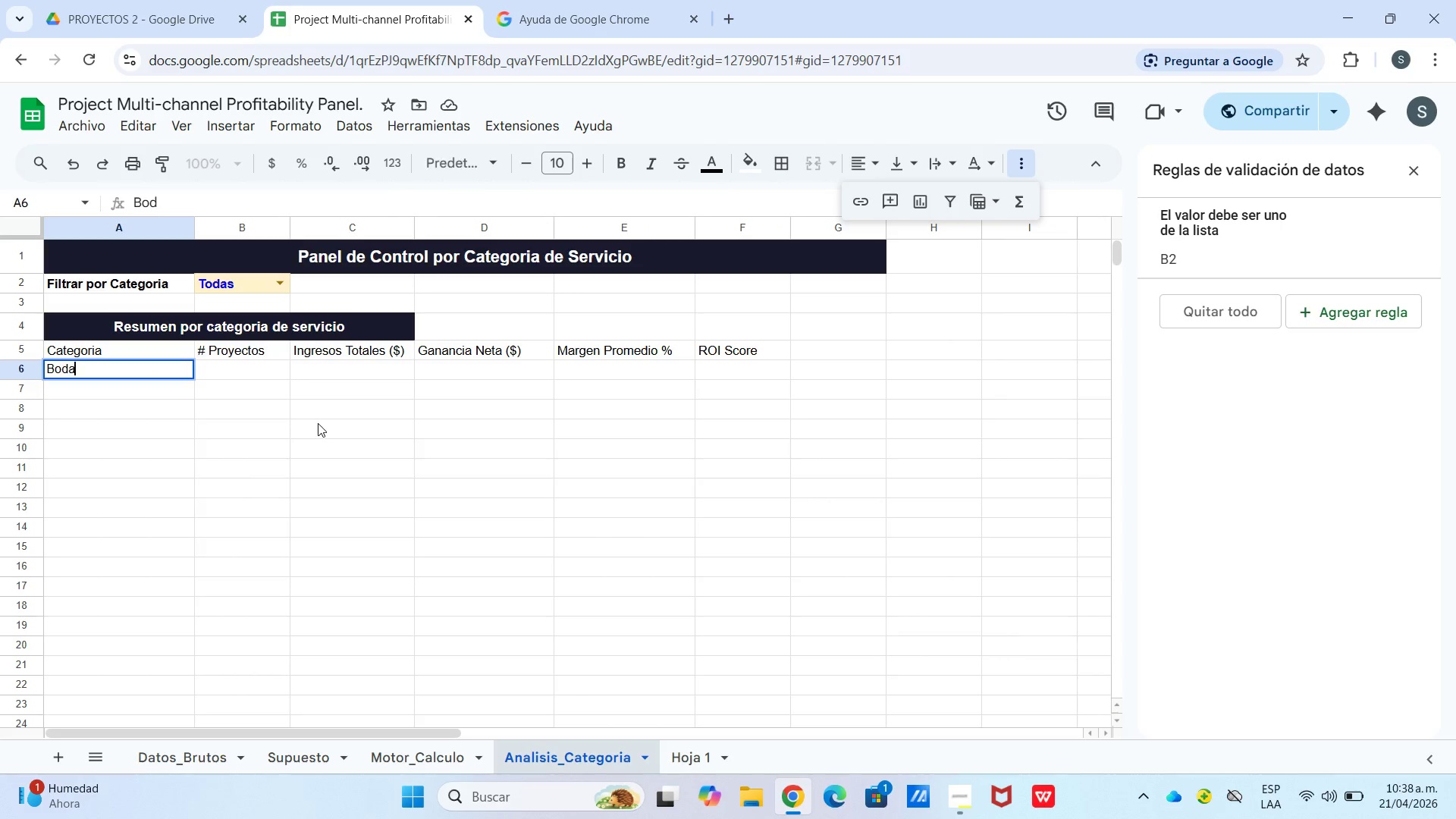 
hold_key(key=A, duration=0.48)
 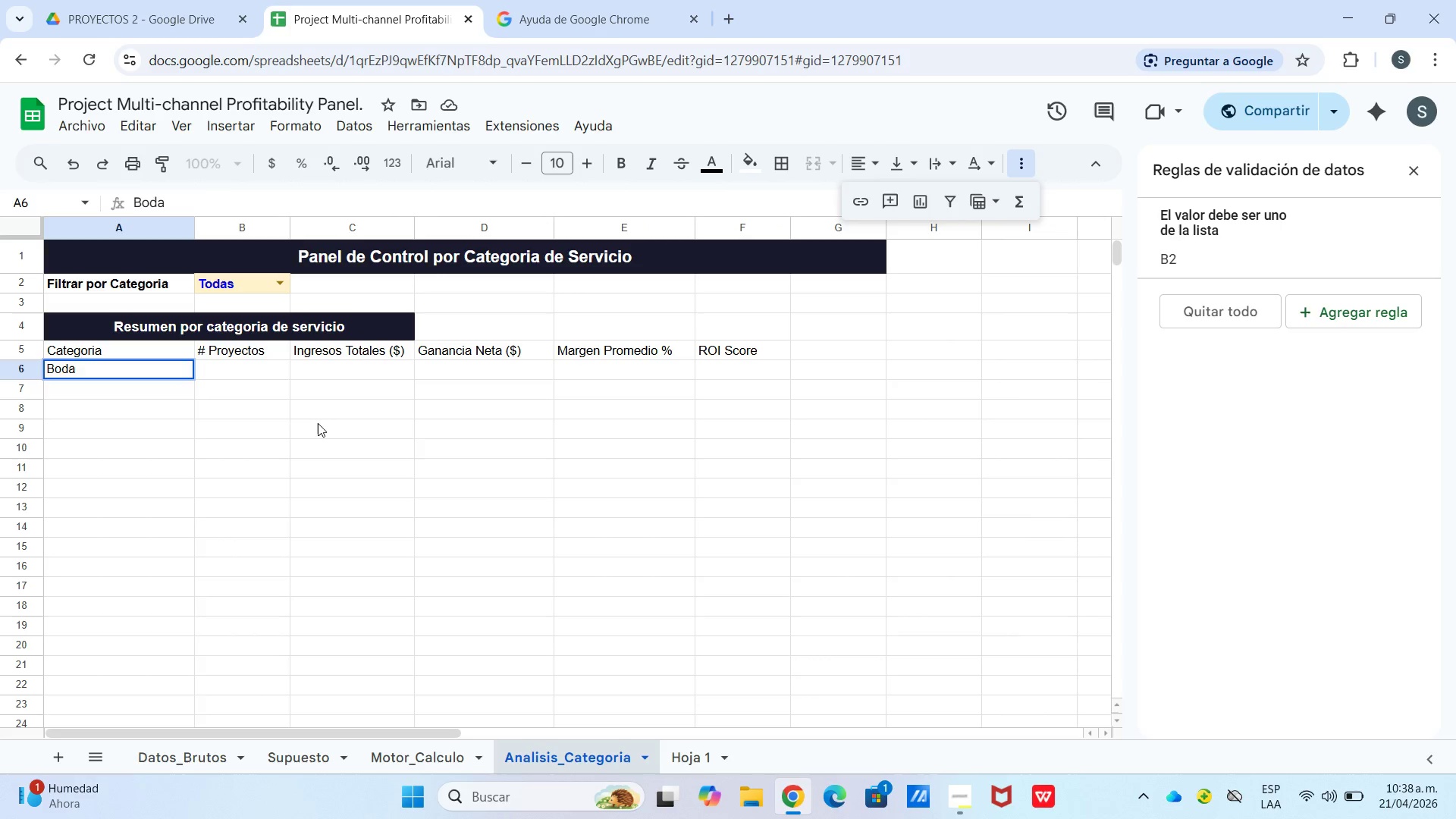 
key(Enter)
 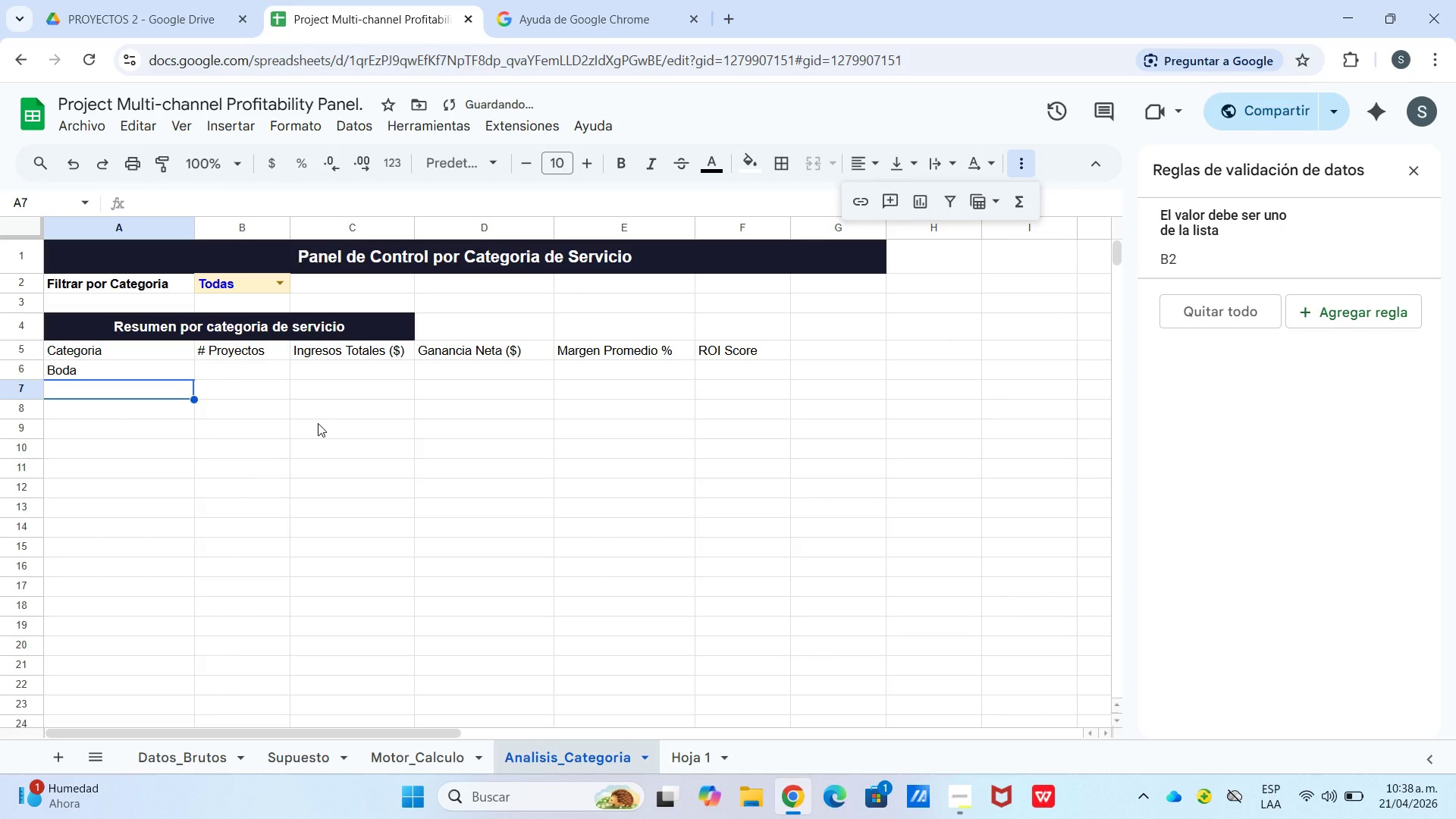 
type(Dron)
 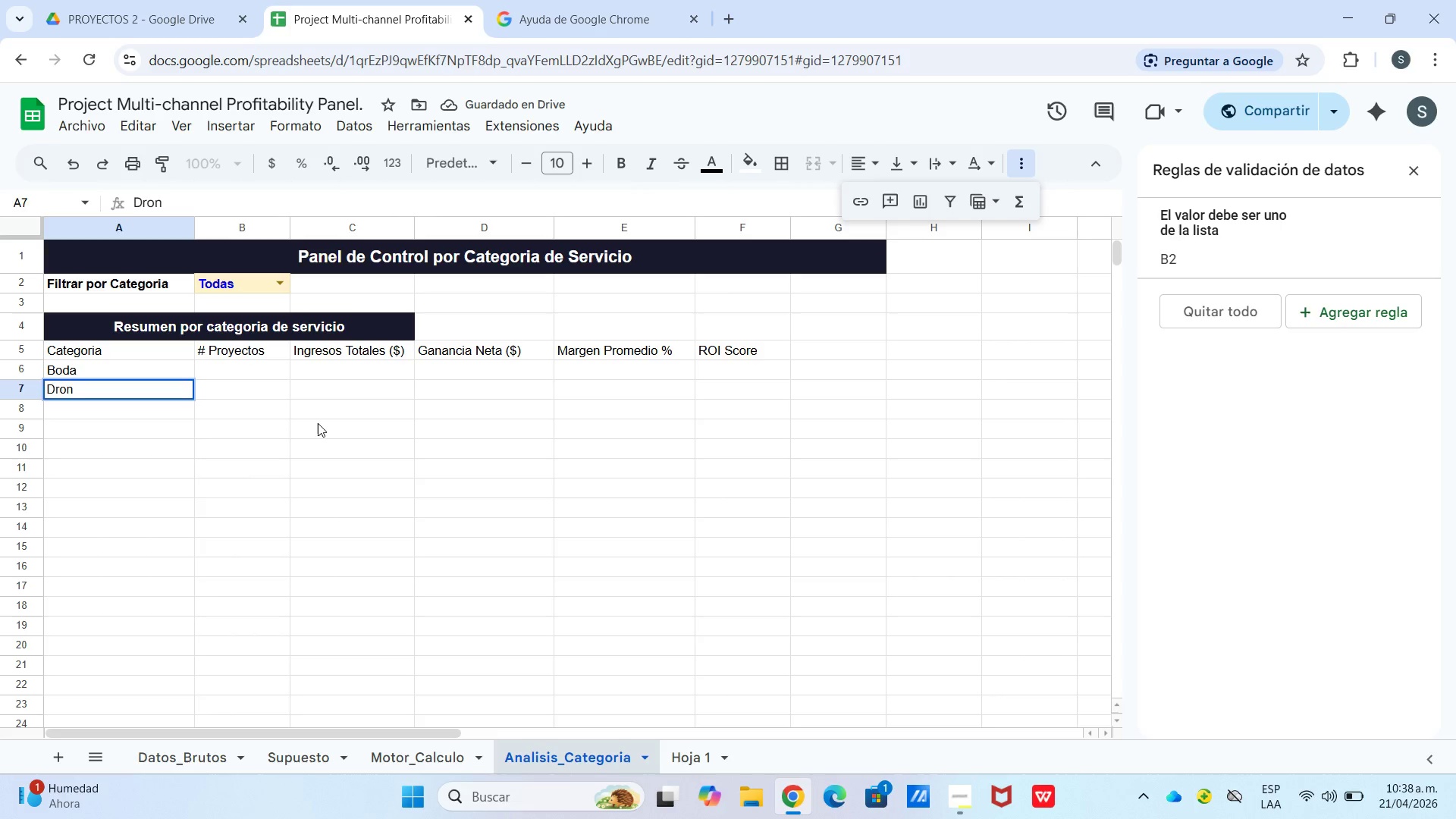 
key(Enter)
 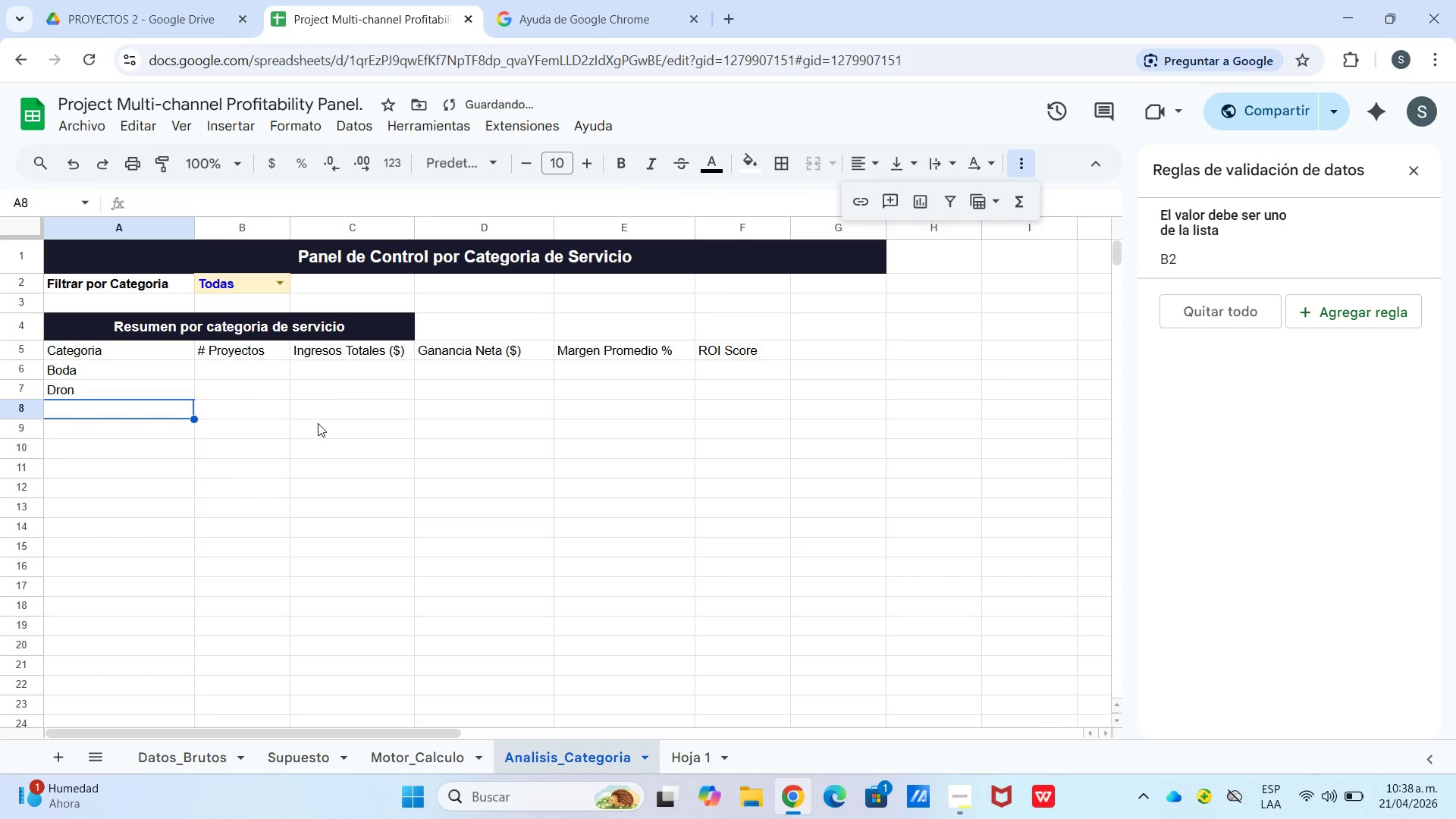 
type(Producto)
 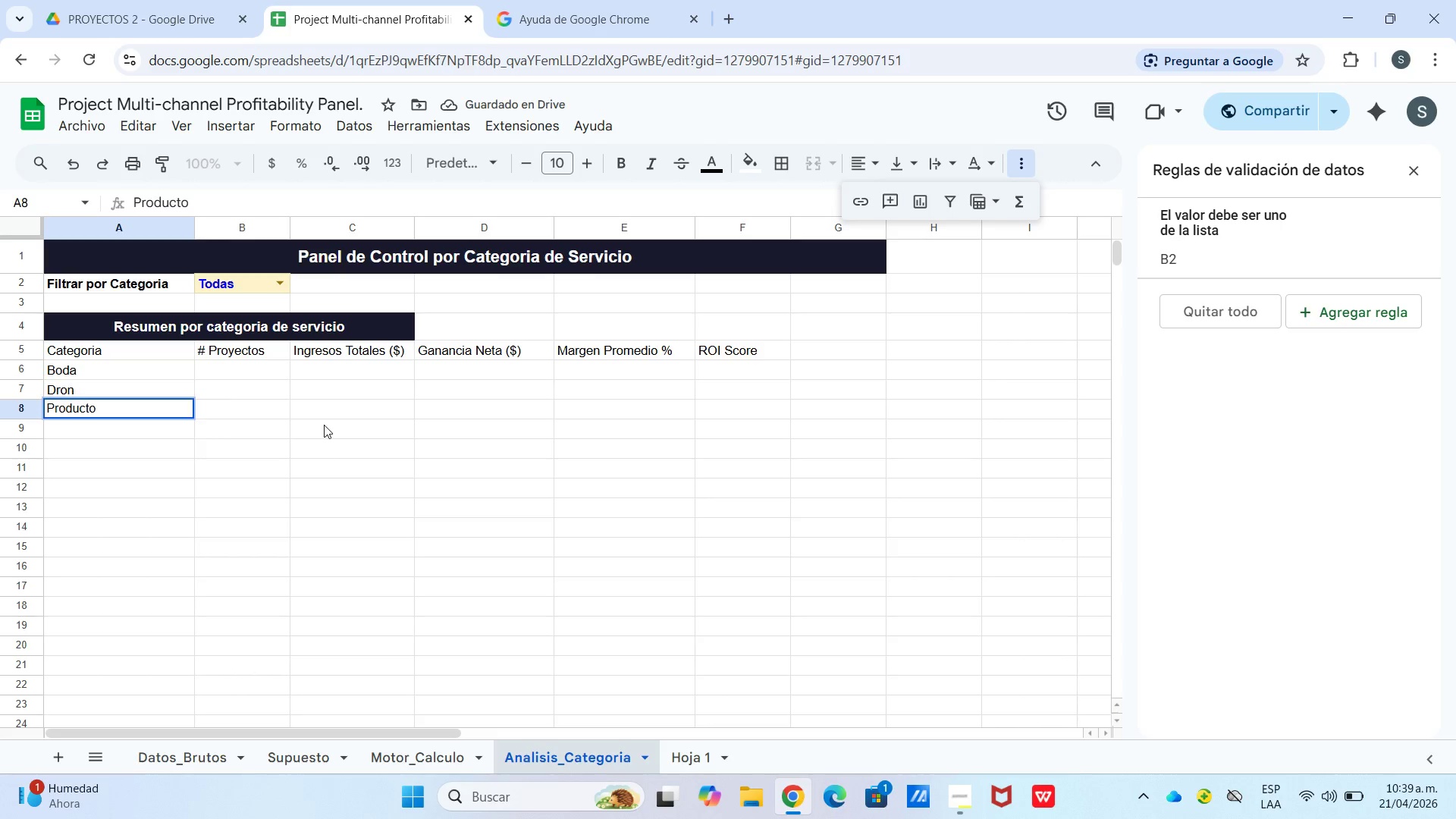 
key(Enter)
 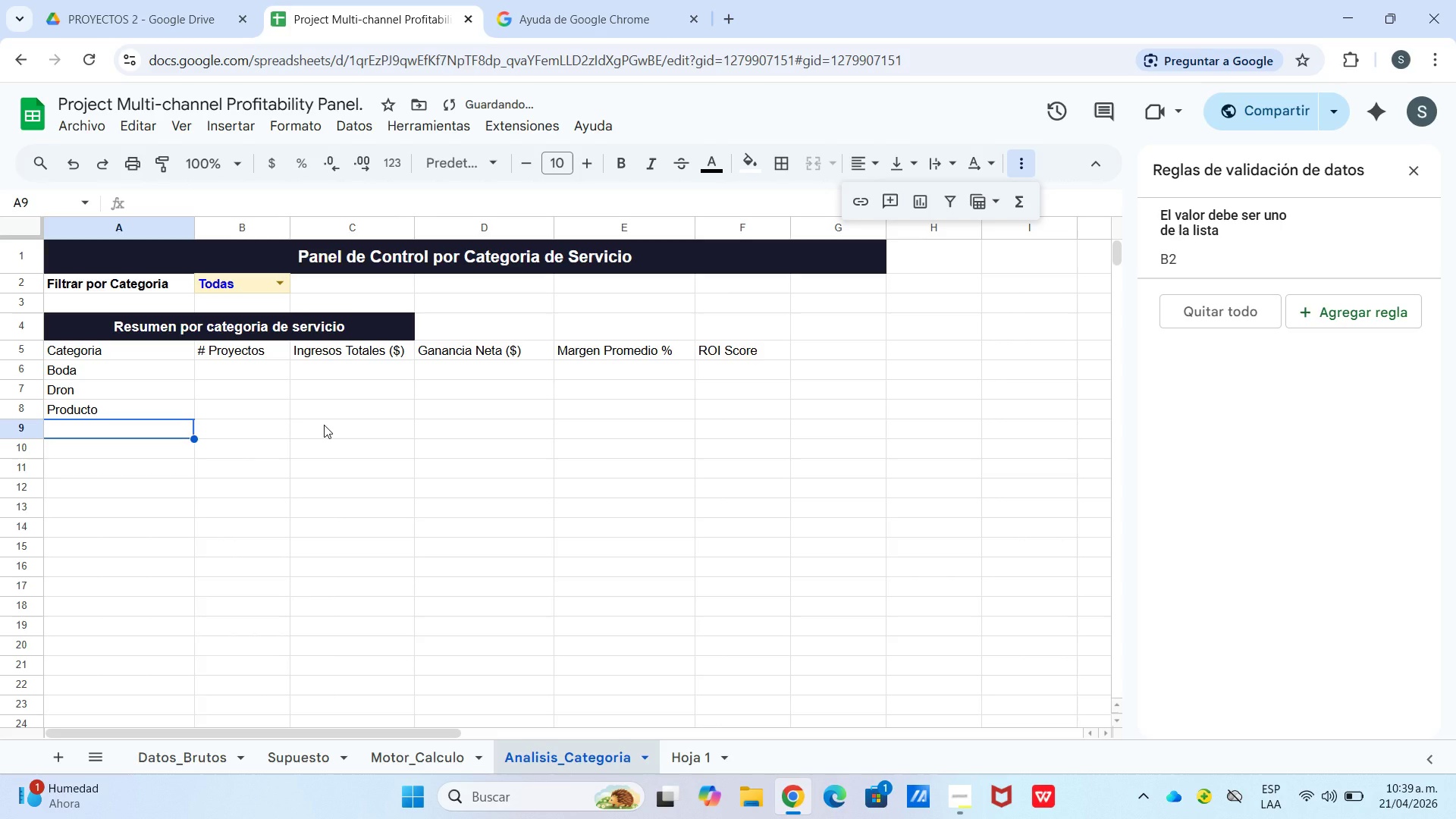 
type(Rt)
key(Backspace)
type(etrato)
 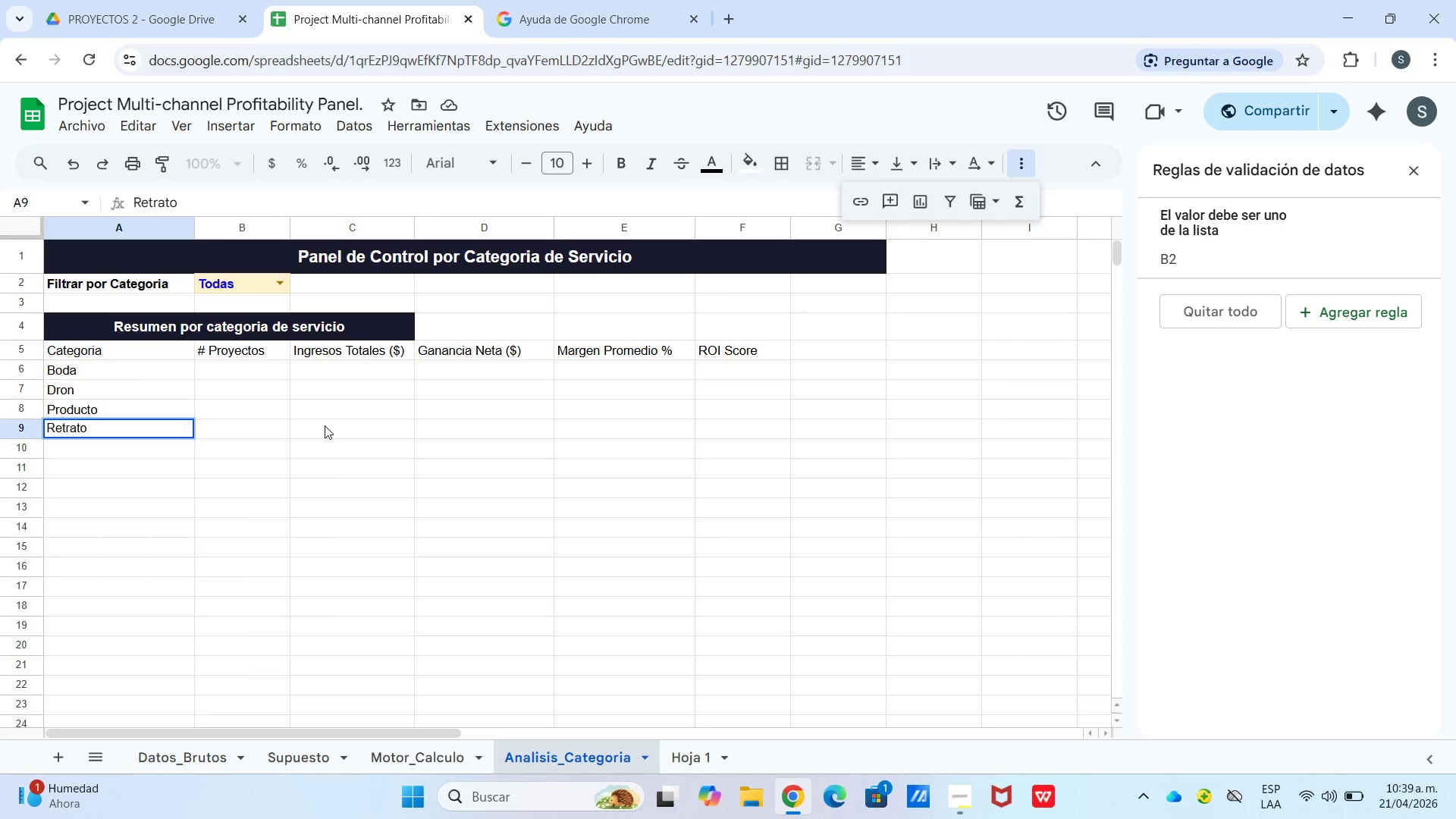 
key(Enter)
 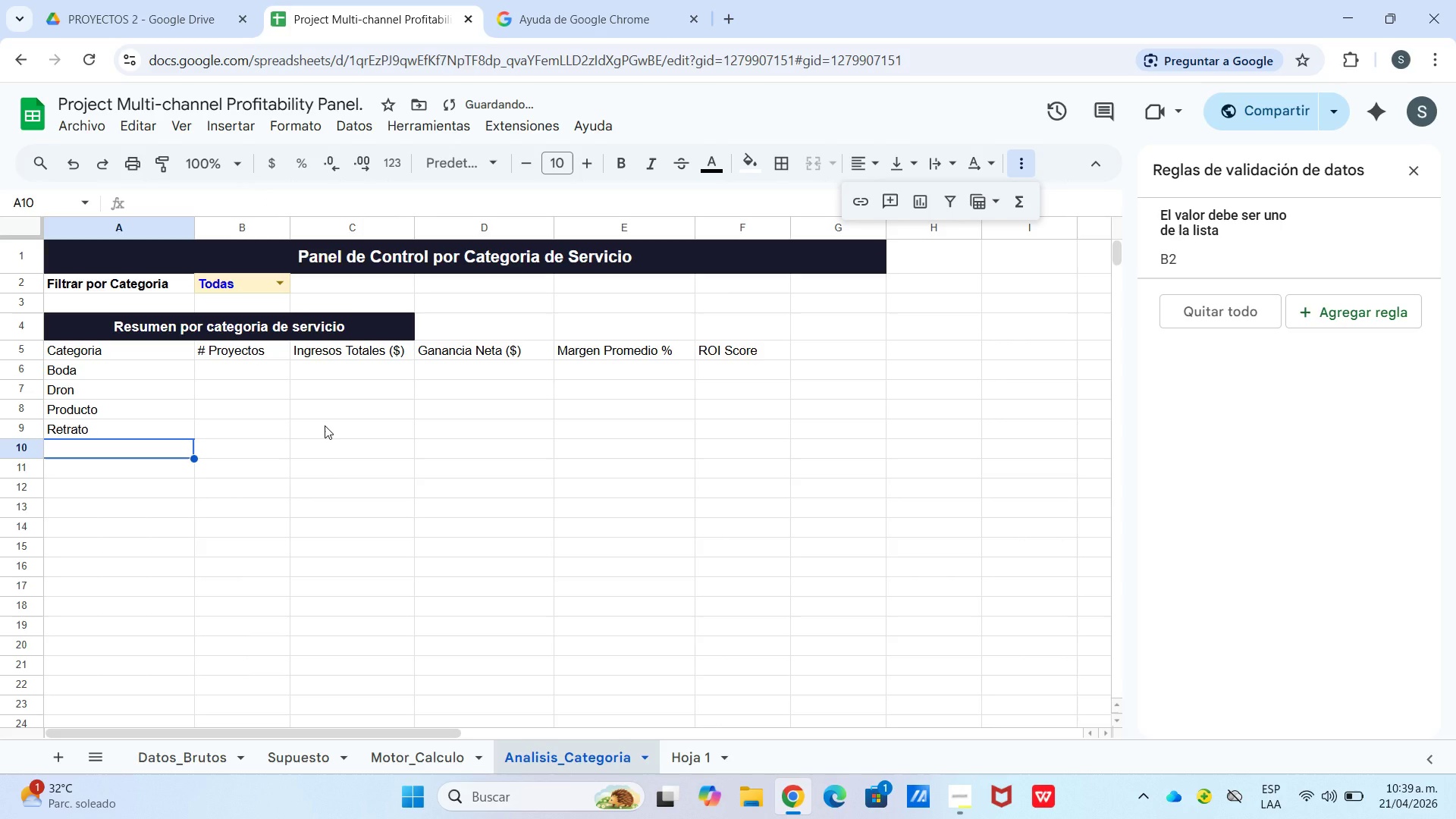 
type(TOTal)
key(Backspace)
key(Backspace)
type(AL)
 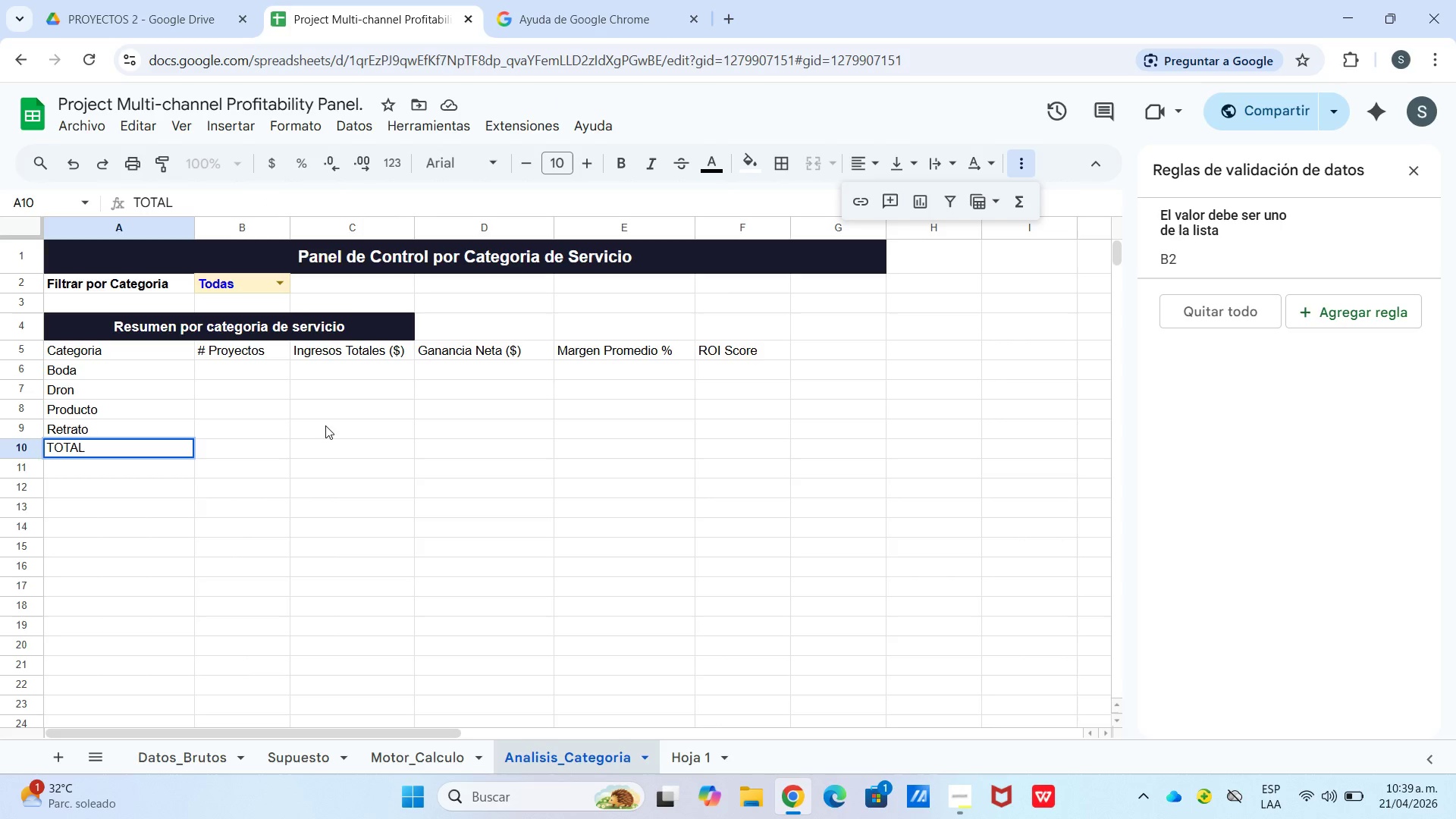 
double_click([243, 369])
 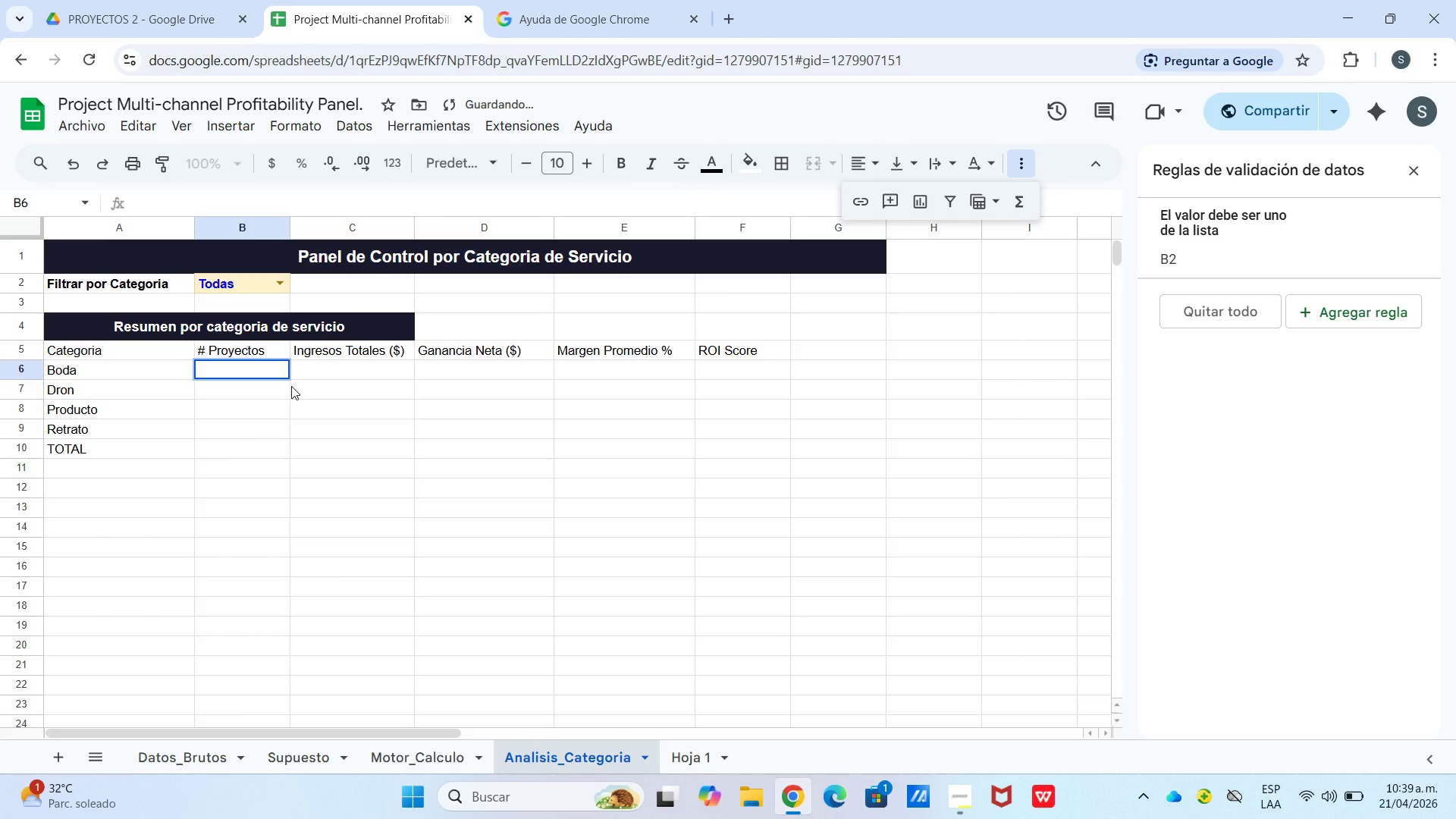 
type()contar.s)
key(Tab)
 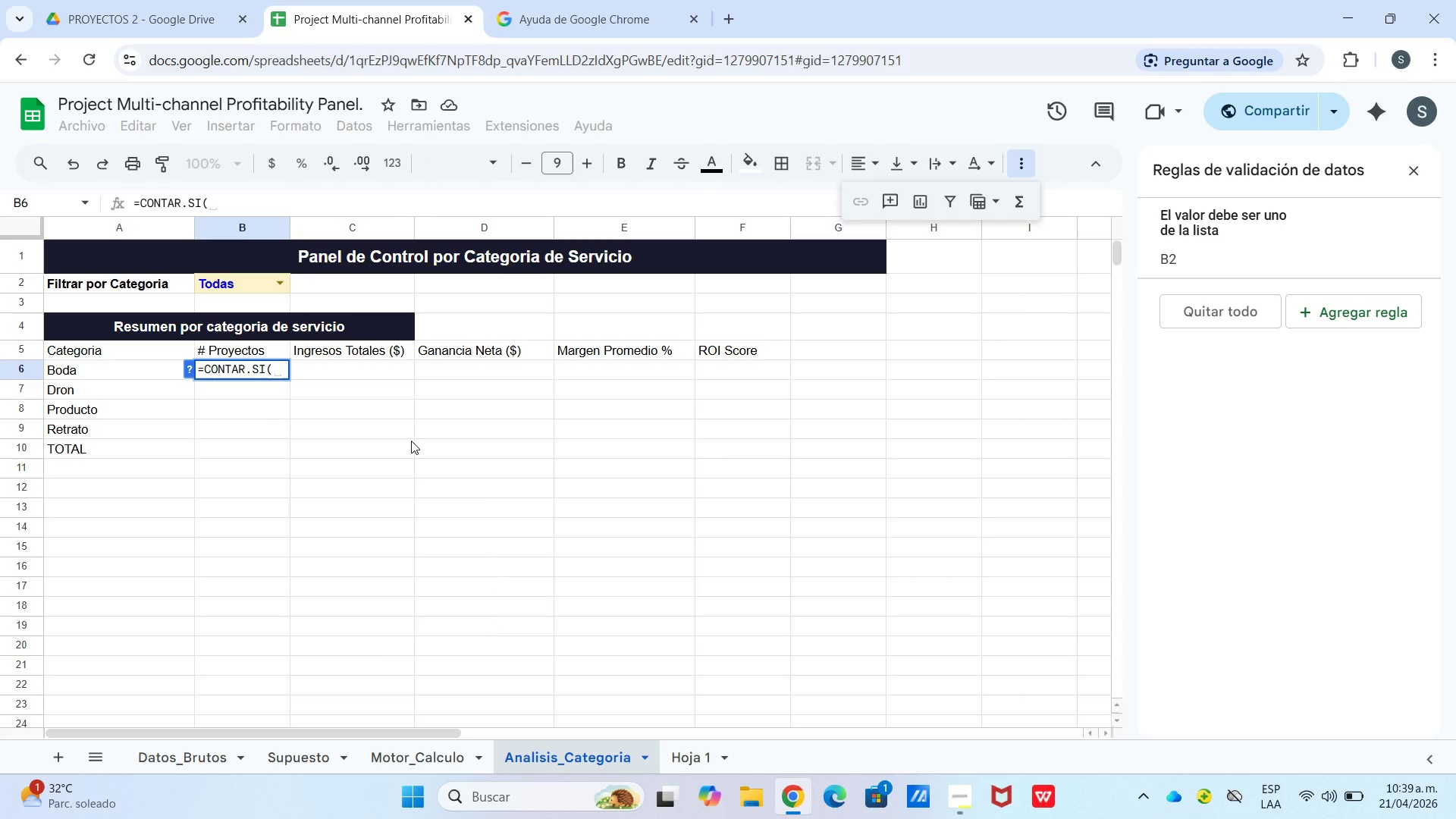 
type([Motor_Calculo[!)
 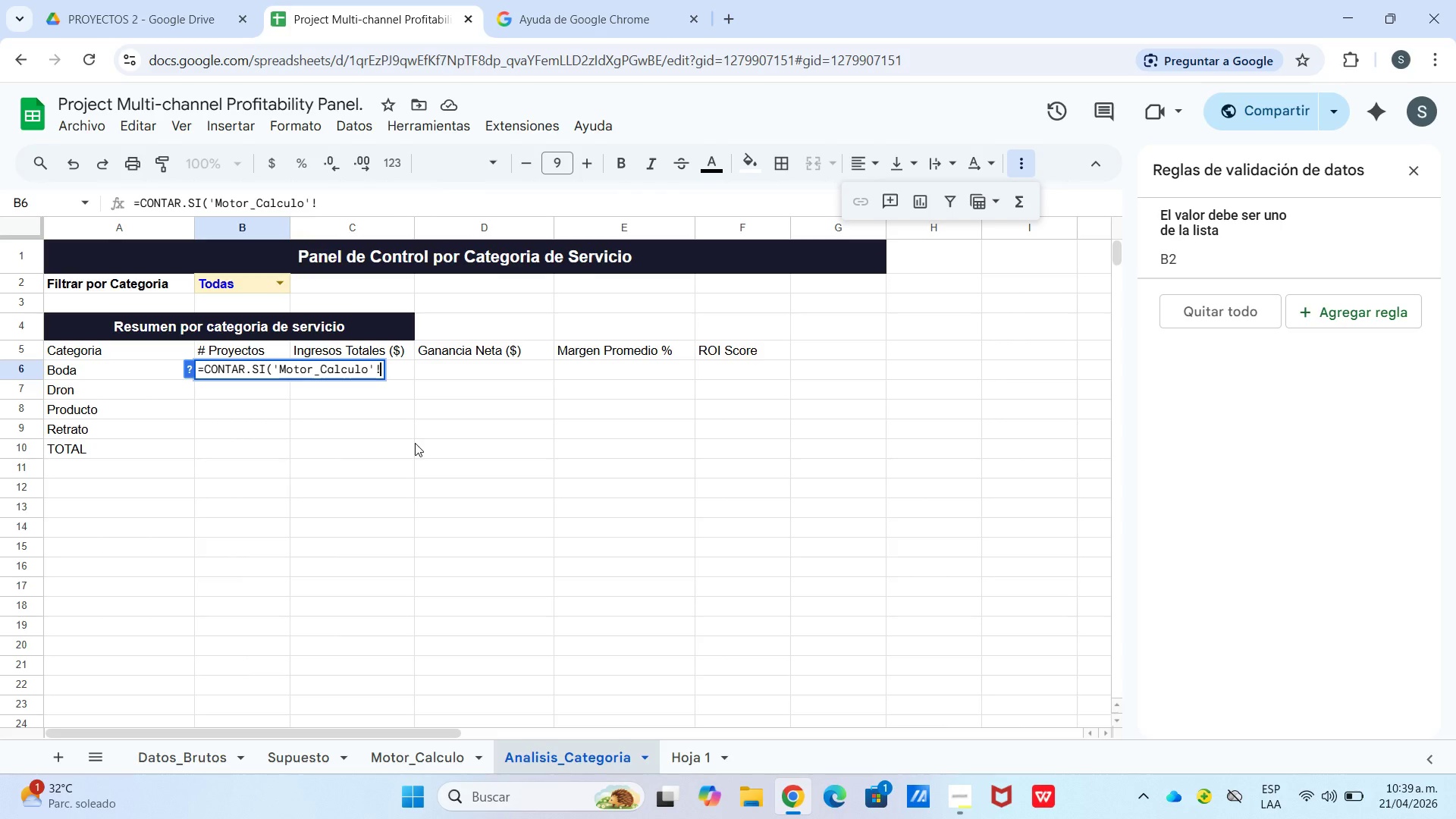 
wait(10.23)
 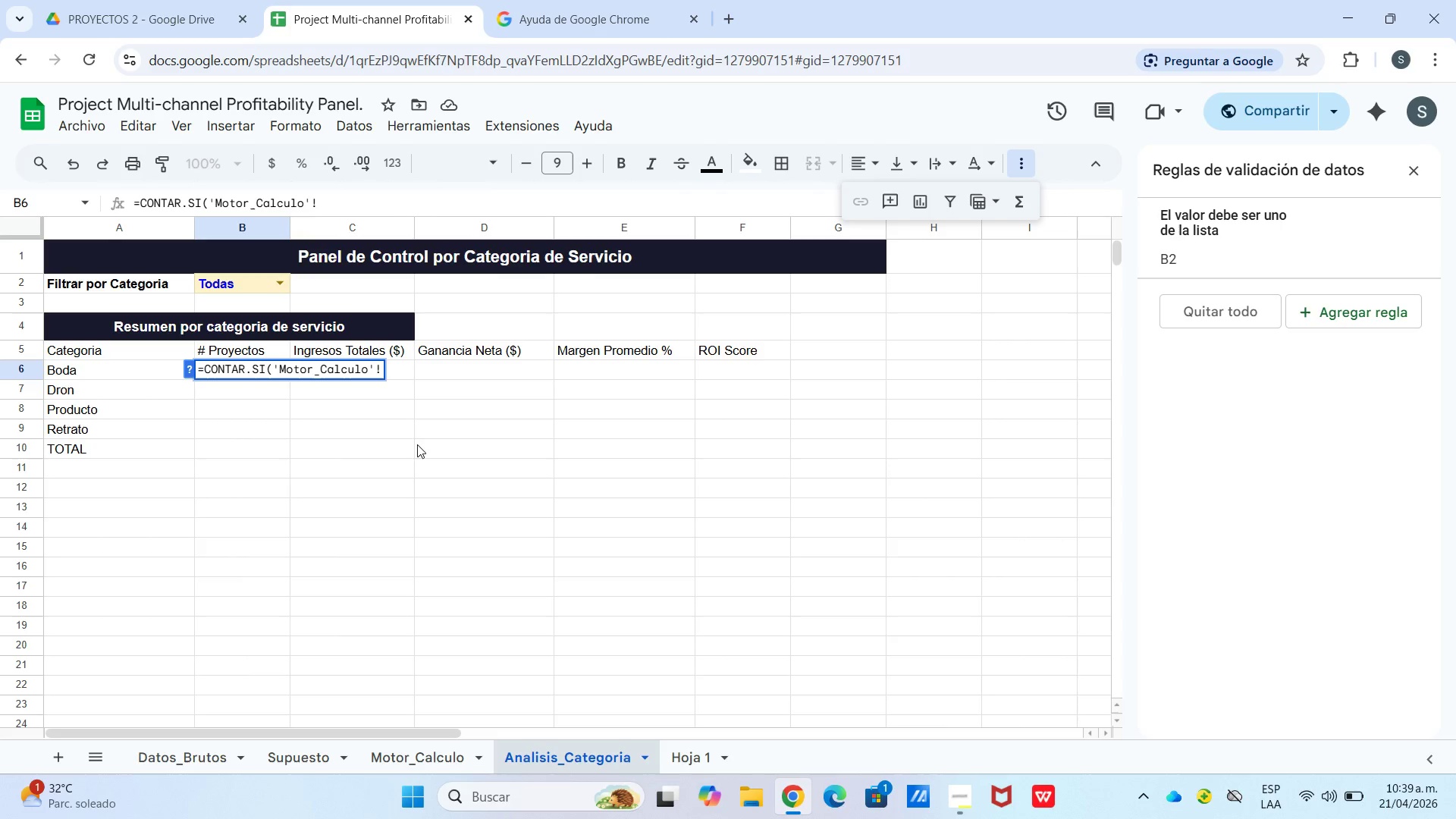 
type($B$2>)
 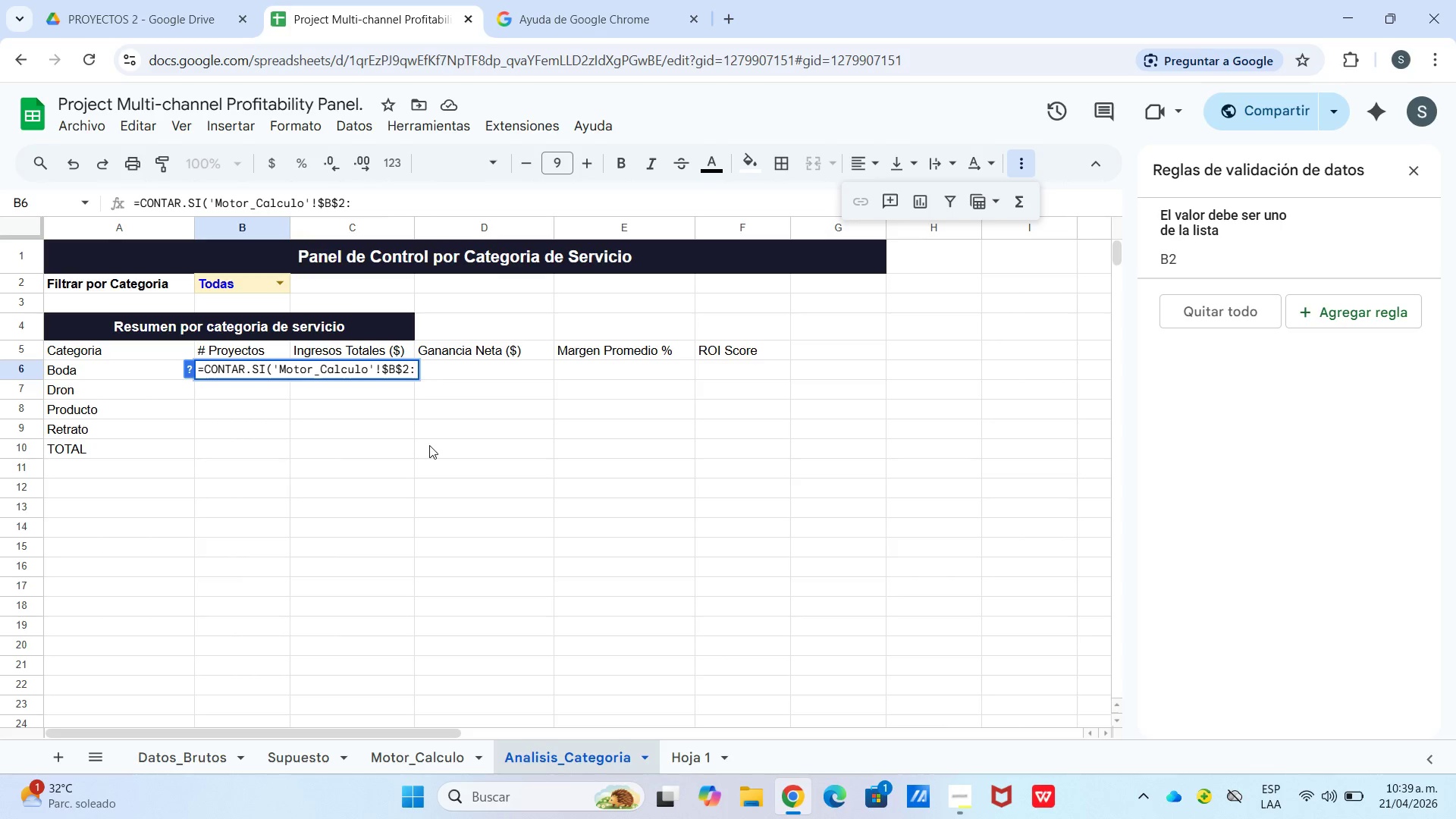 
type($B$)
 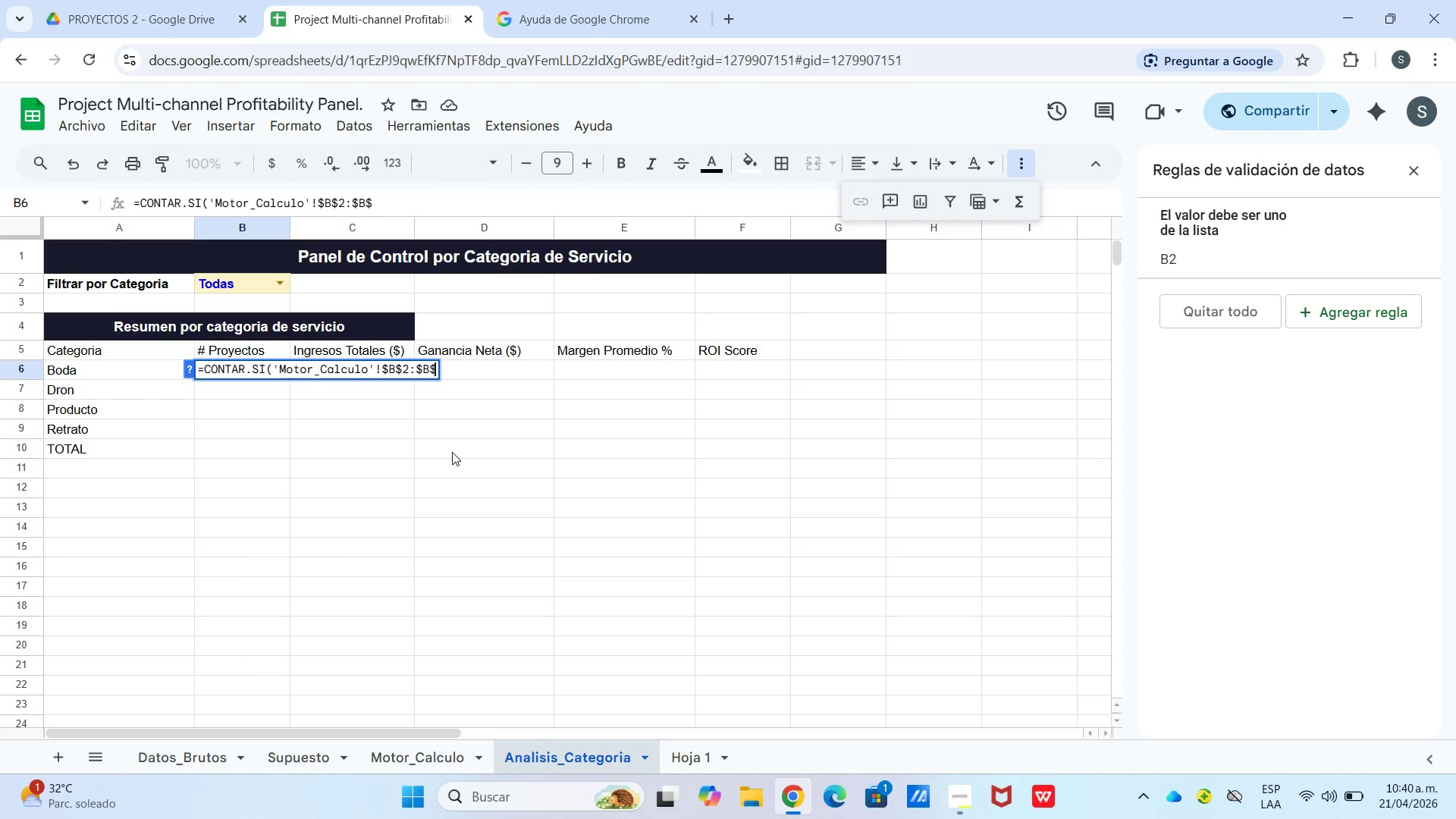 
type(21,a6()
 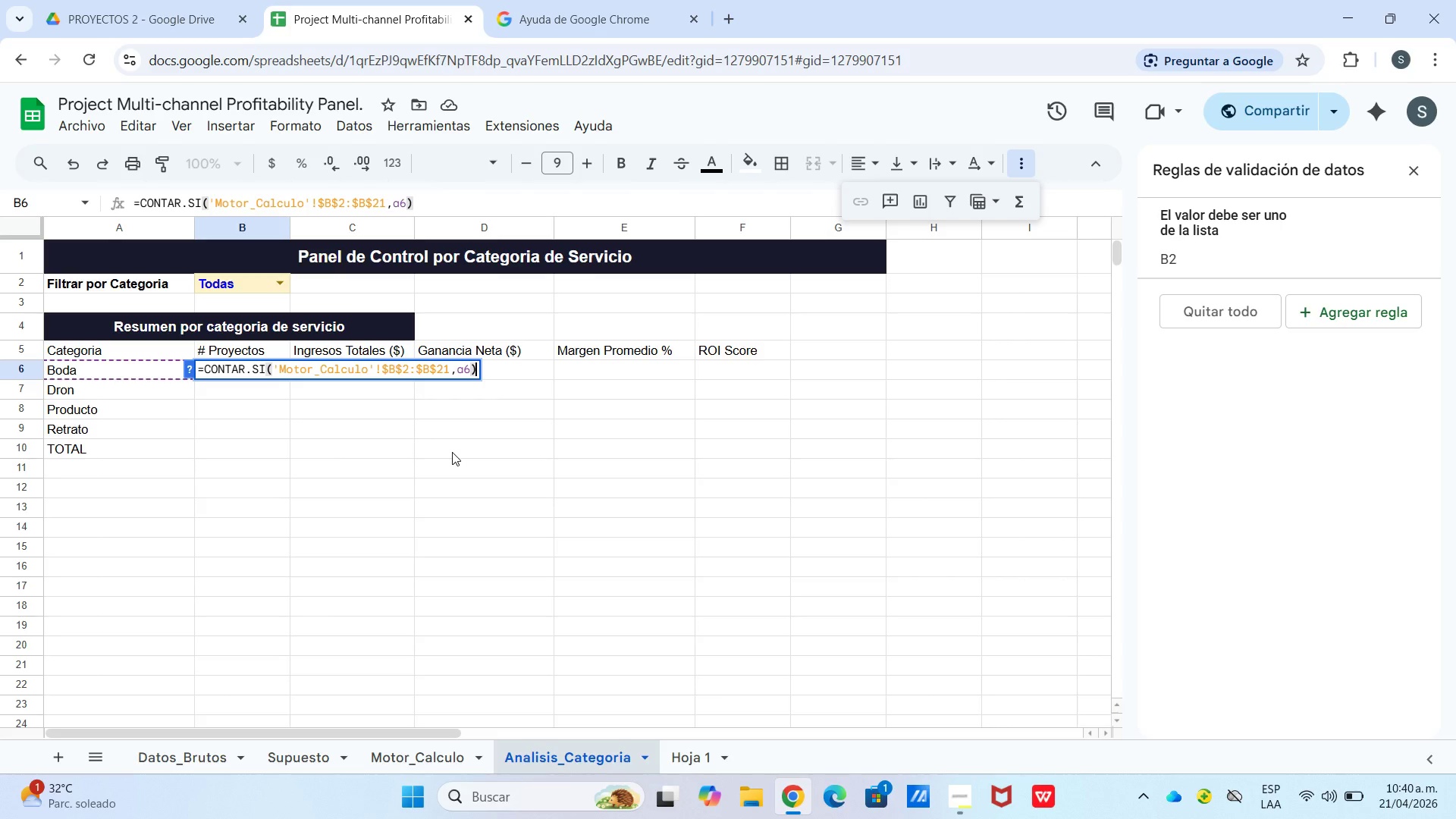 
key(Enter)
 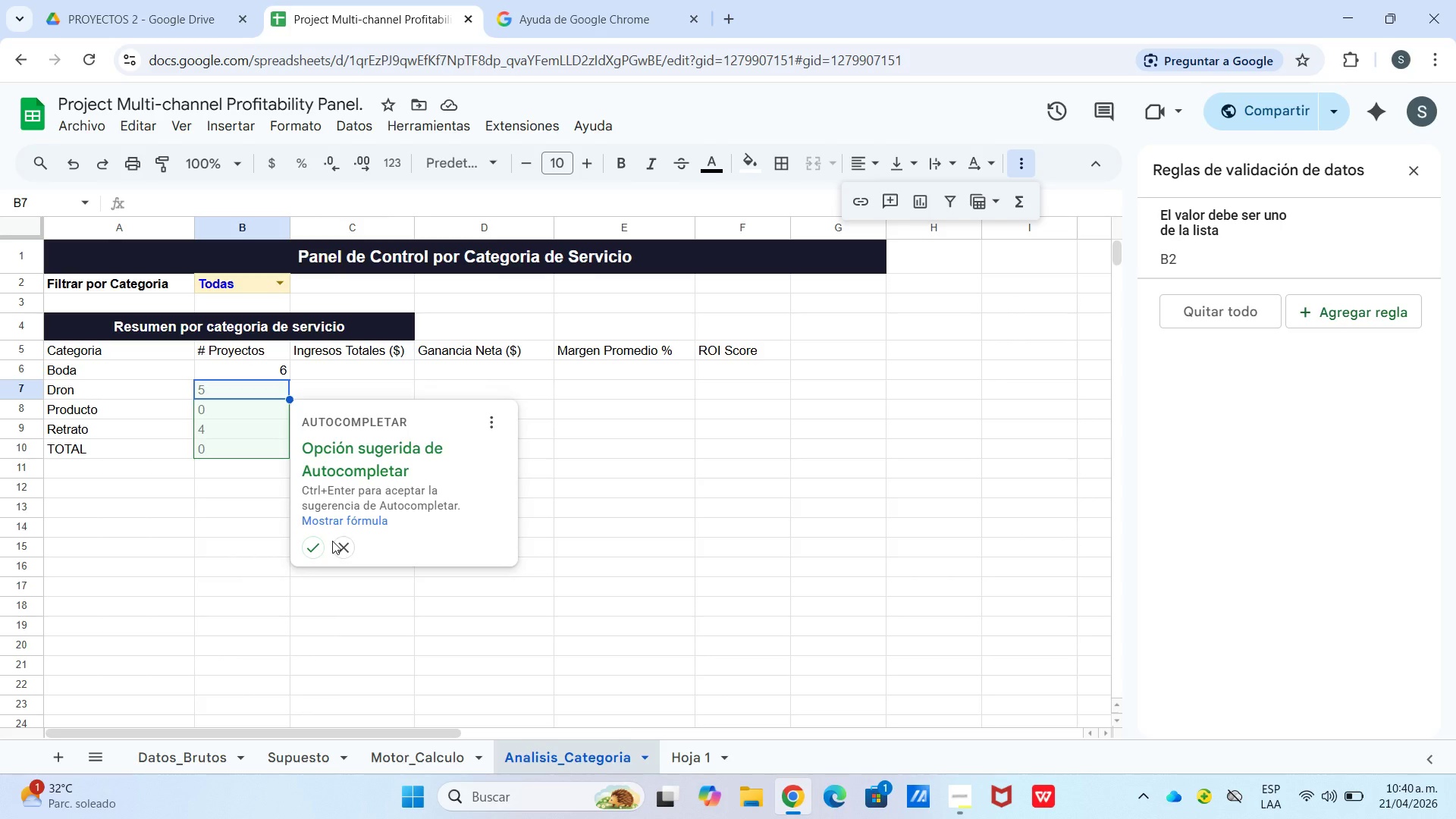 
wait(17.74)
 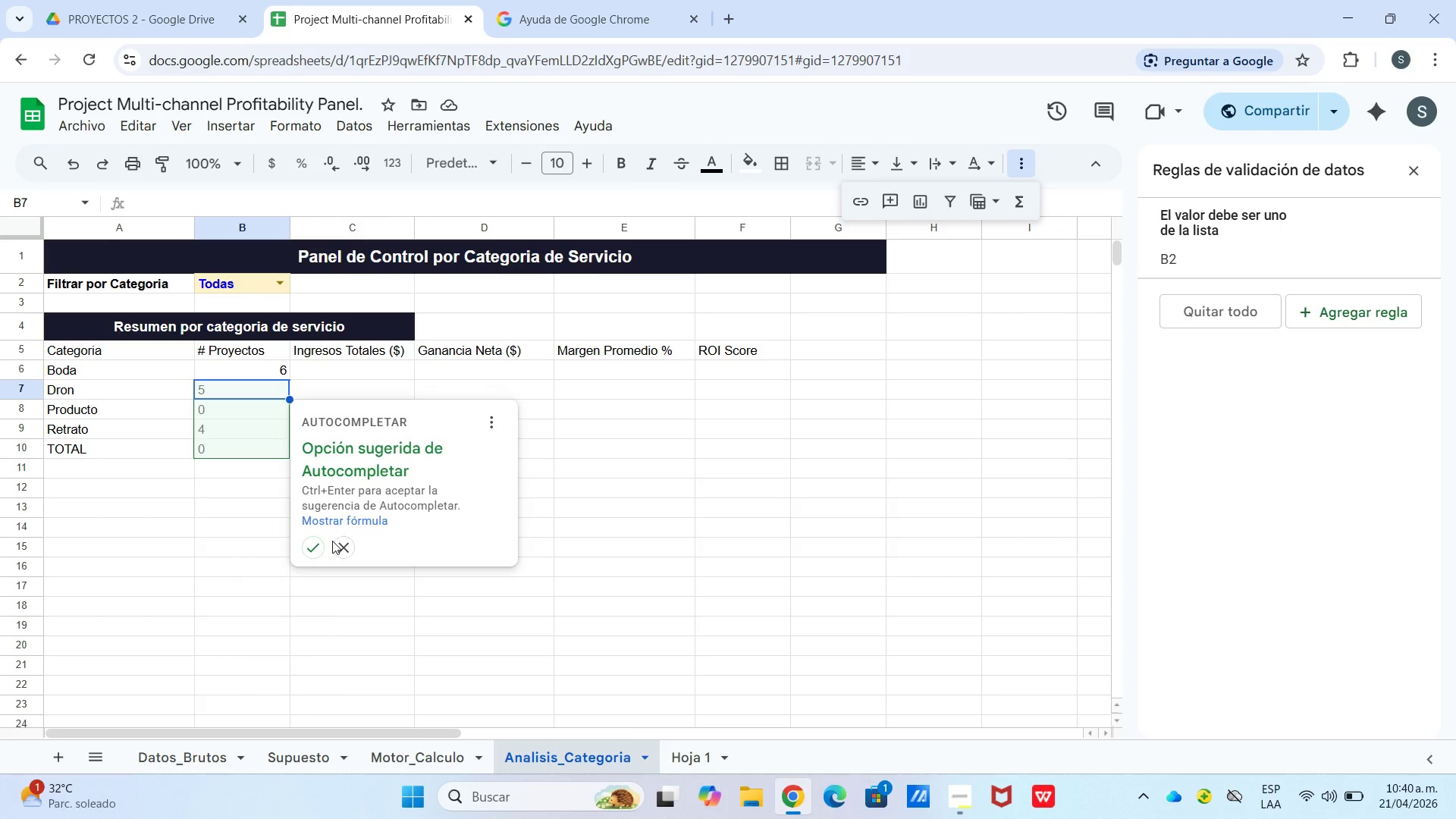 
left_click([323, 549])
 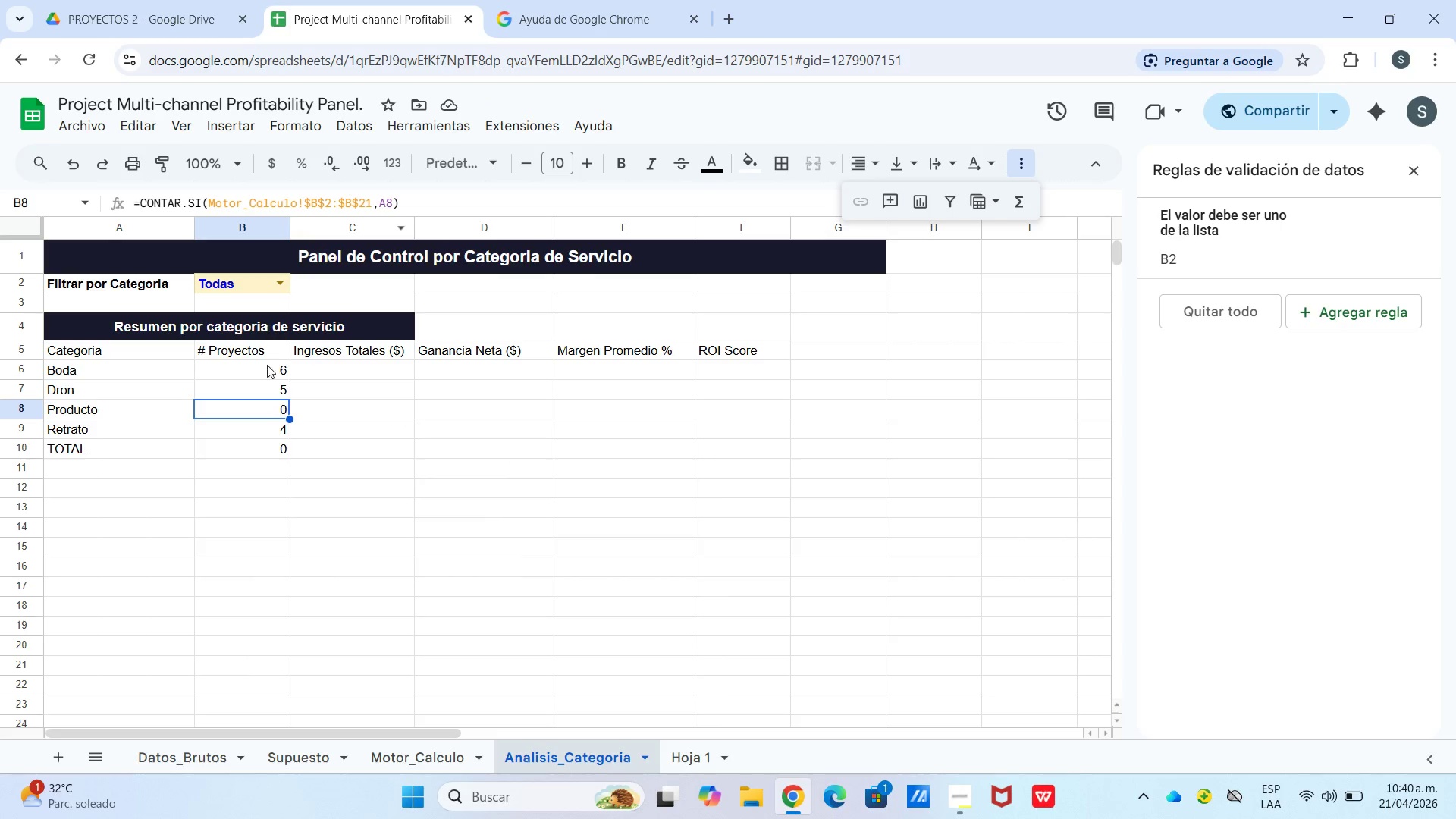 
wait(11.19)
 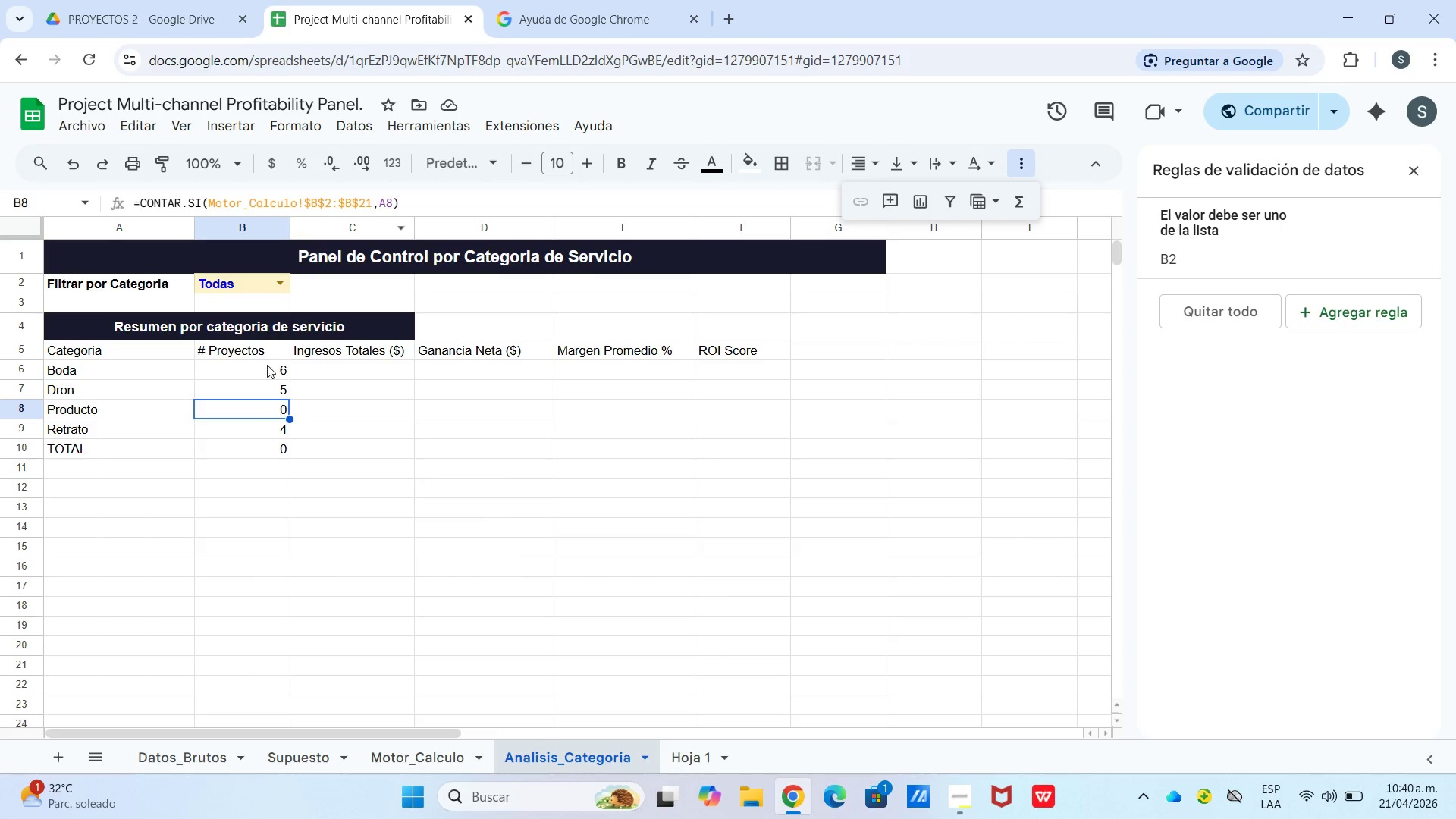 
mouse_move([277, 290])
 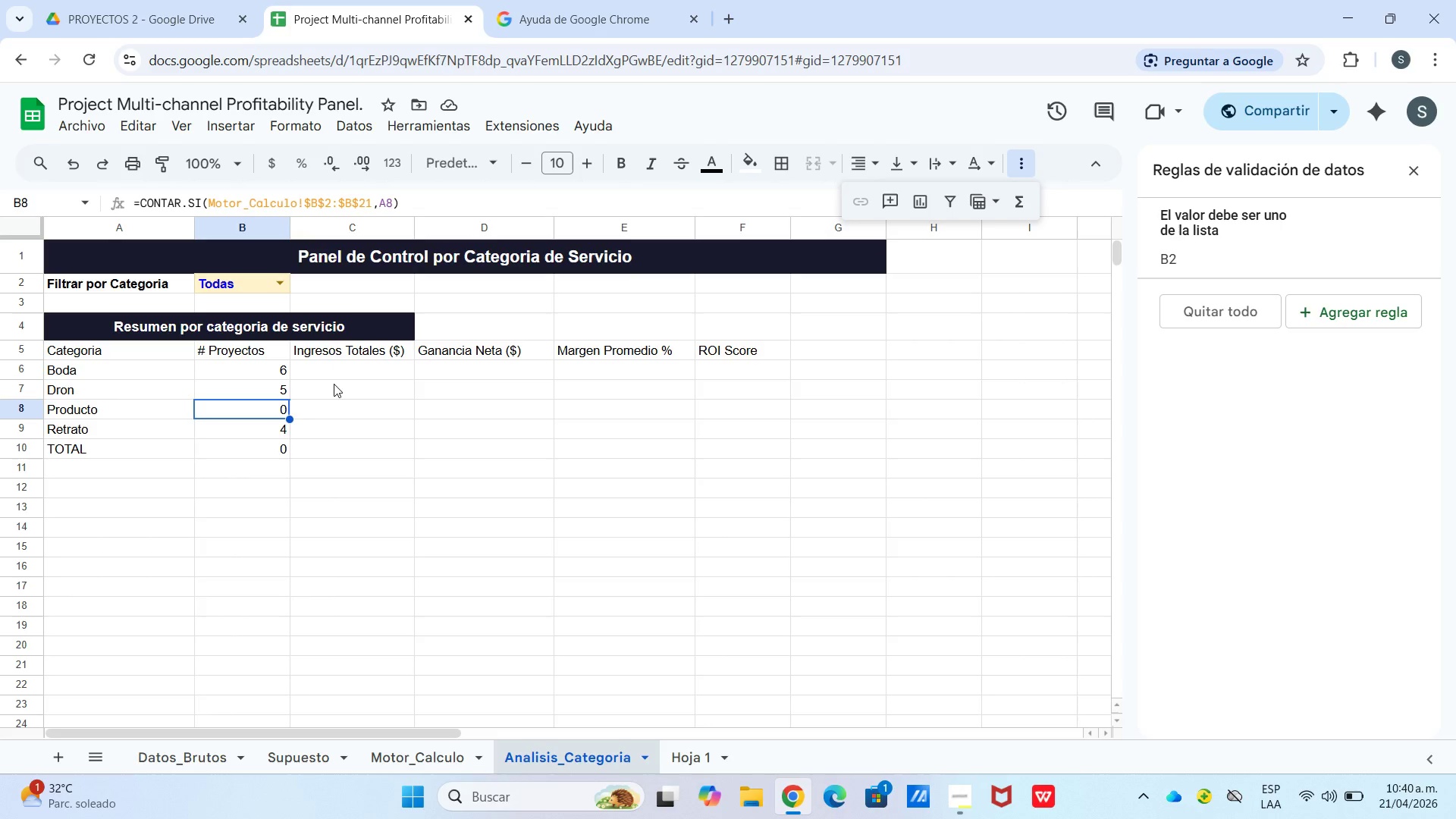 
wait(18.15)
 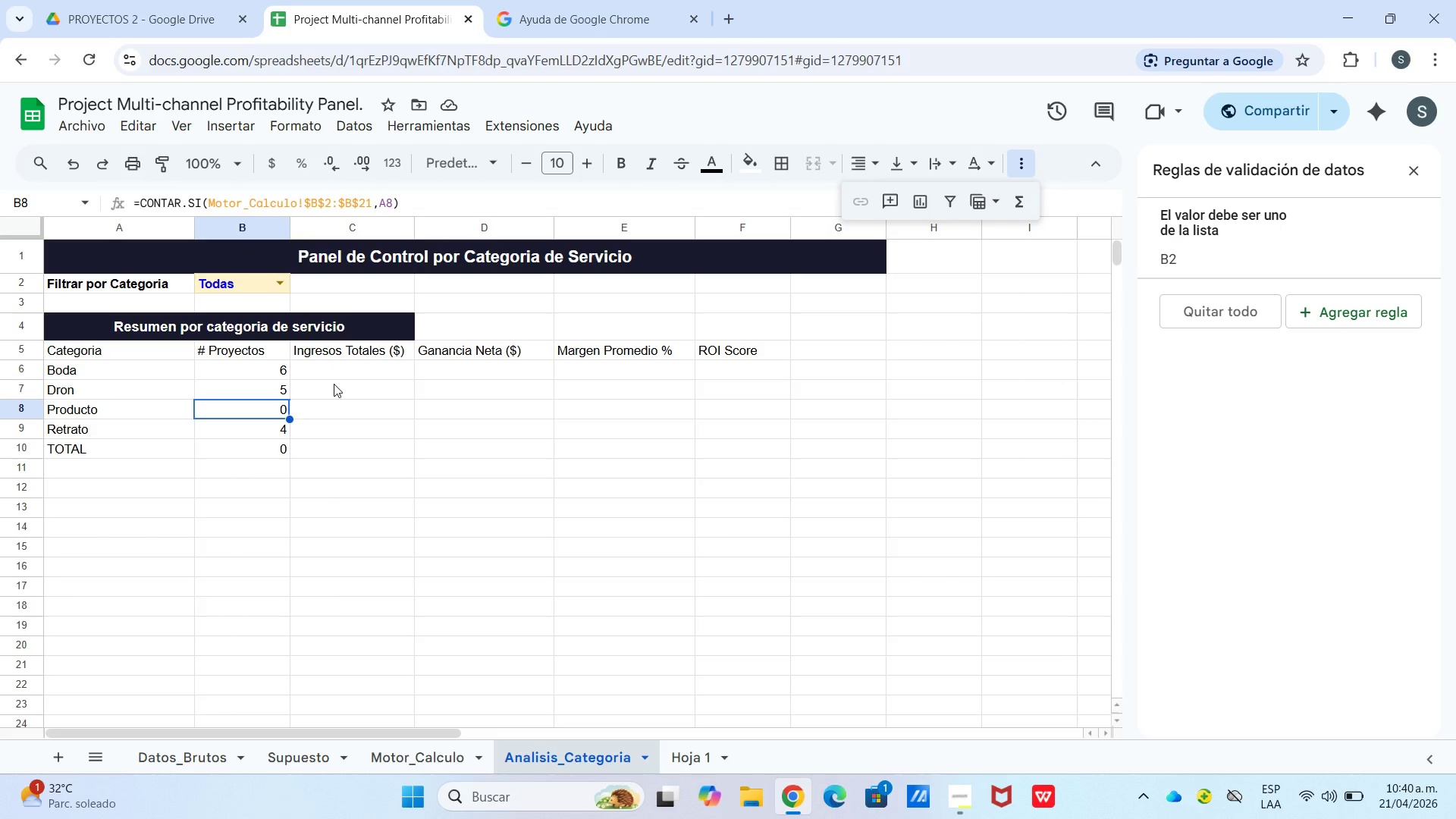 
key(Backspace)
 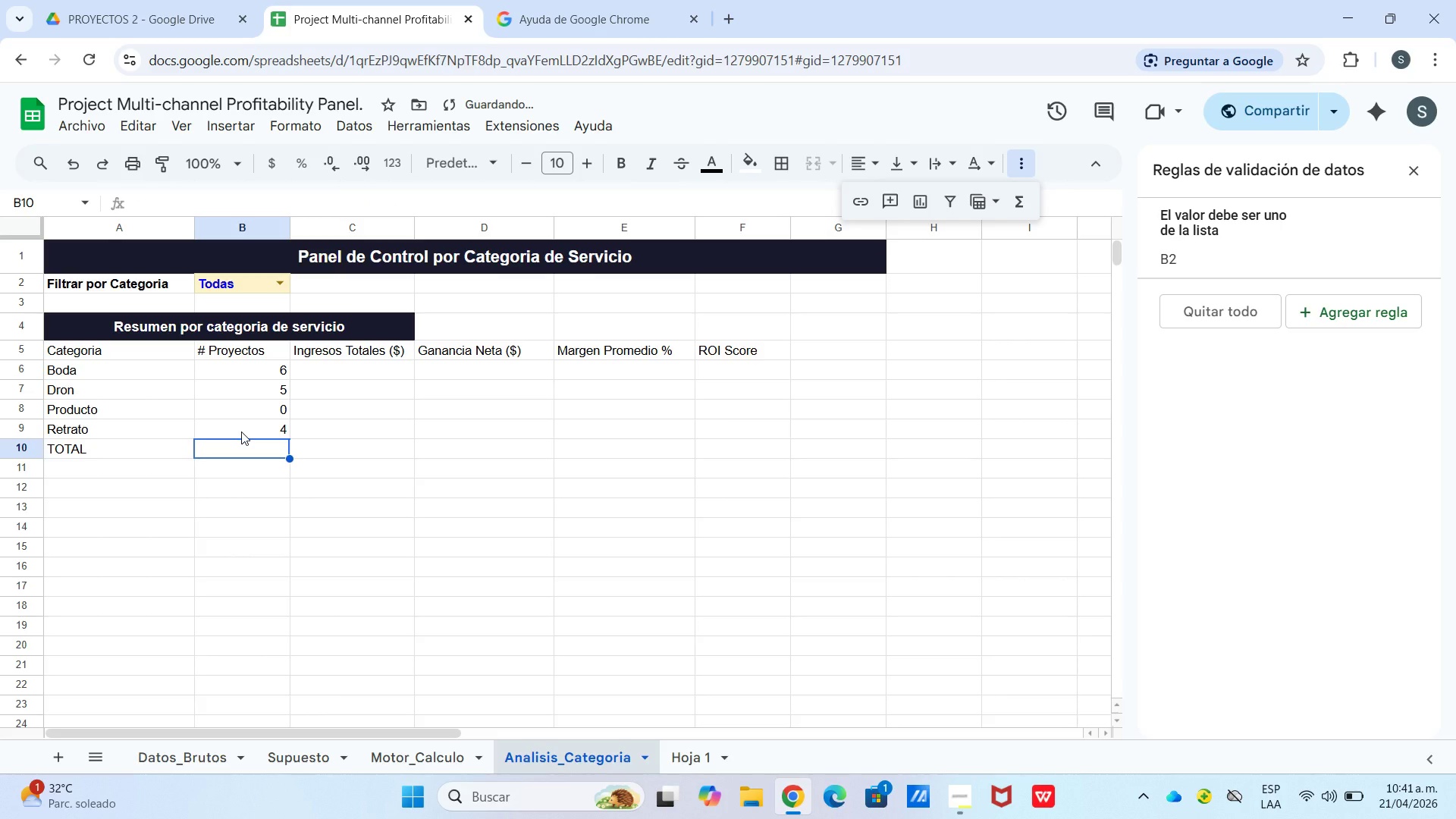 
type()sua)
 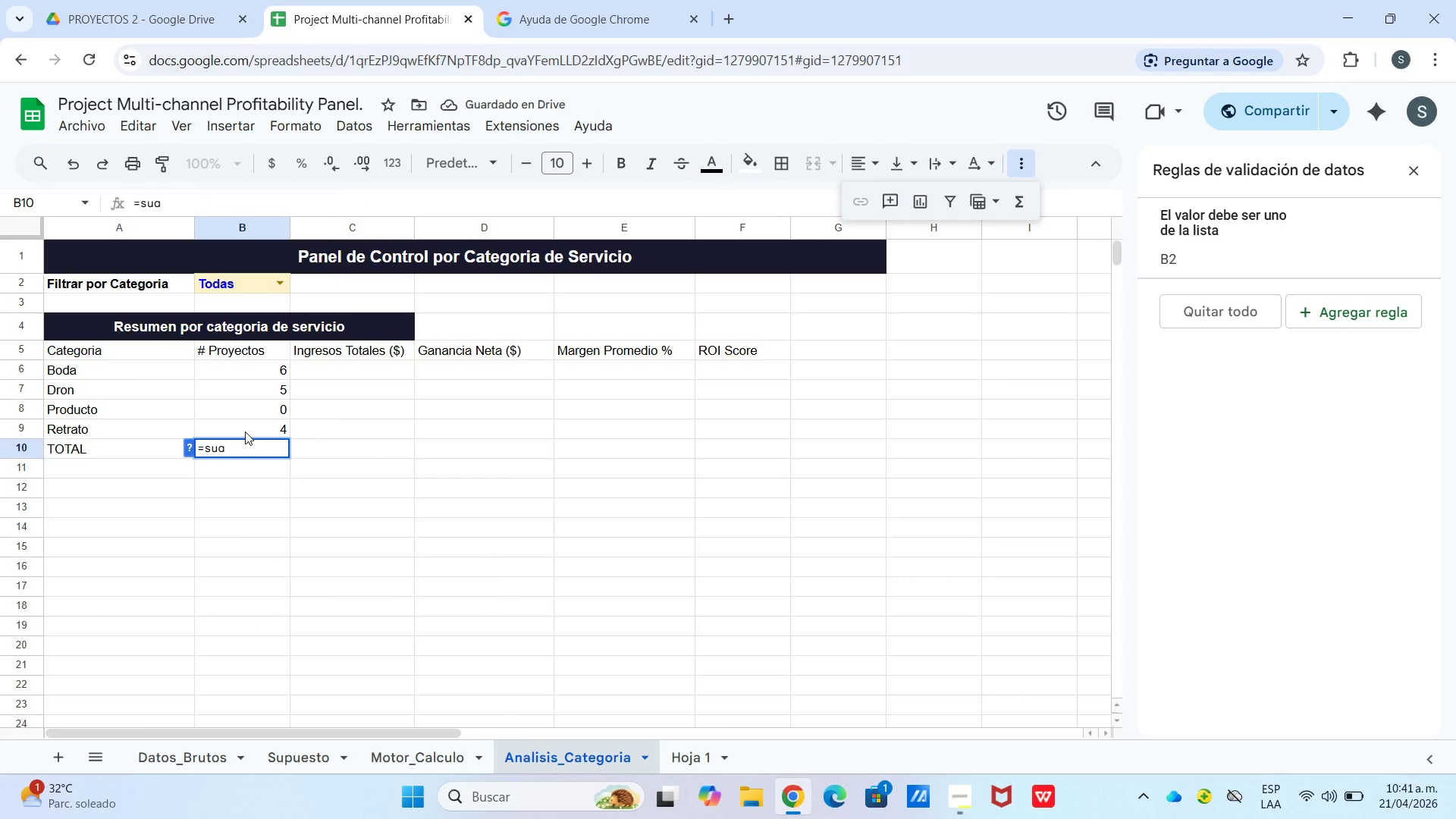 
key(Backspace)
 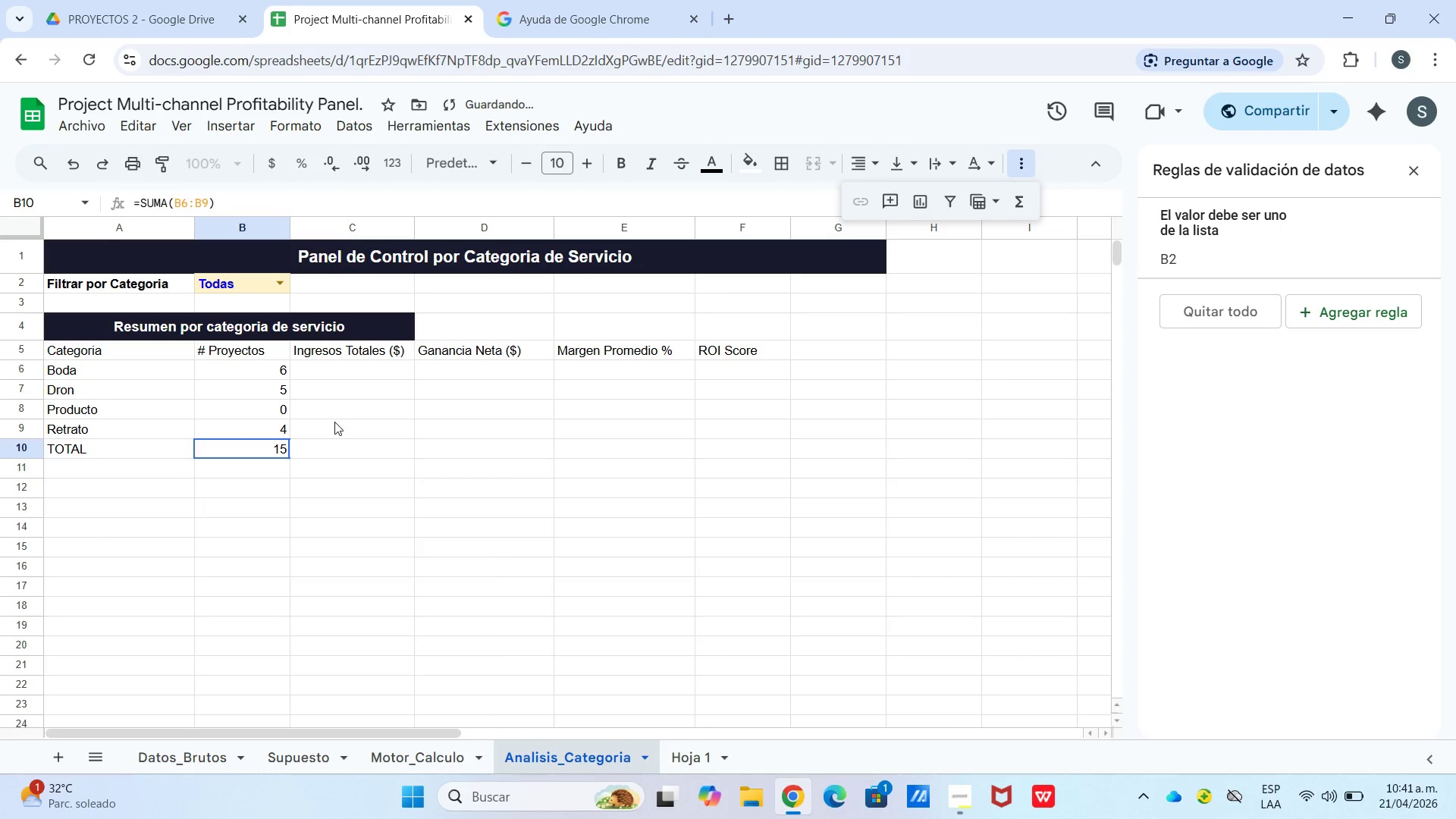 
left_click([343, 381])
 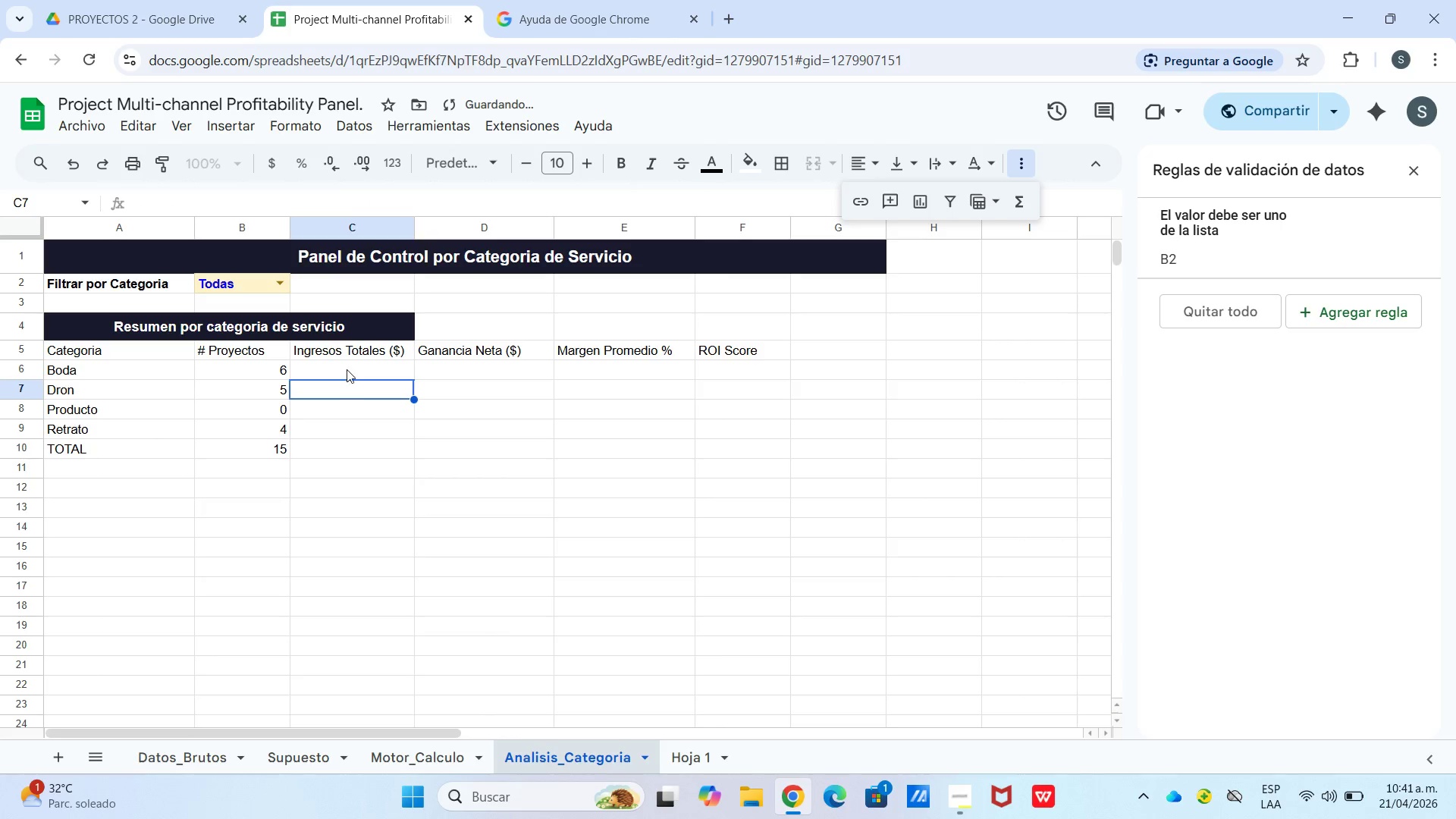 
left_click([347, 369])
 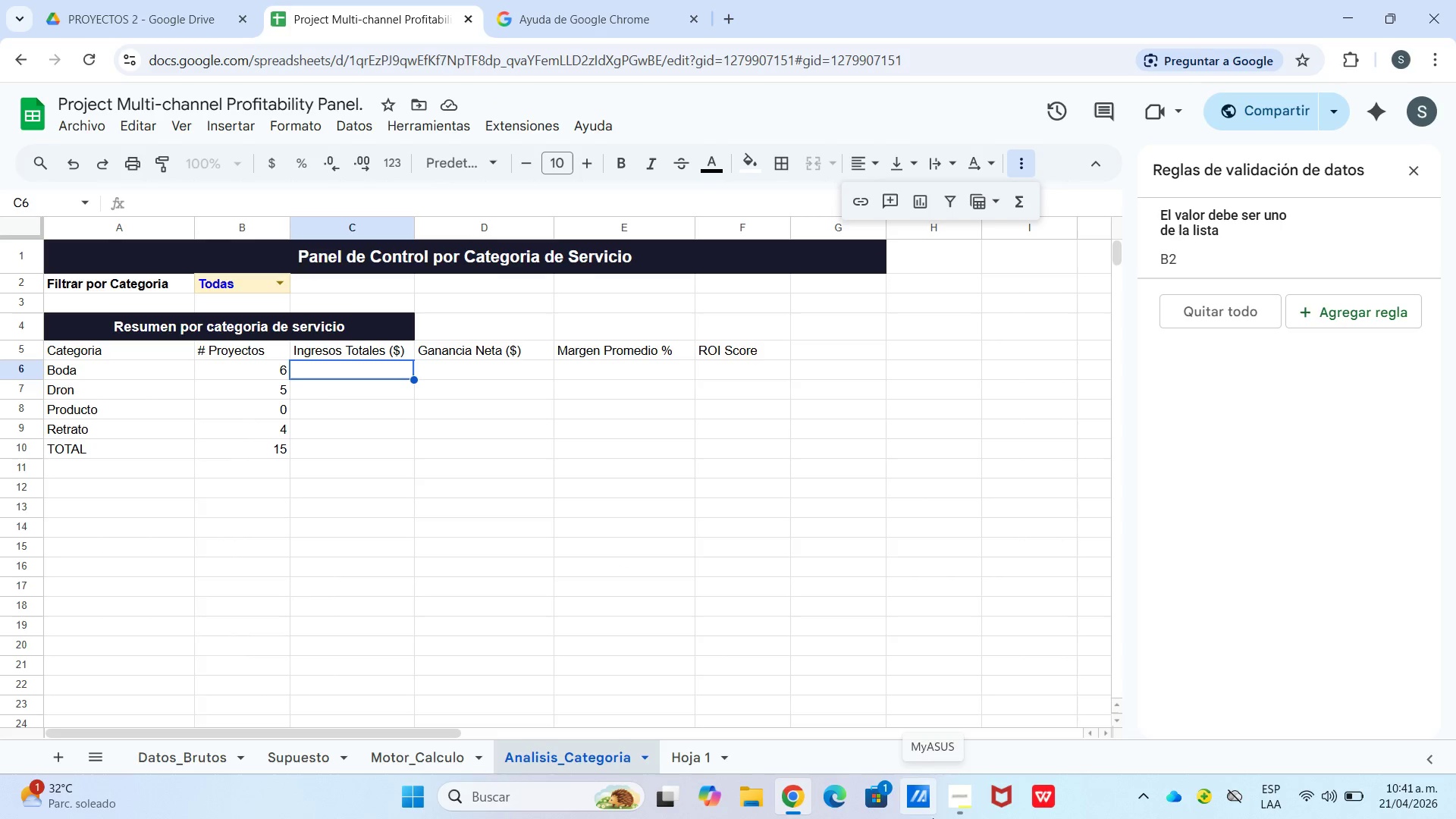 
wait(10.16)
 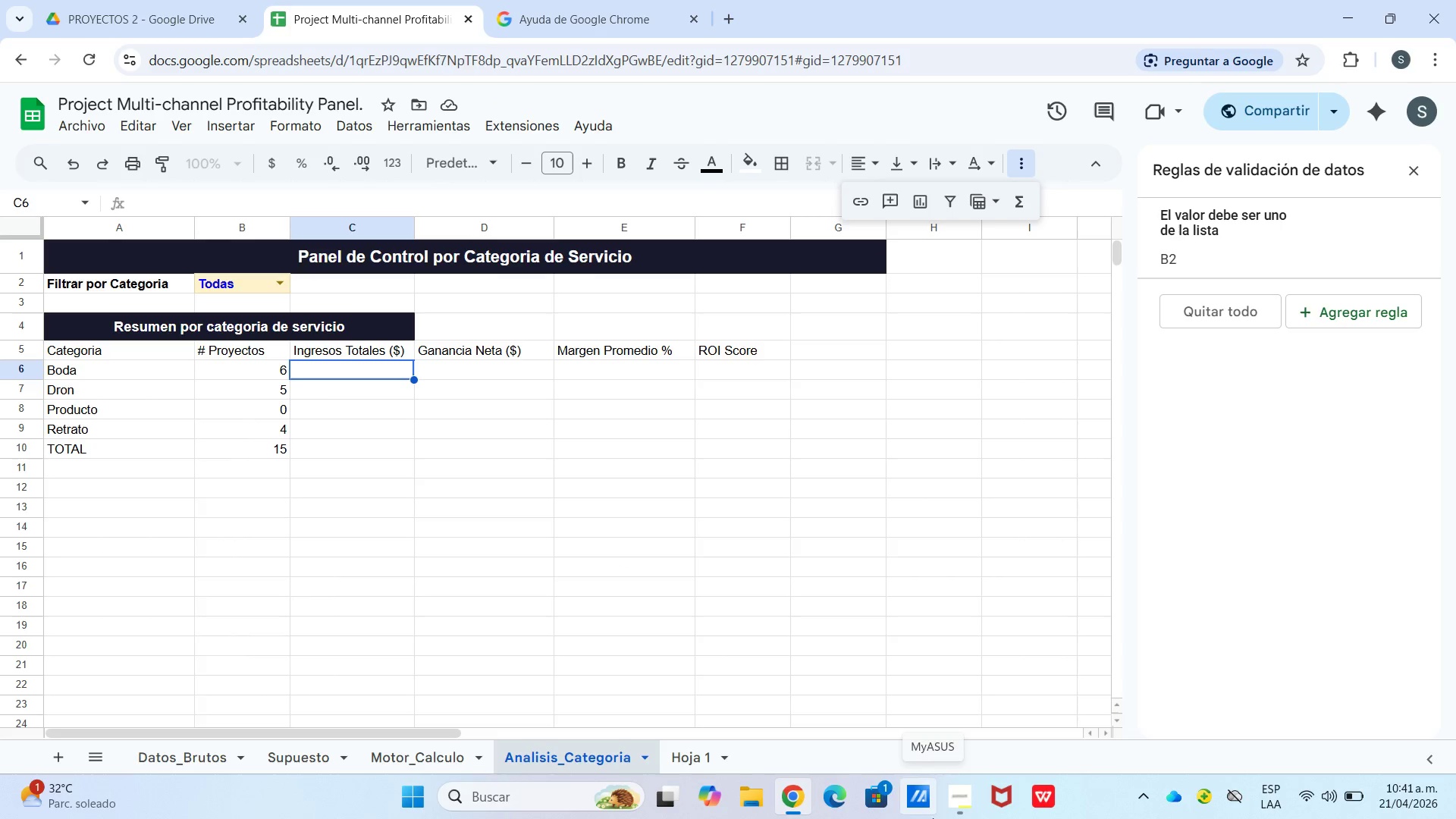 
double_click([335, 369])
 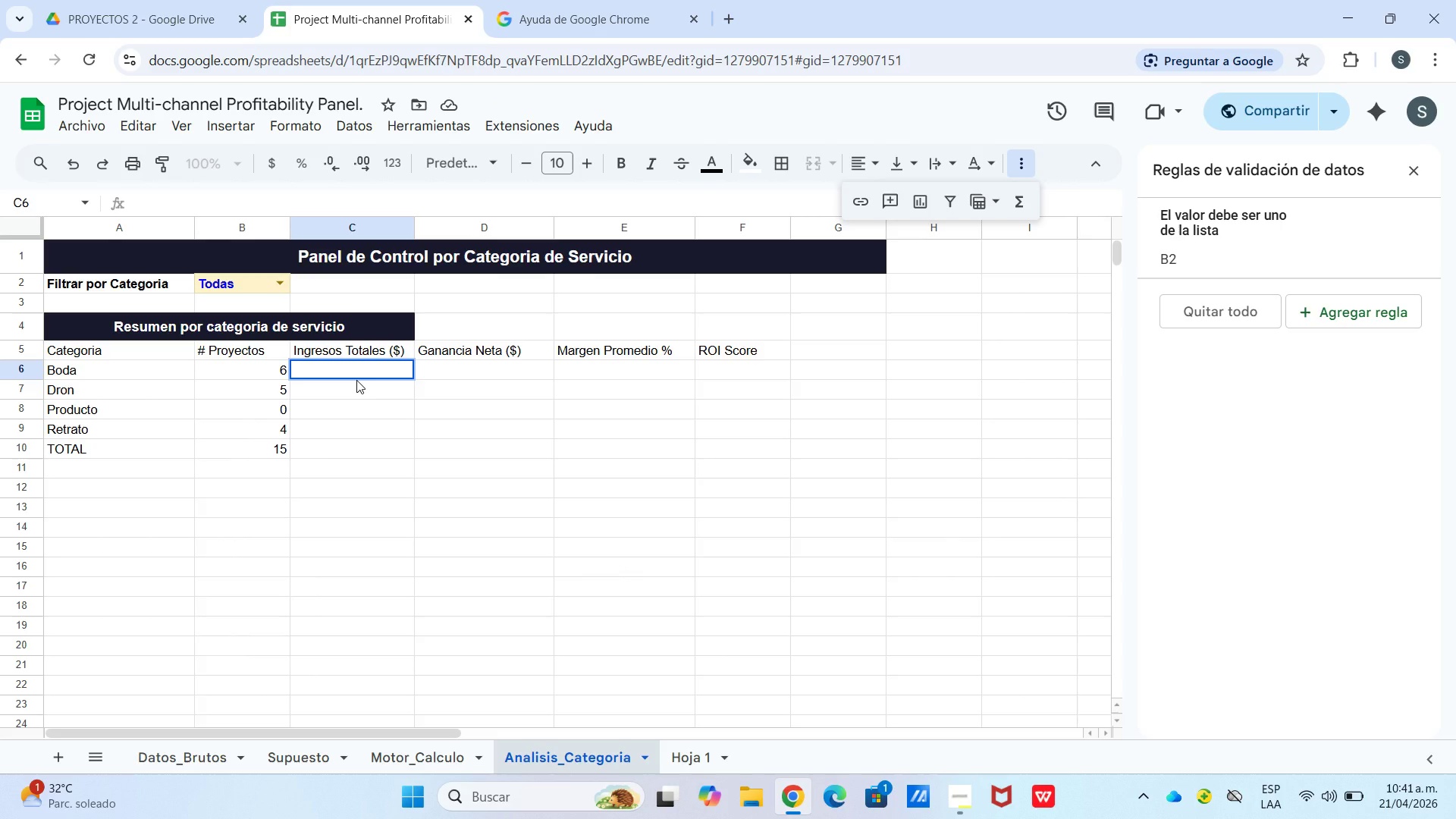 
key(Shift+0)
 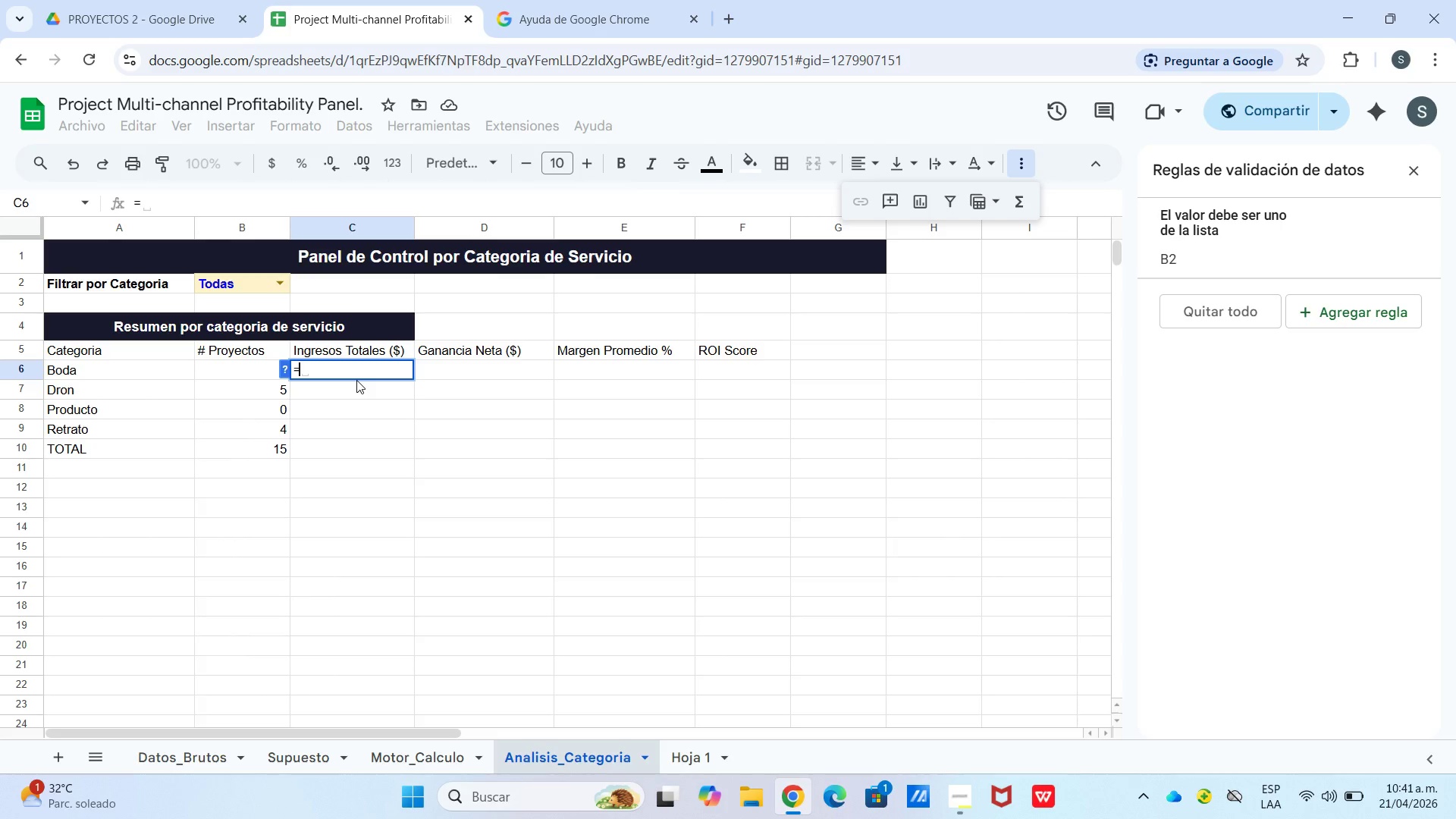 
wait(9.5)
 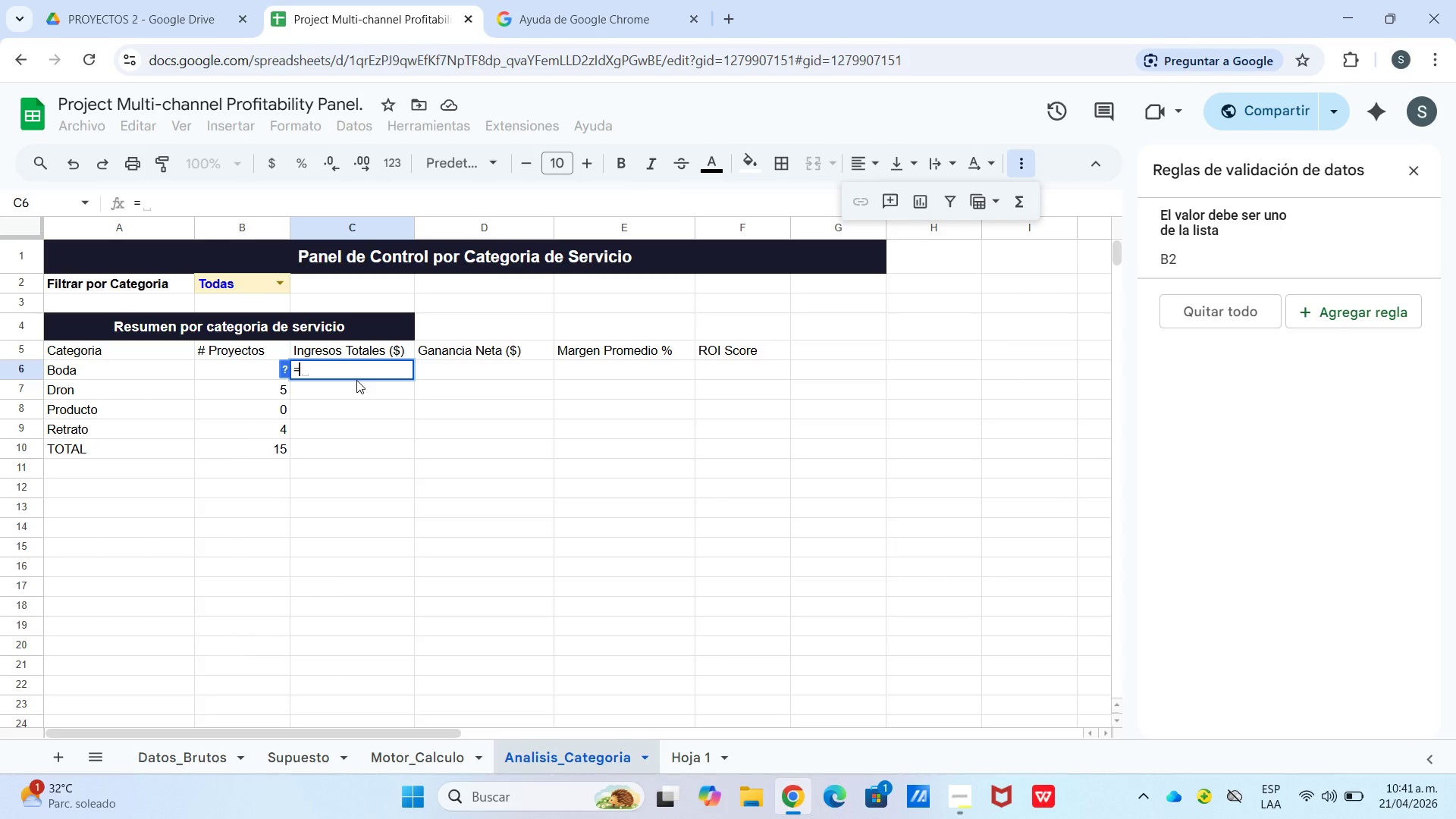 
type(si.e)
key(Tab)
type(sumar.as)
key(Backspace)
key(Backspace)
type(s)
key(Tab)
 